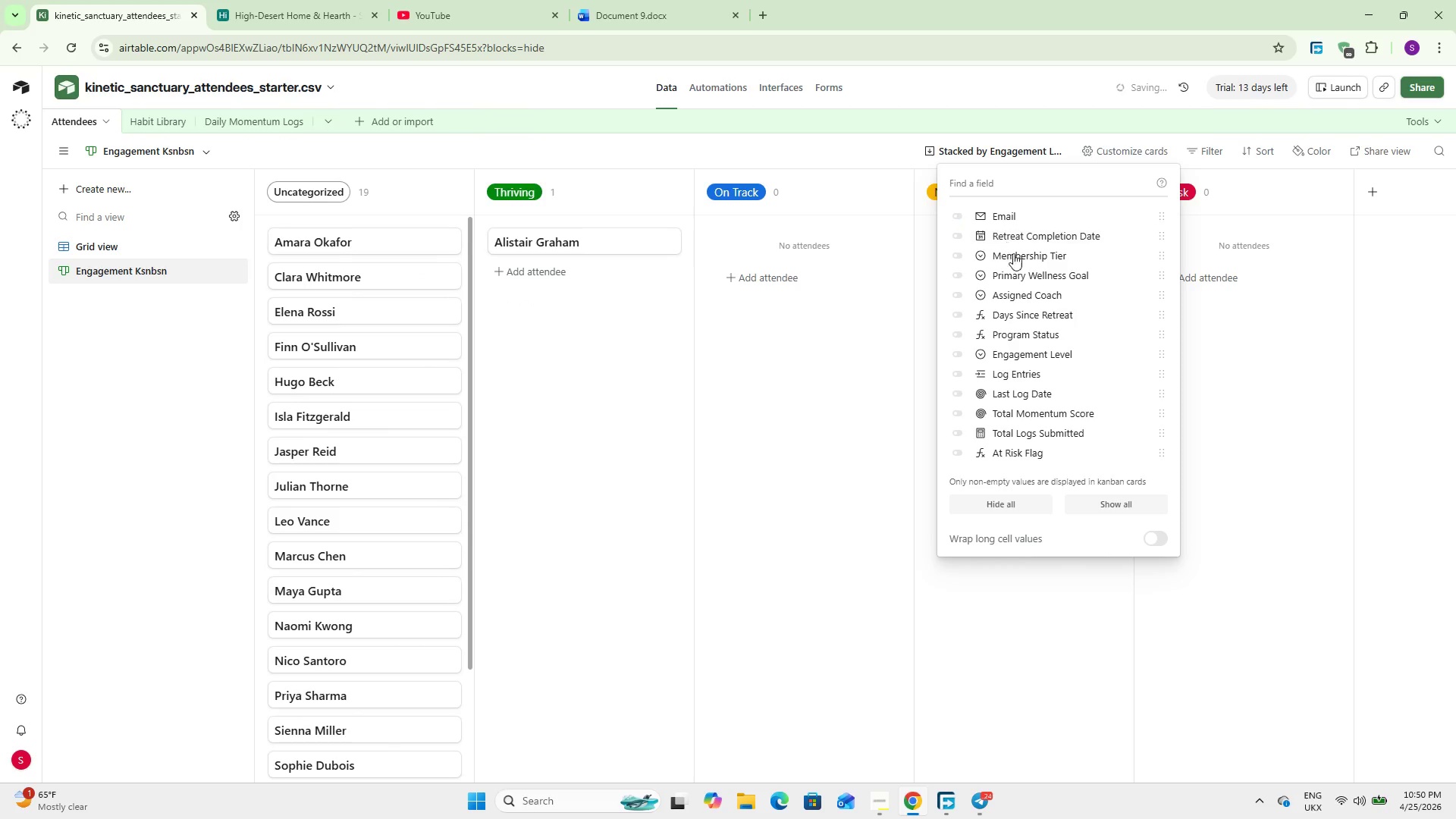 
left_click([1017, 260])
 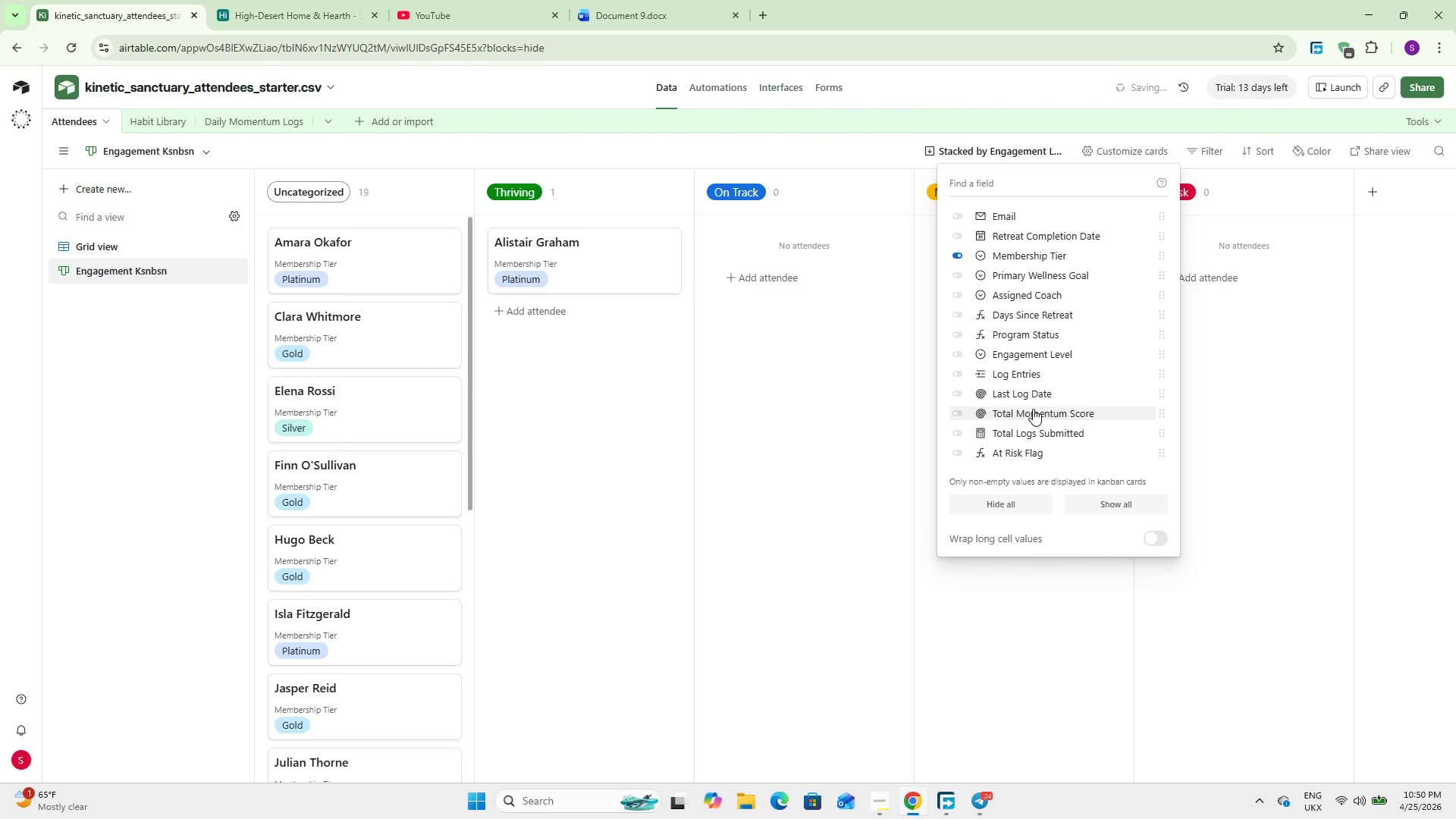 
wait(5.97)
 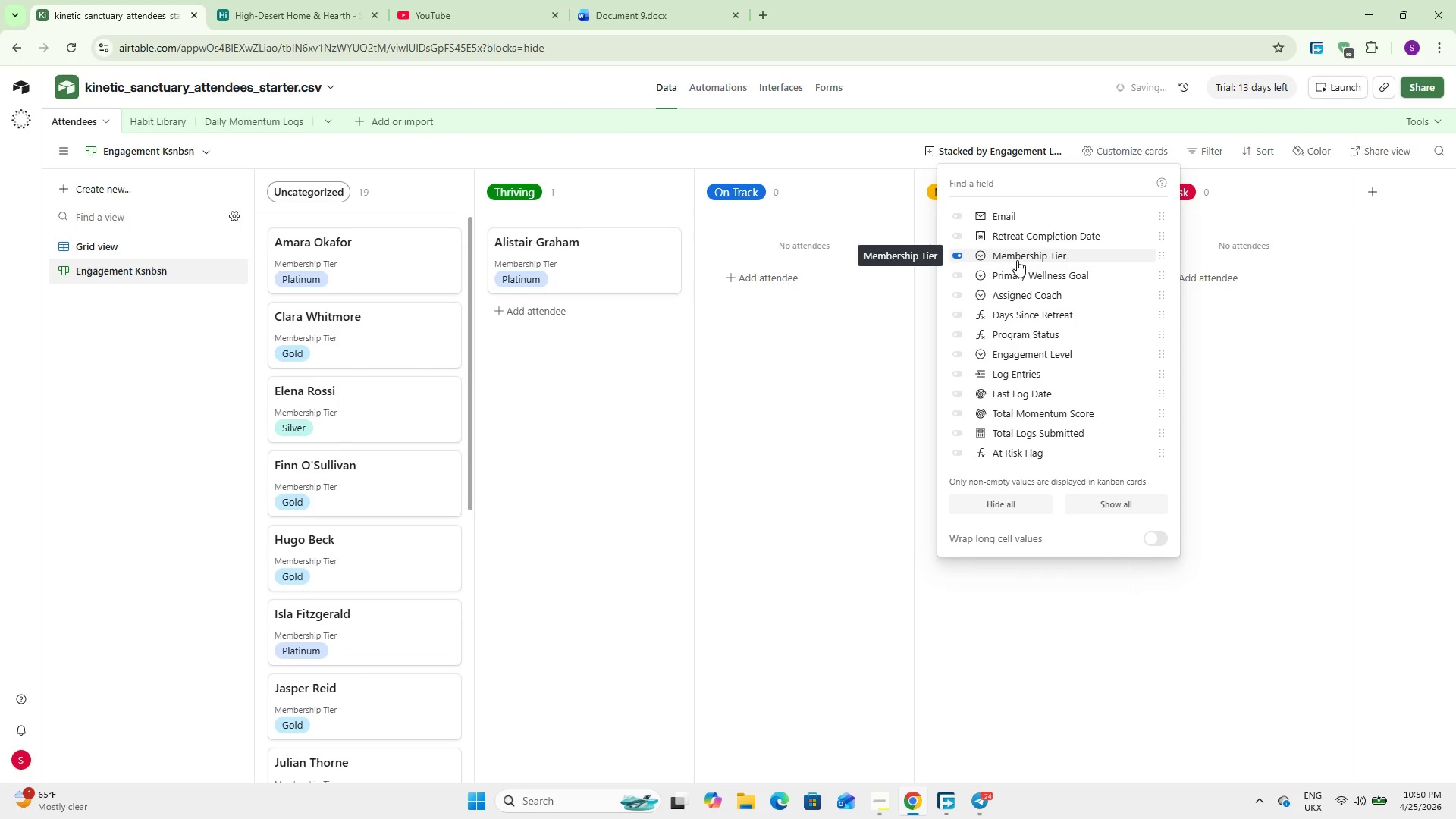 
left_click([1033, 409])
 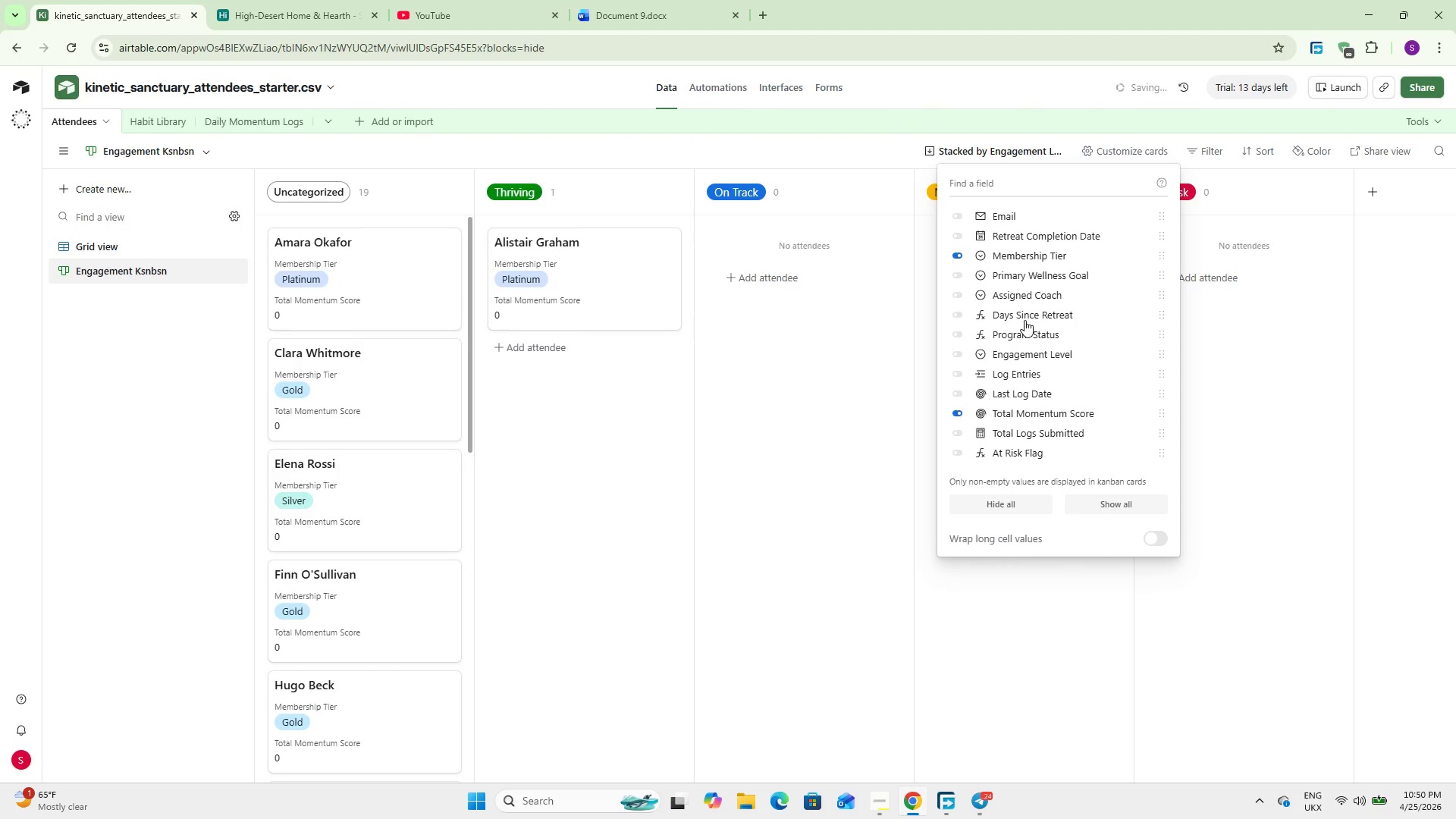 
wait(5.38)
 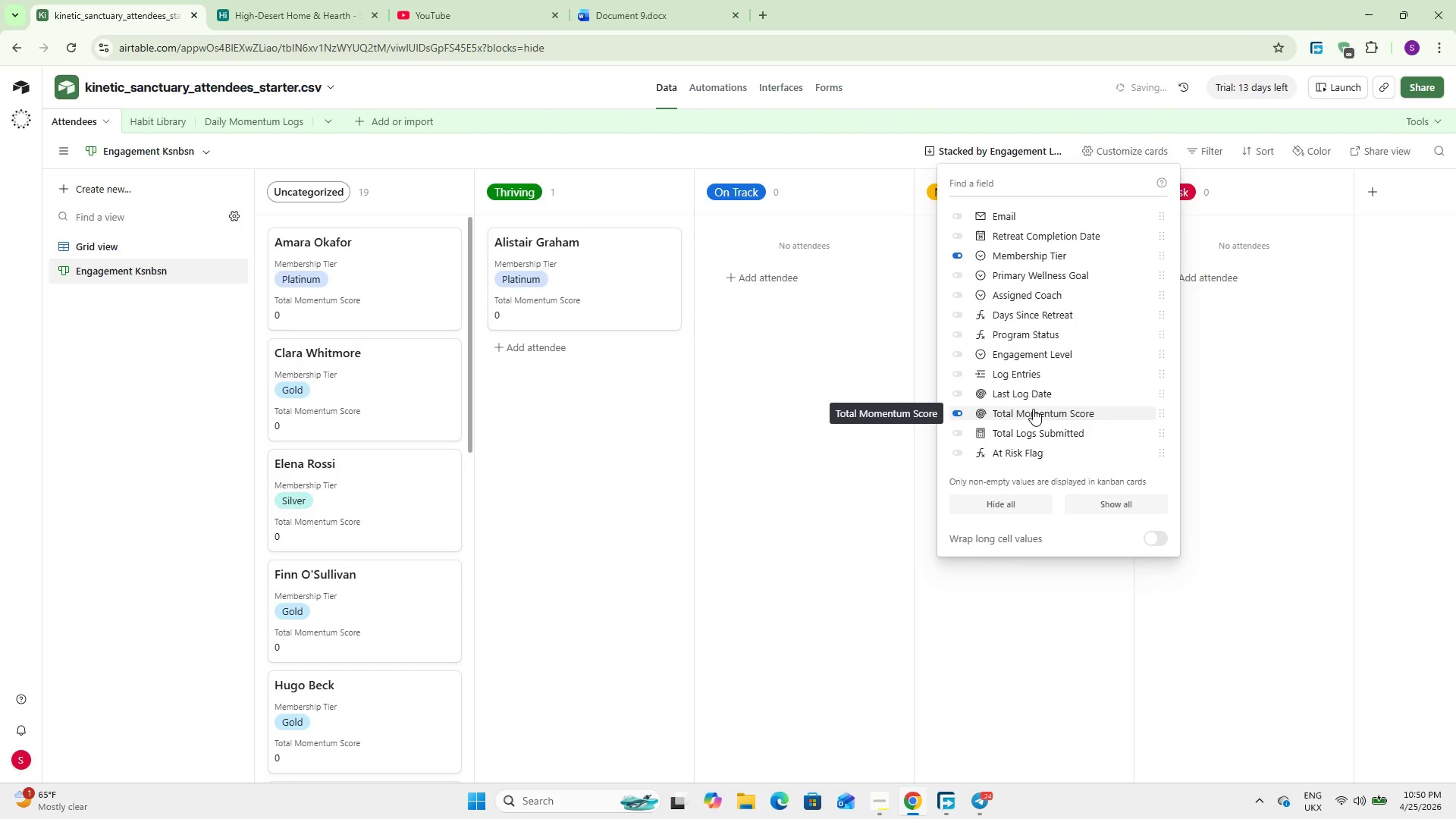 
left_click([1025, 318])
 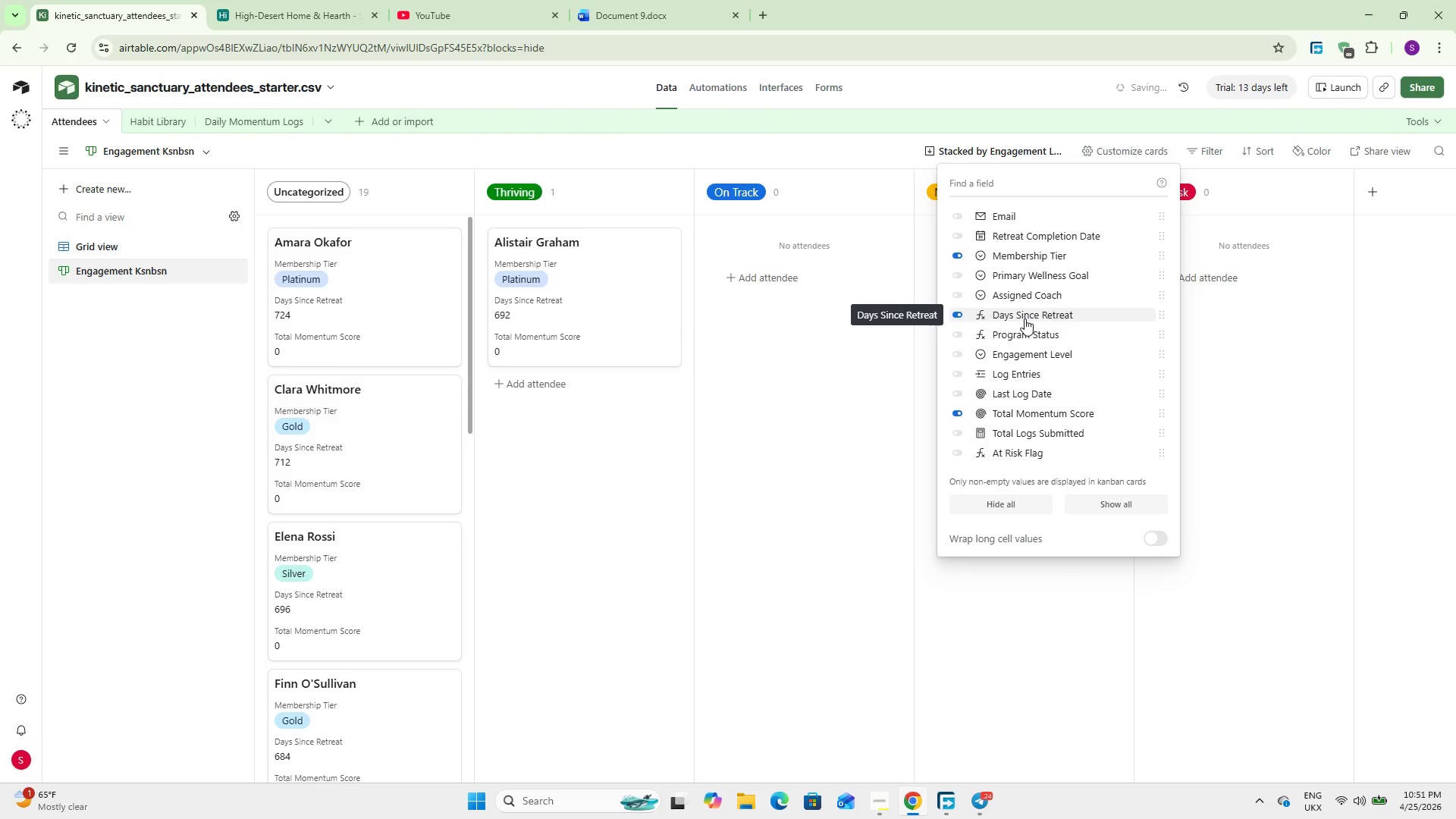 
mouse_move([1018, 406])
 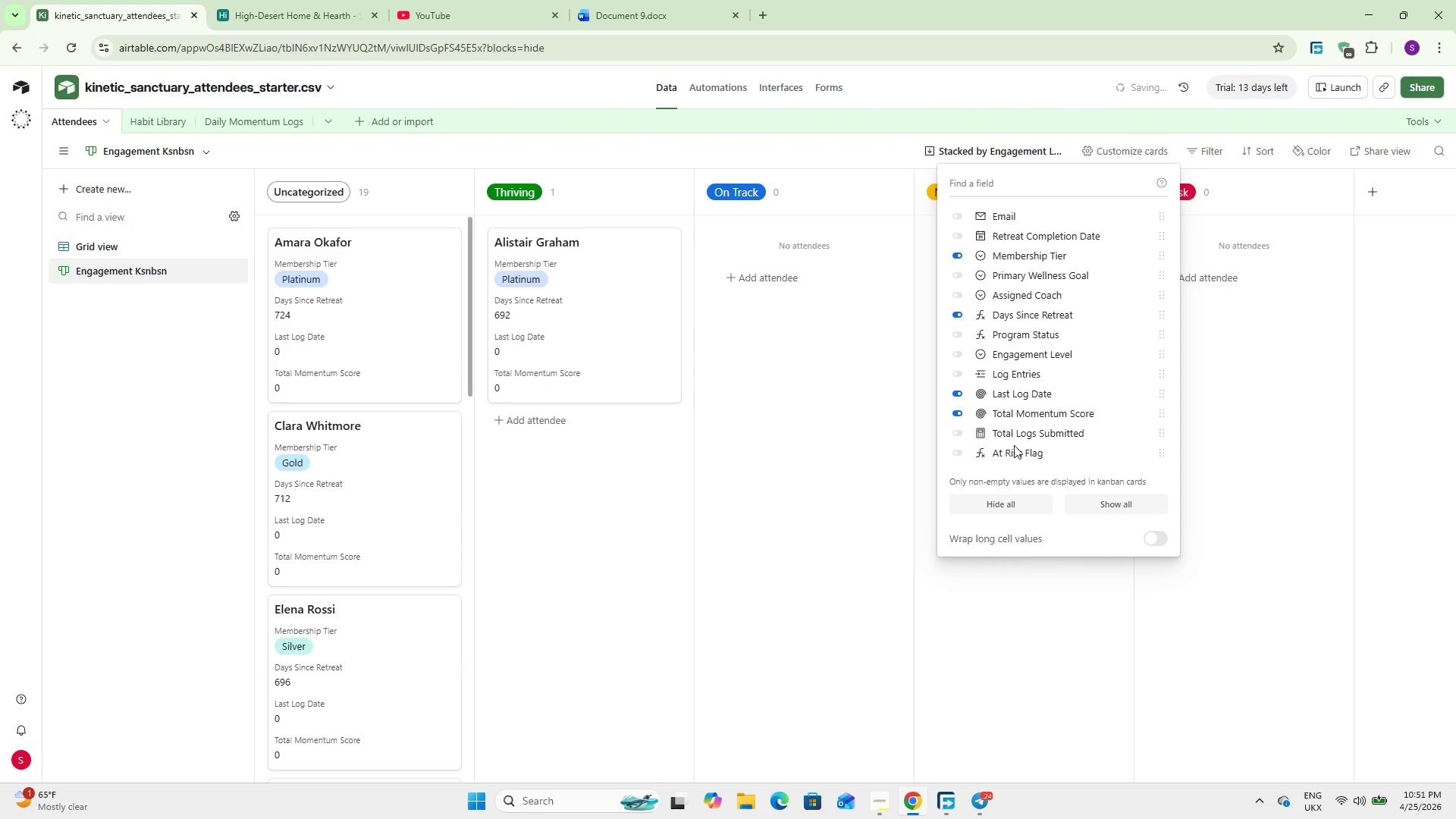 
left_click([1014, 451])
 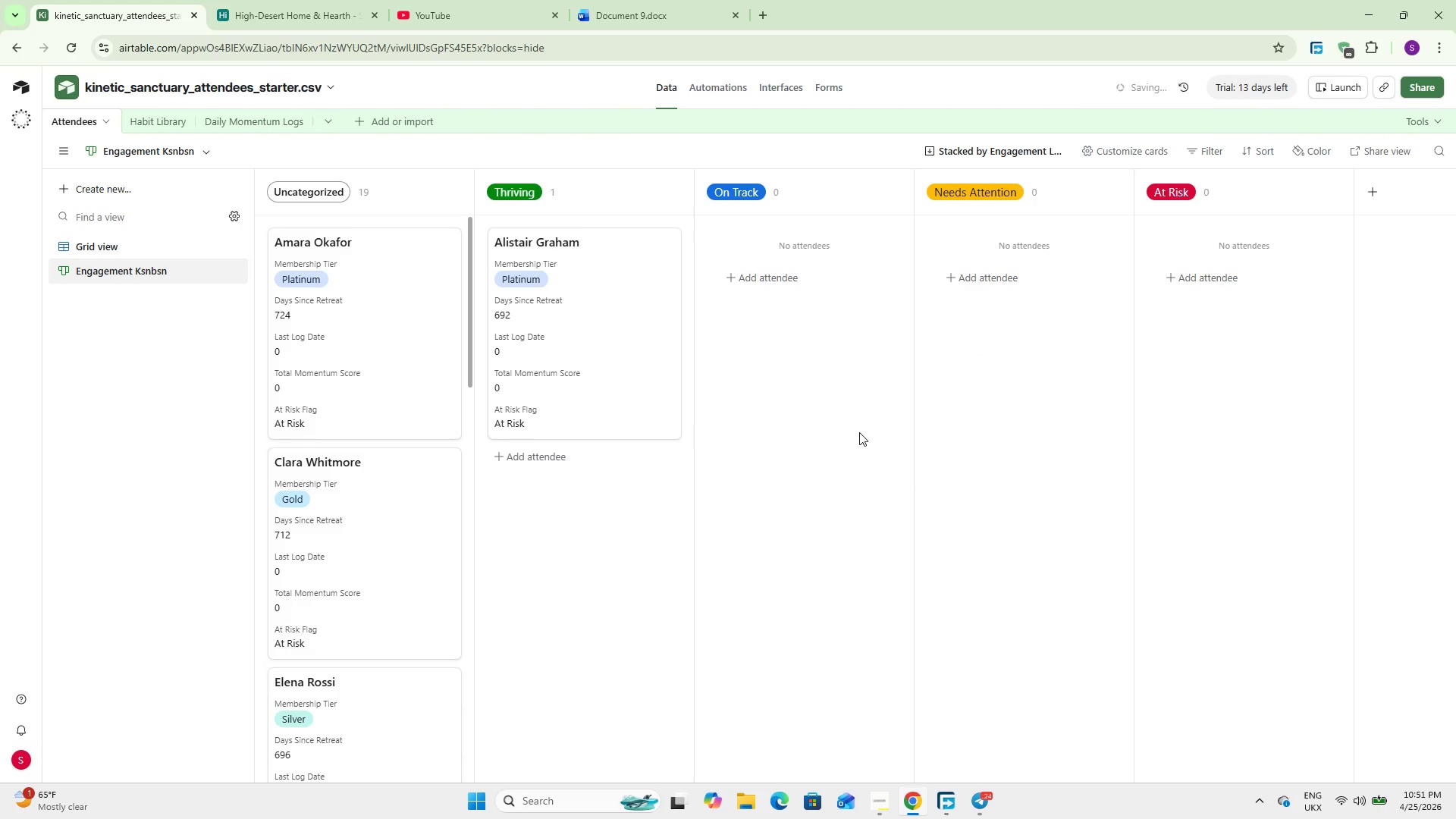 
wait(9.58)
 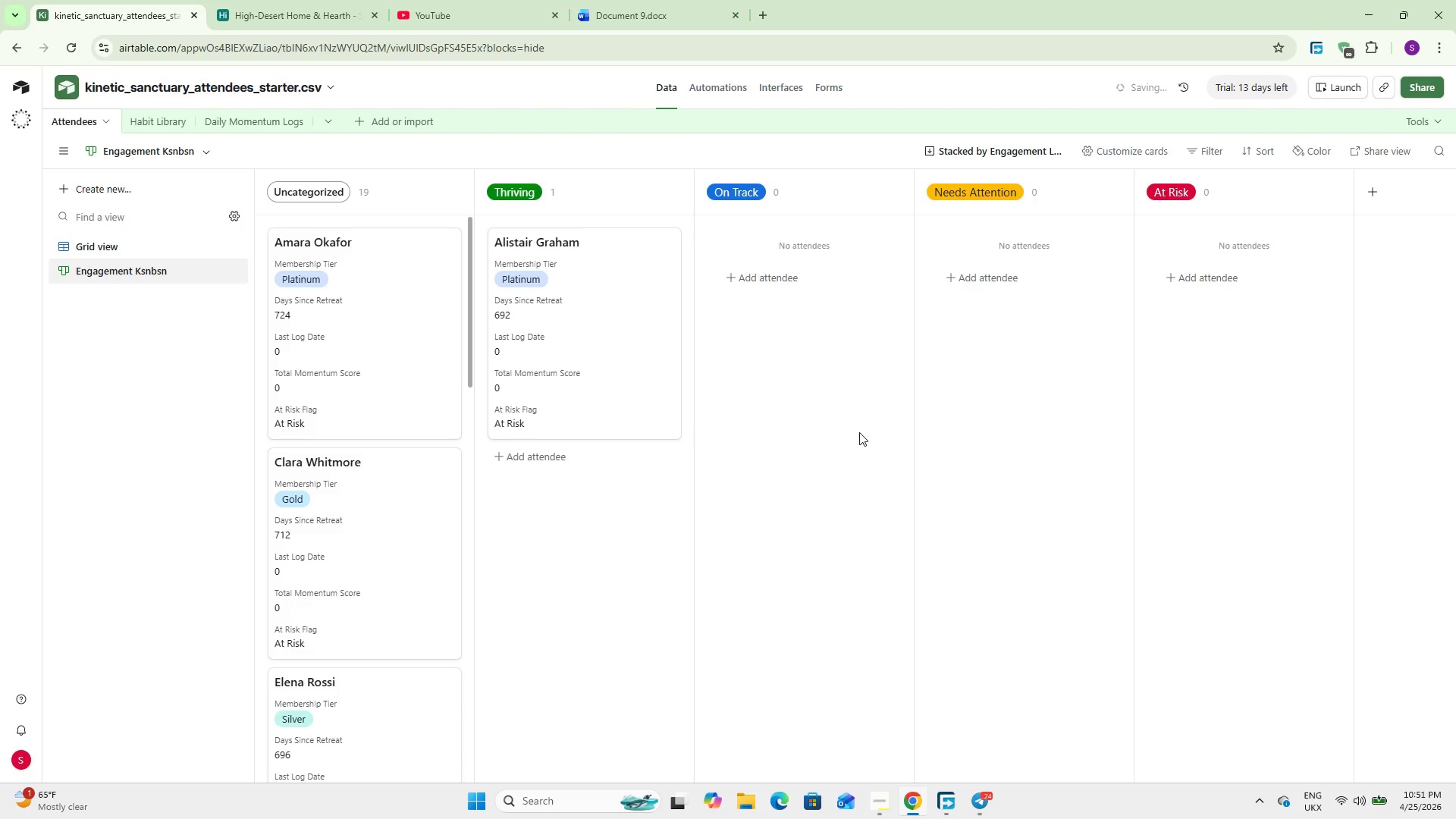 
left_click([276, 115])
 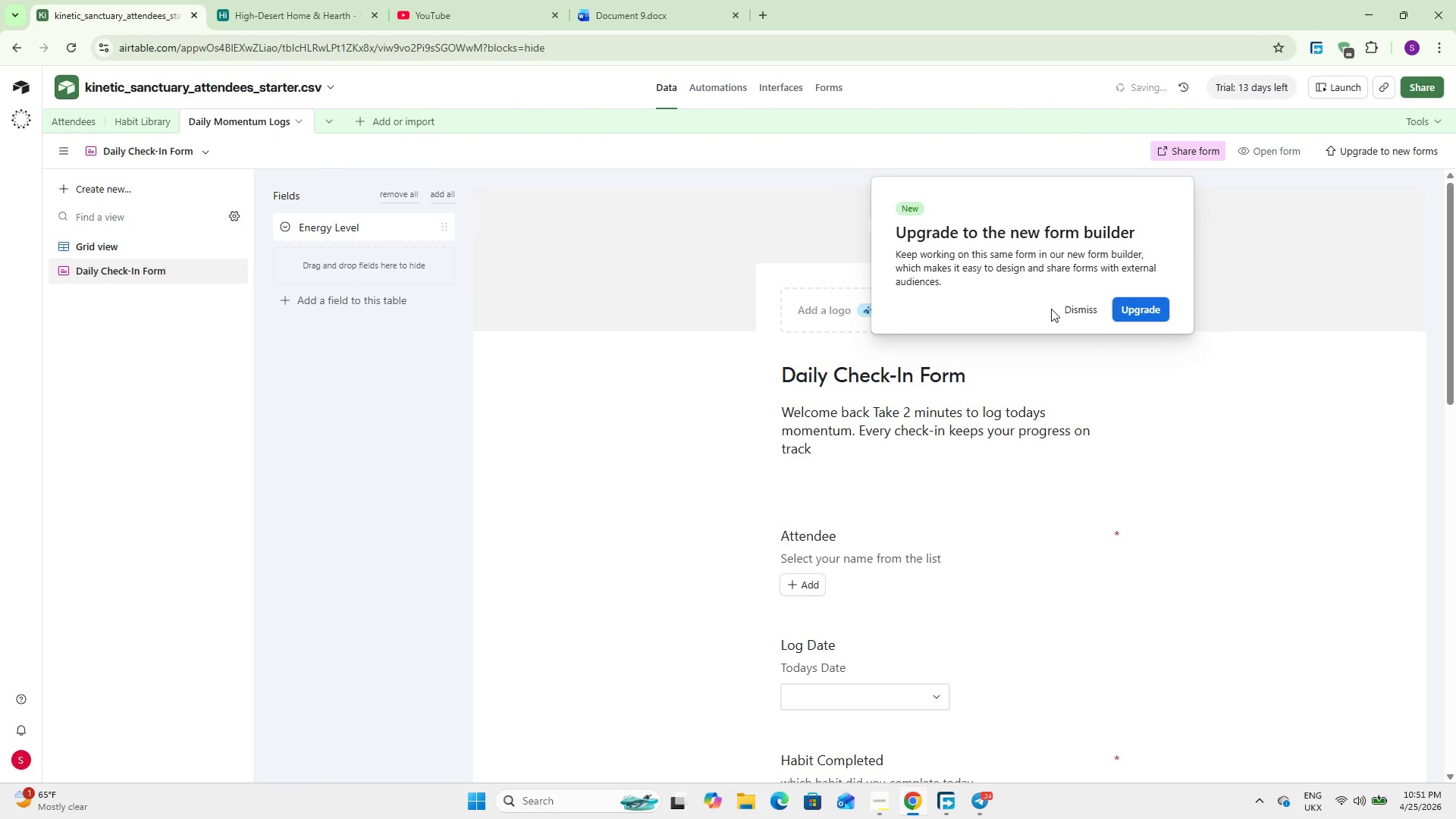 
left_click([1085, 313])
 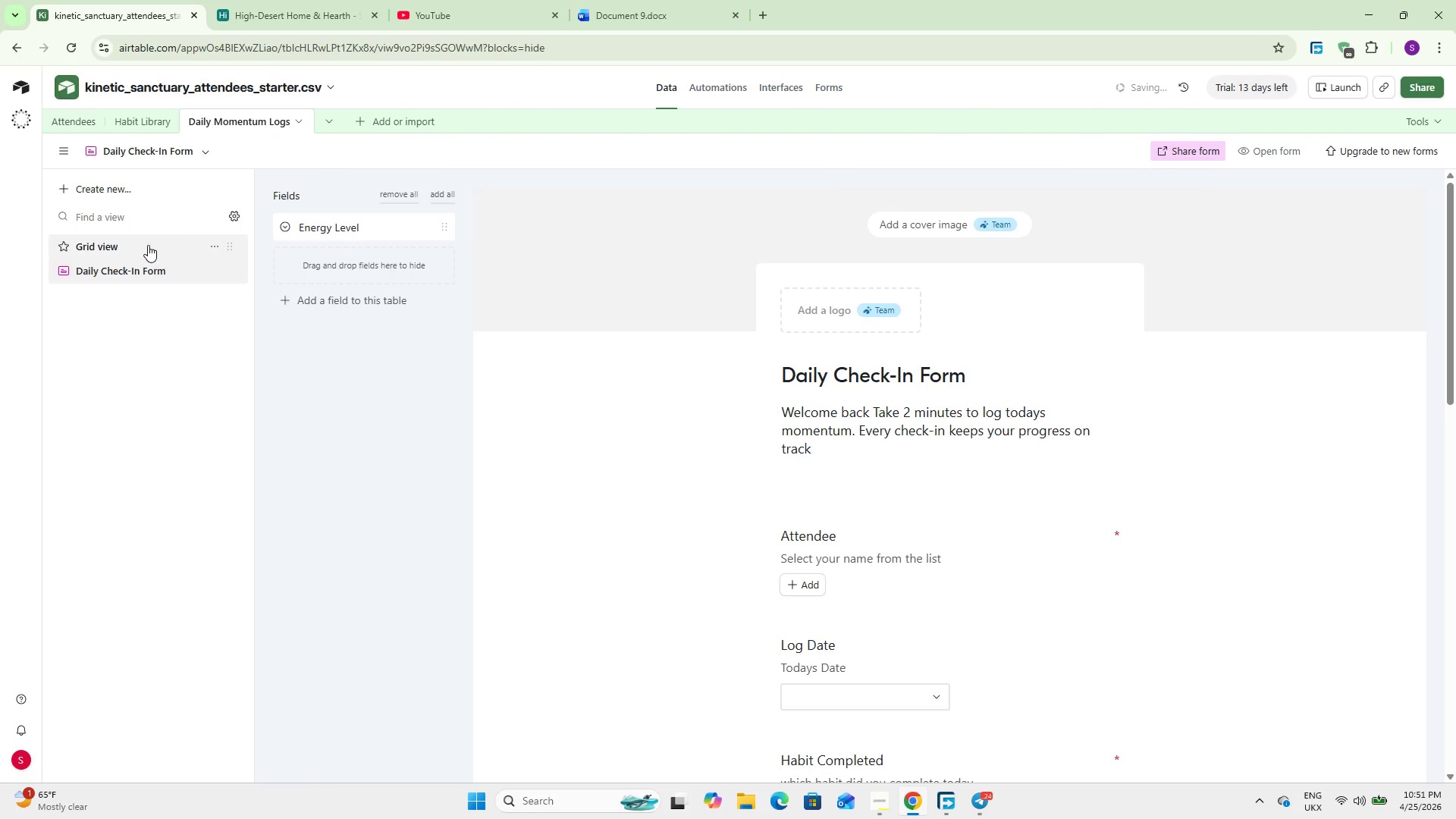 
left_click([148, 245])
 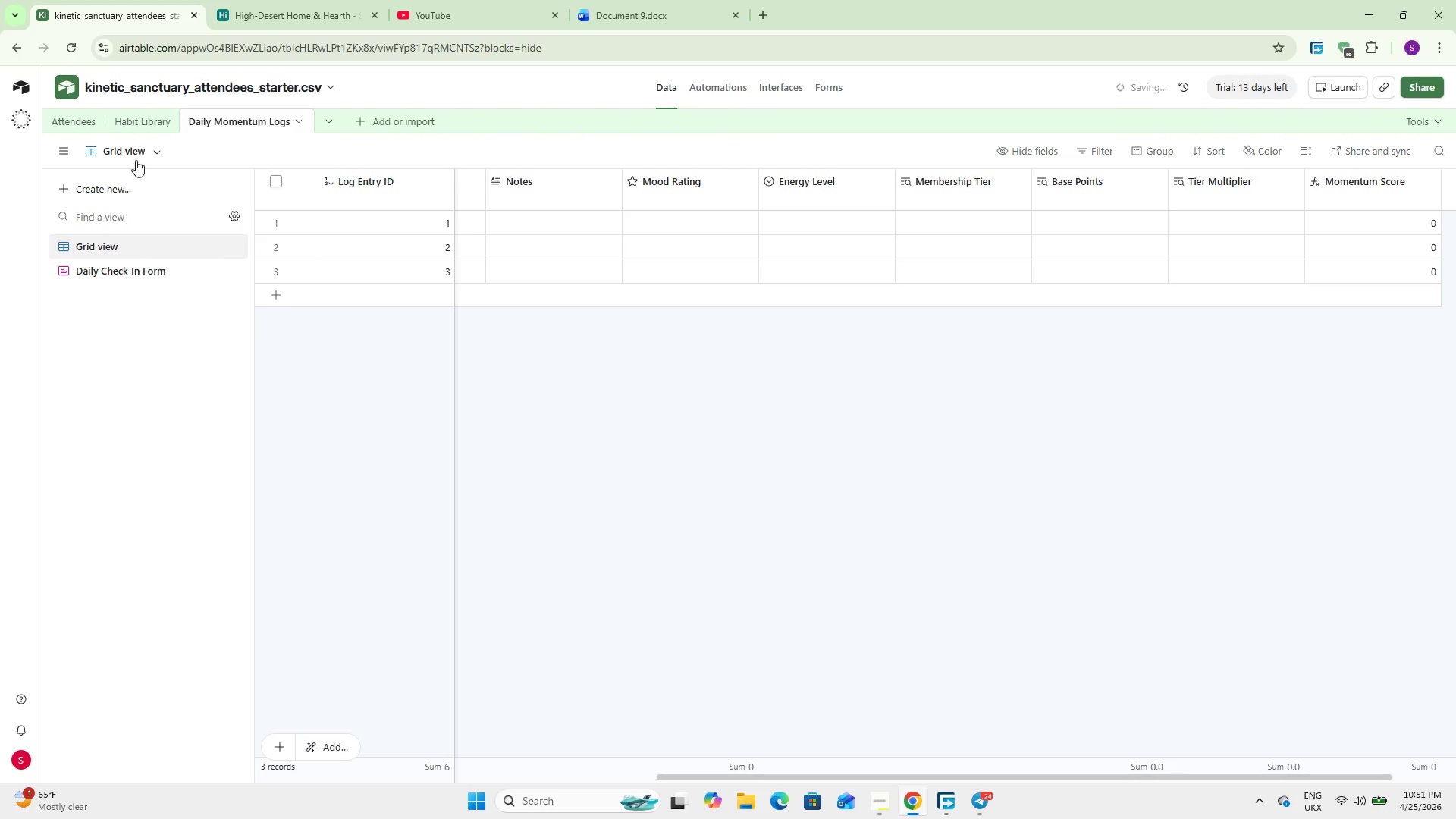 
left_click([126, 186])
 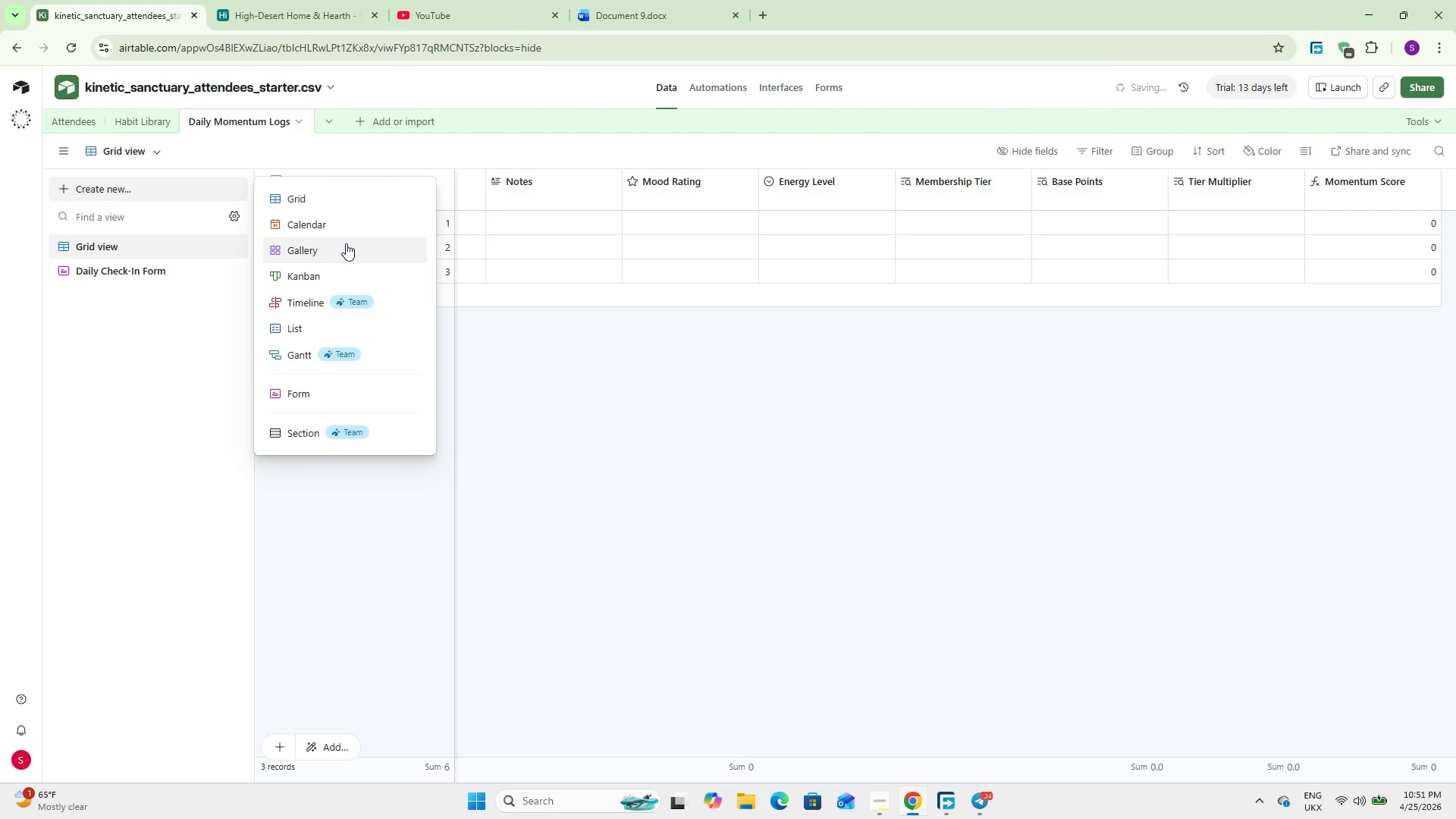 
left_click([340, 228])
 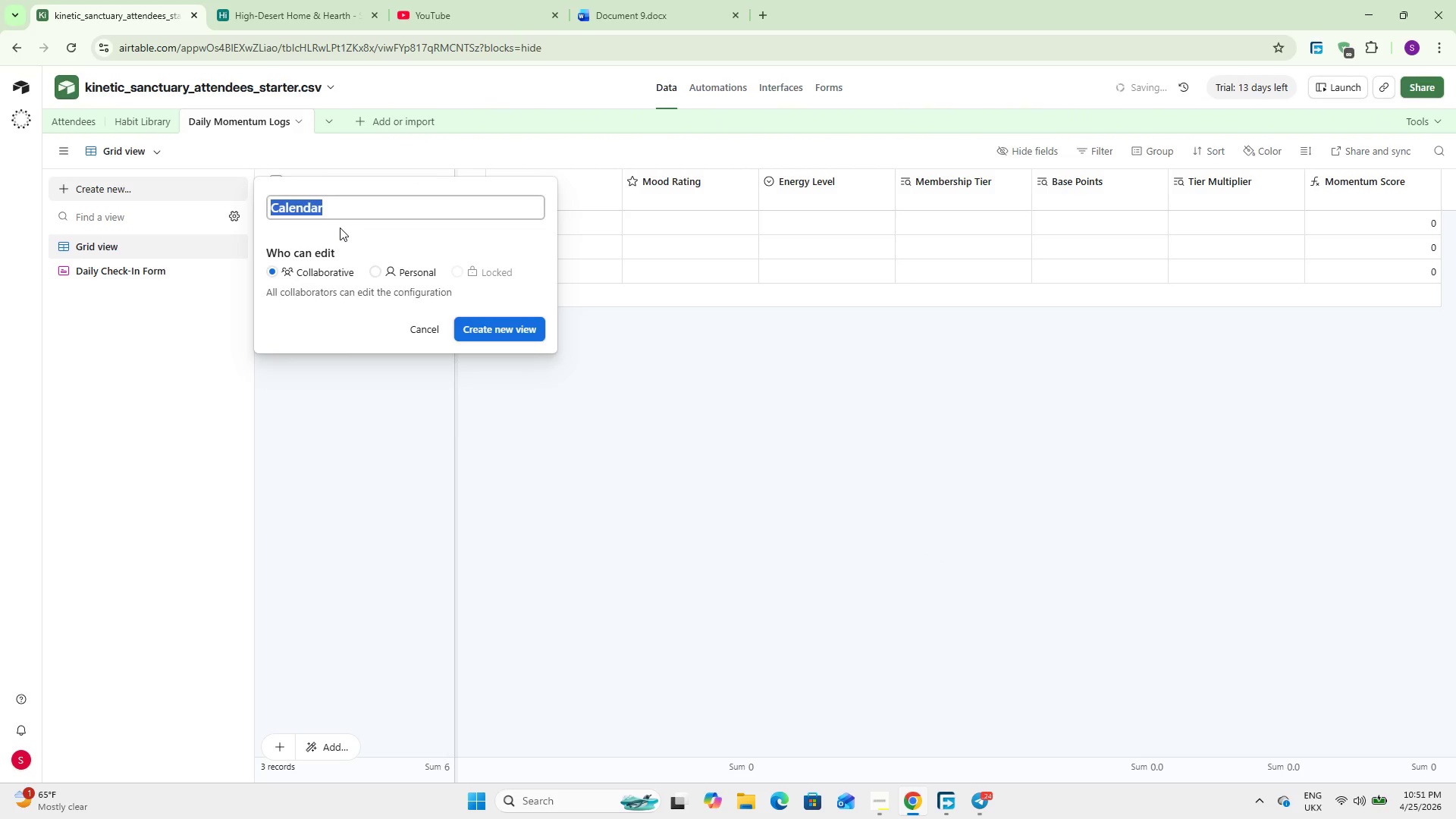 
wait(5.3)
 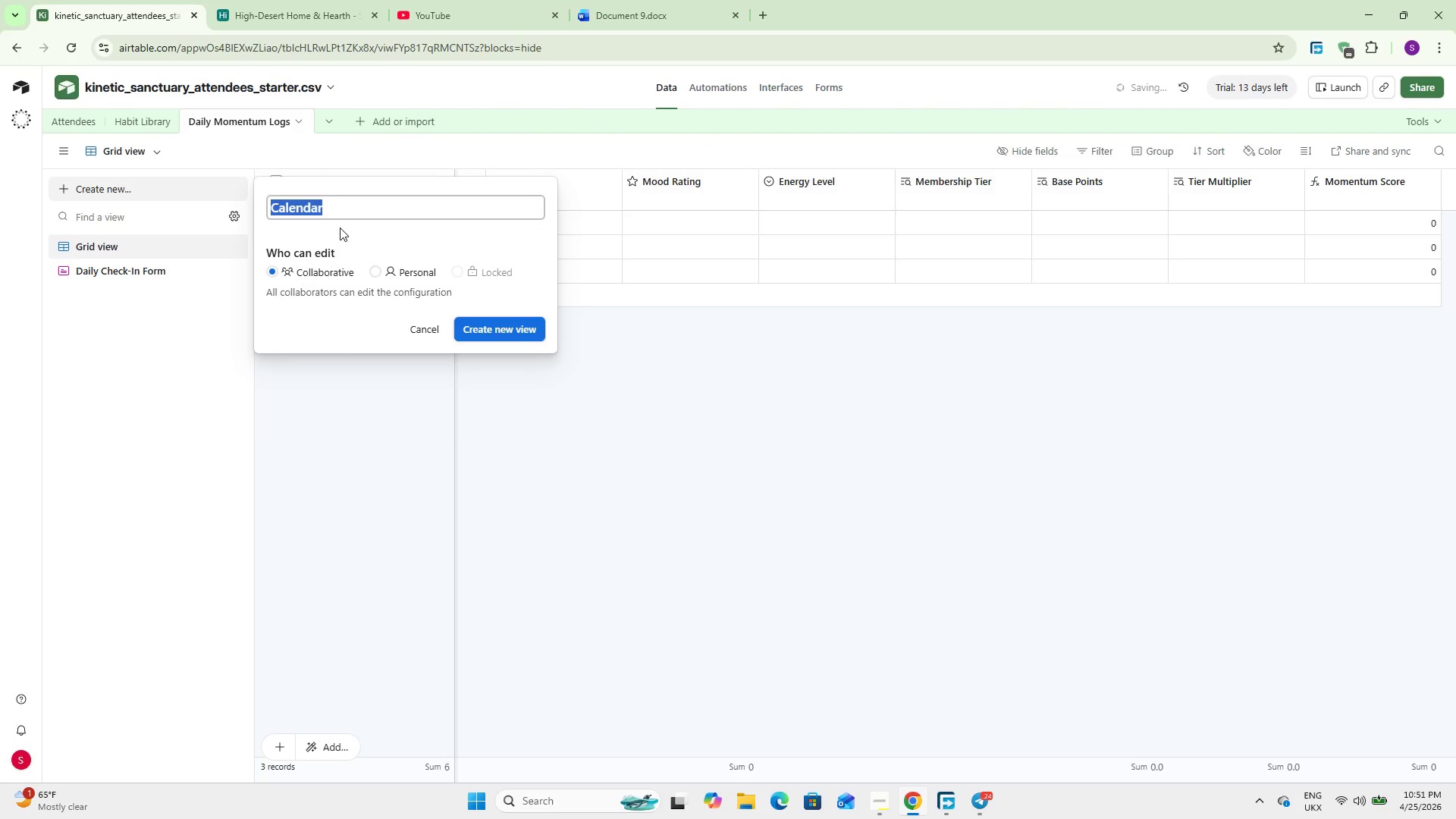 
type(Entry Calenda)
key(Backspace)
type(er)
 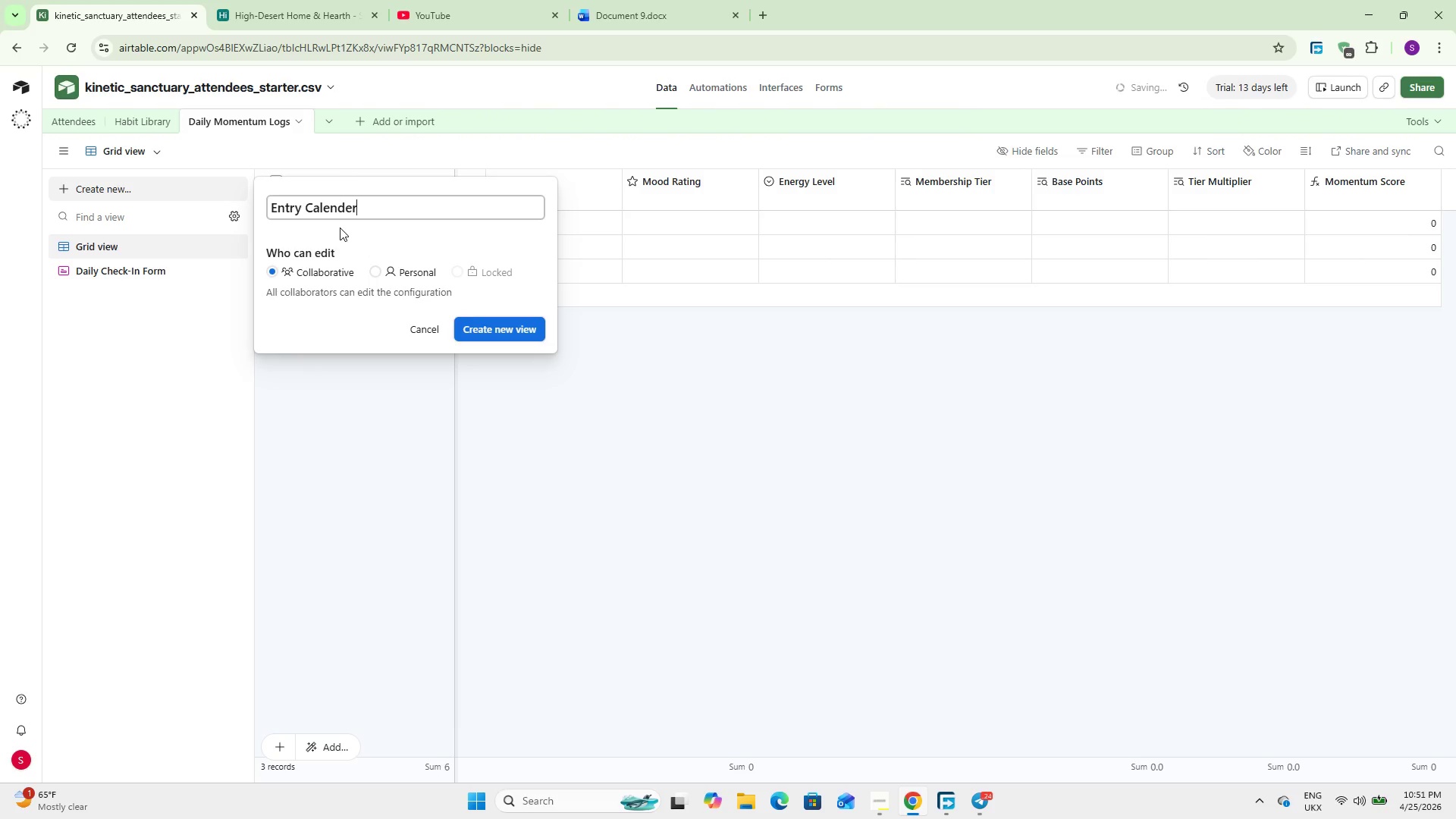 
key(Backspace)
key(Backspace)
type(ar)
 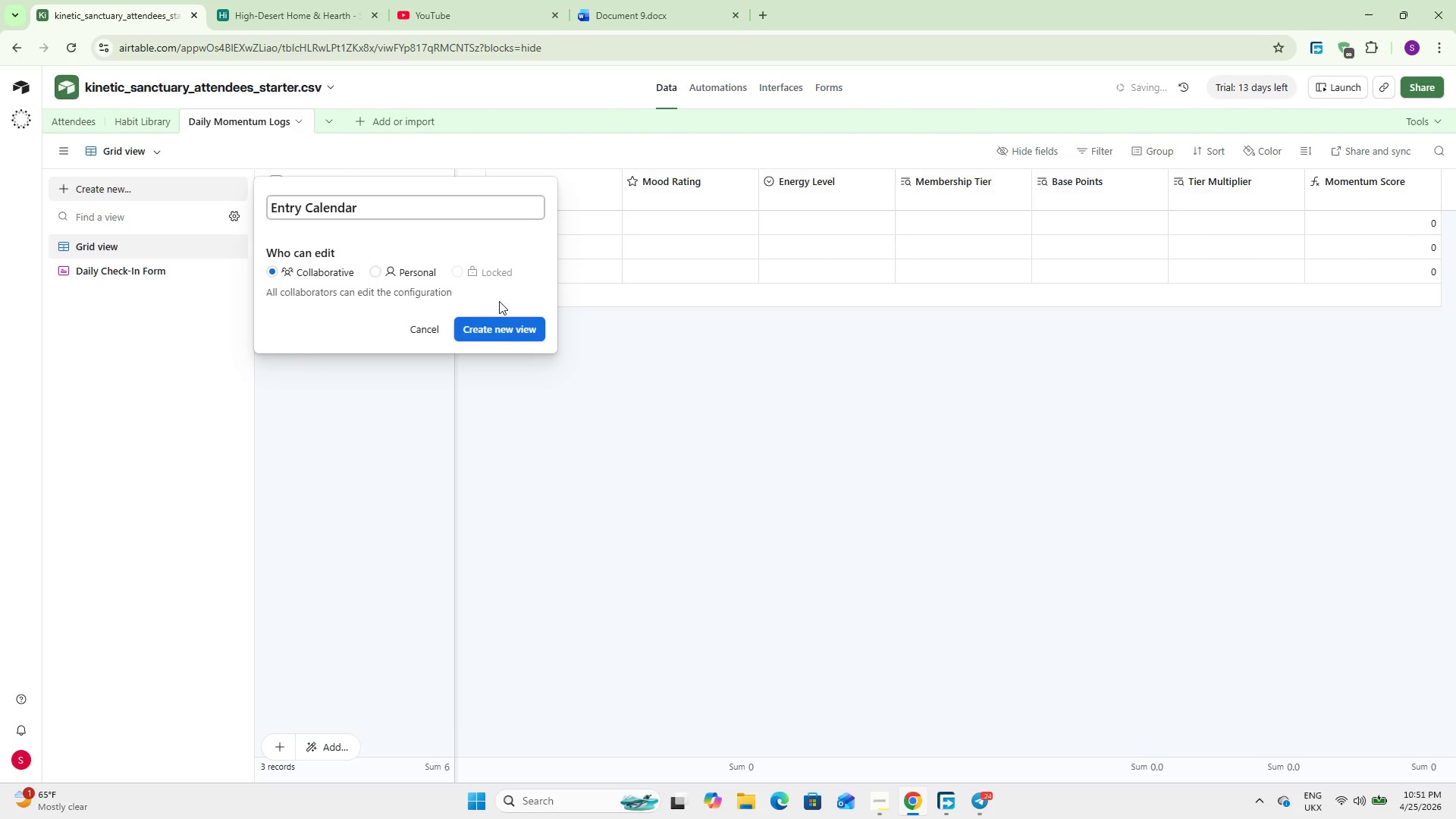 
left_click([513, 330])
 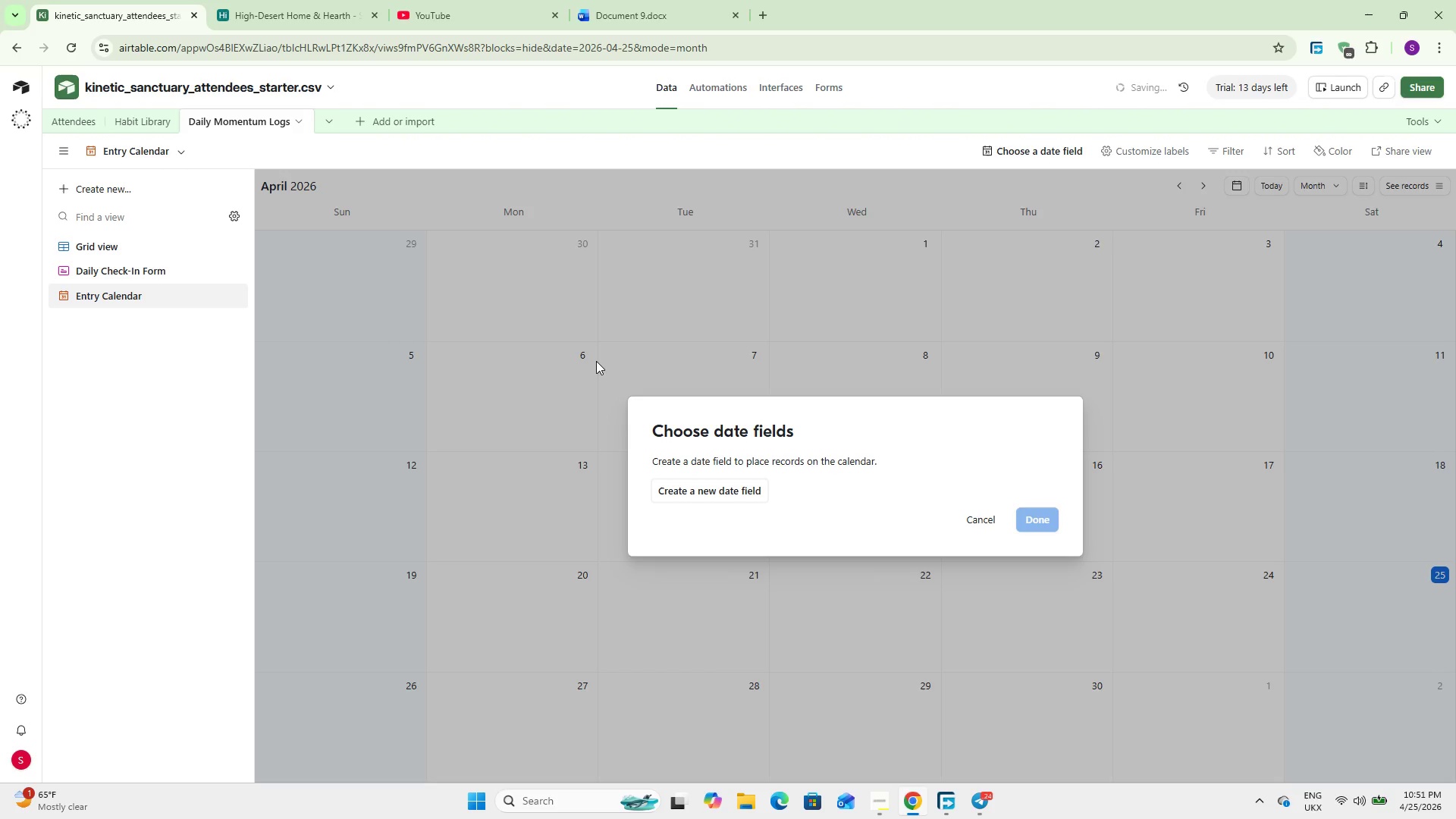 
wait(5.44)
 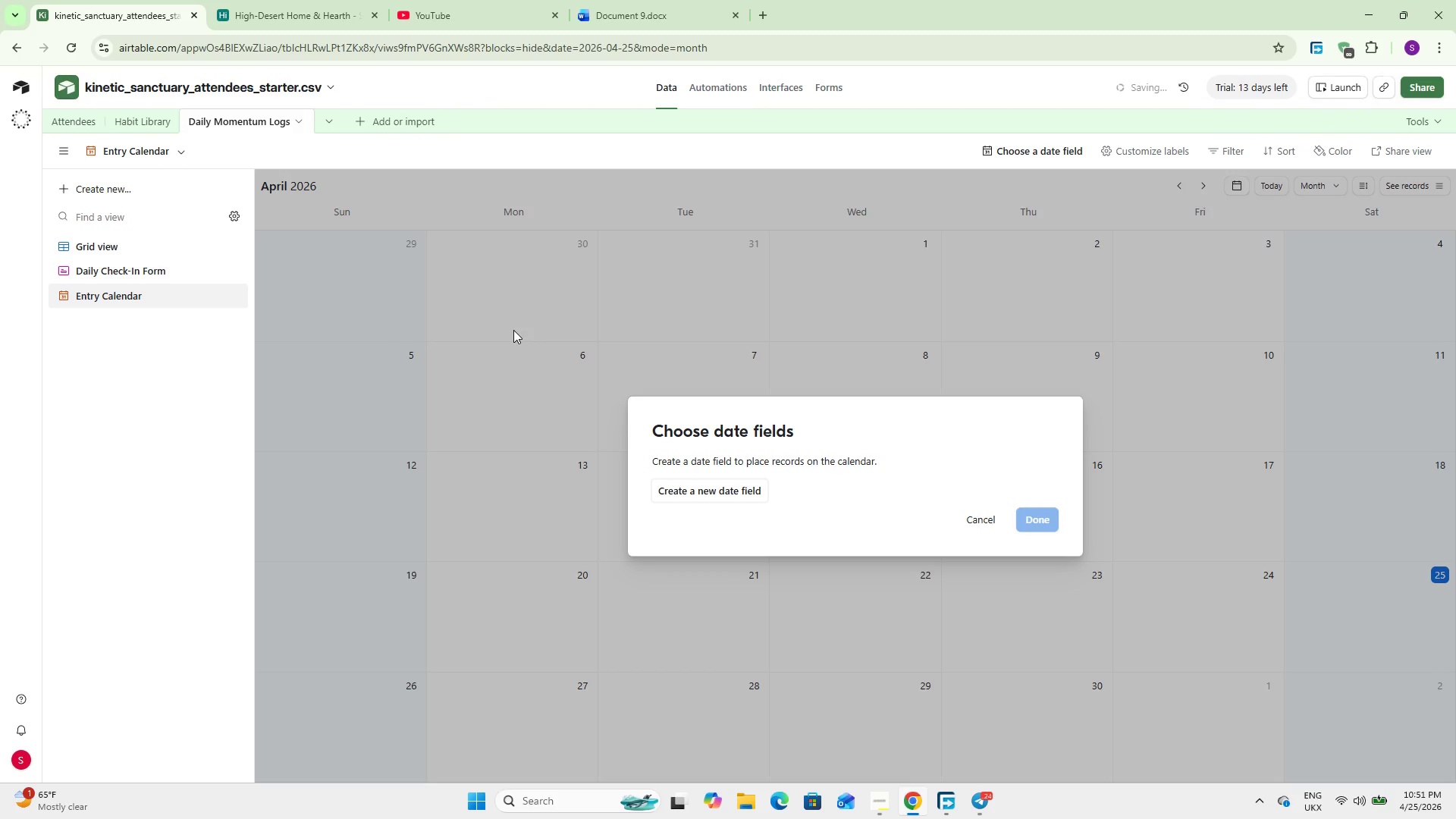 
left_click([704, 493])
 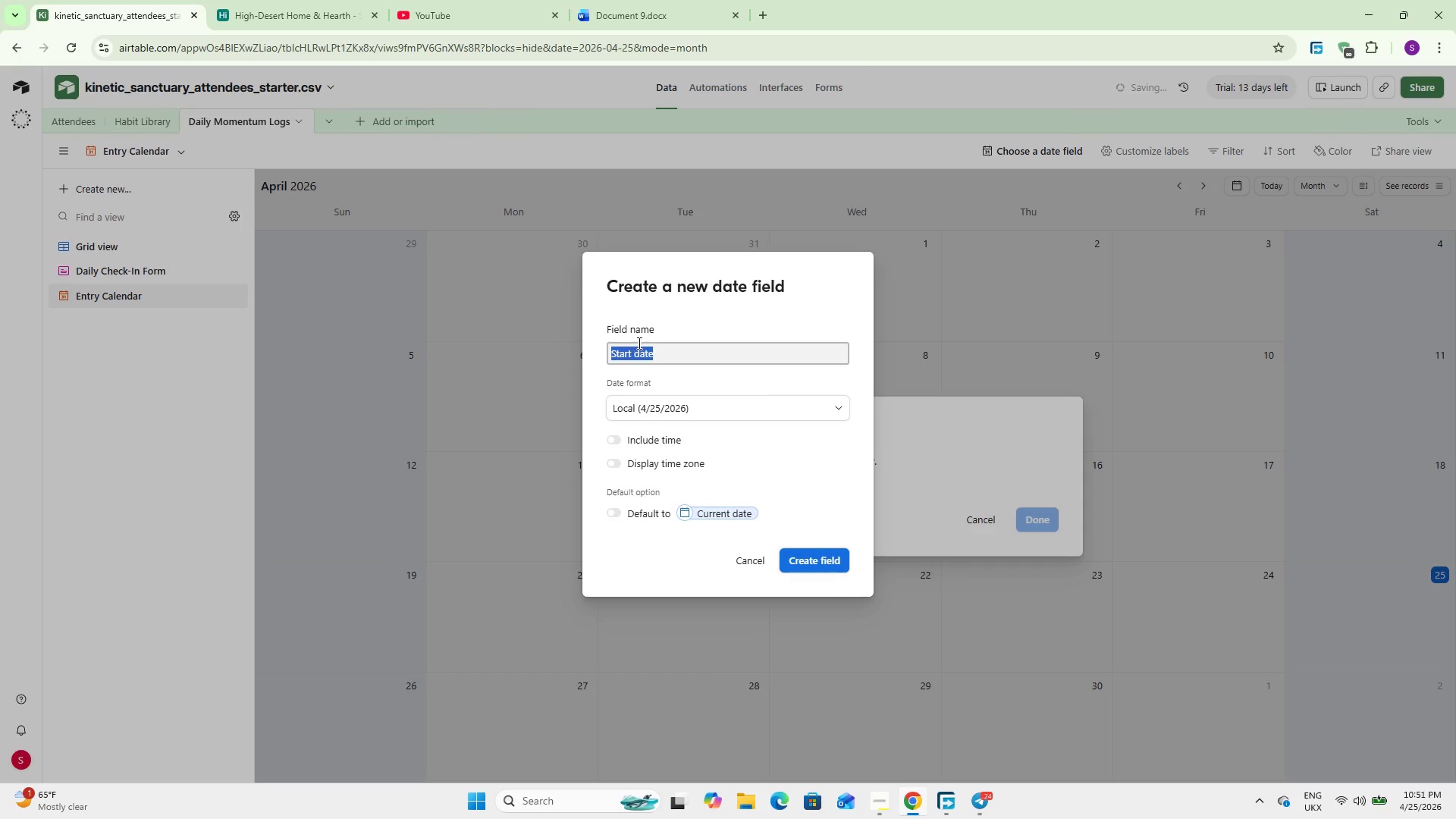 
left_click([689, 350])
 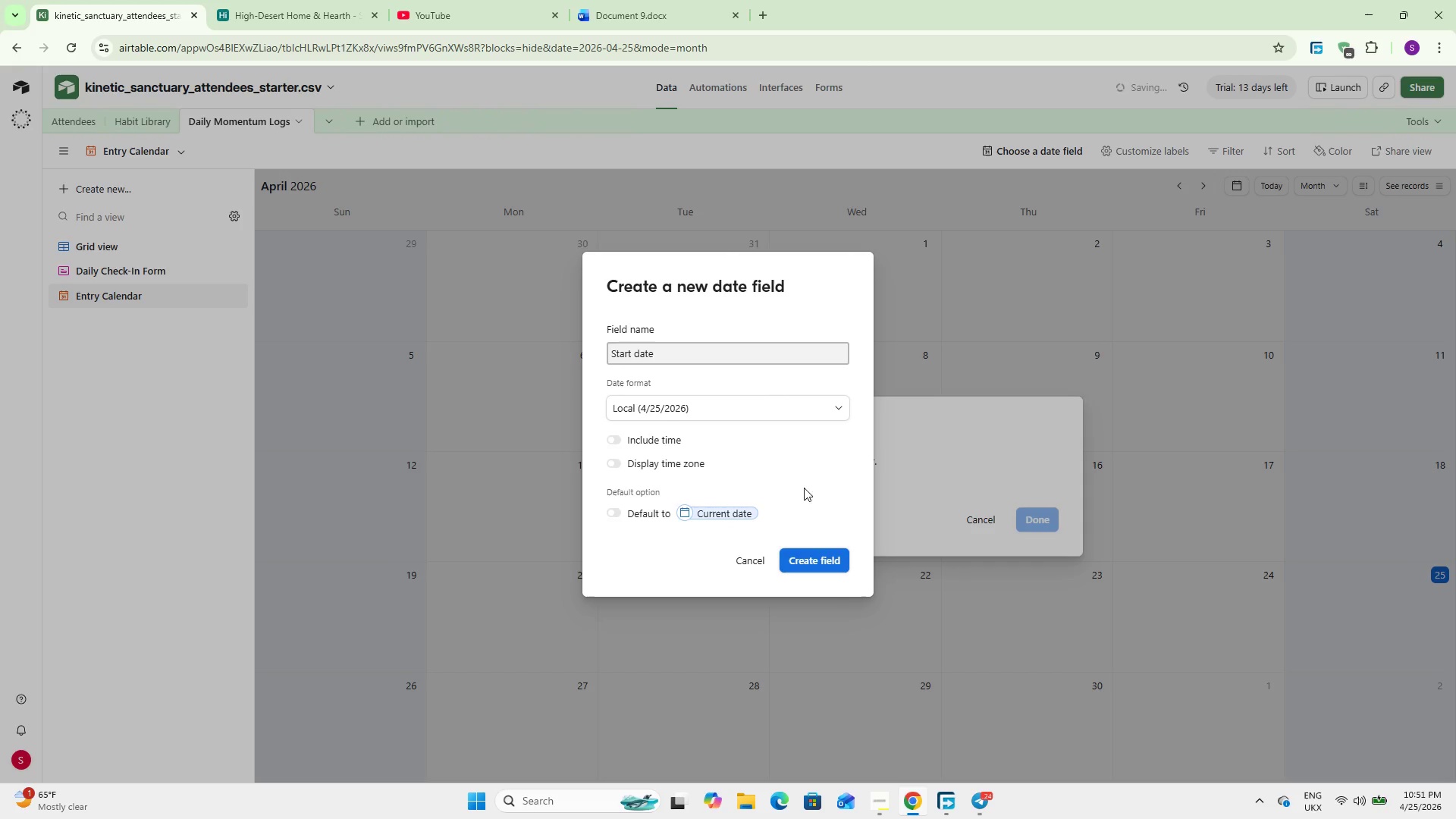 
left_click([924, 462])
 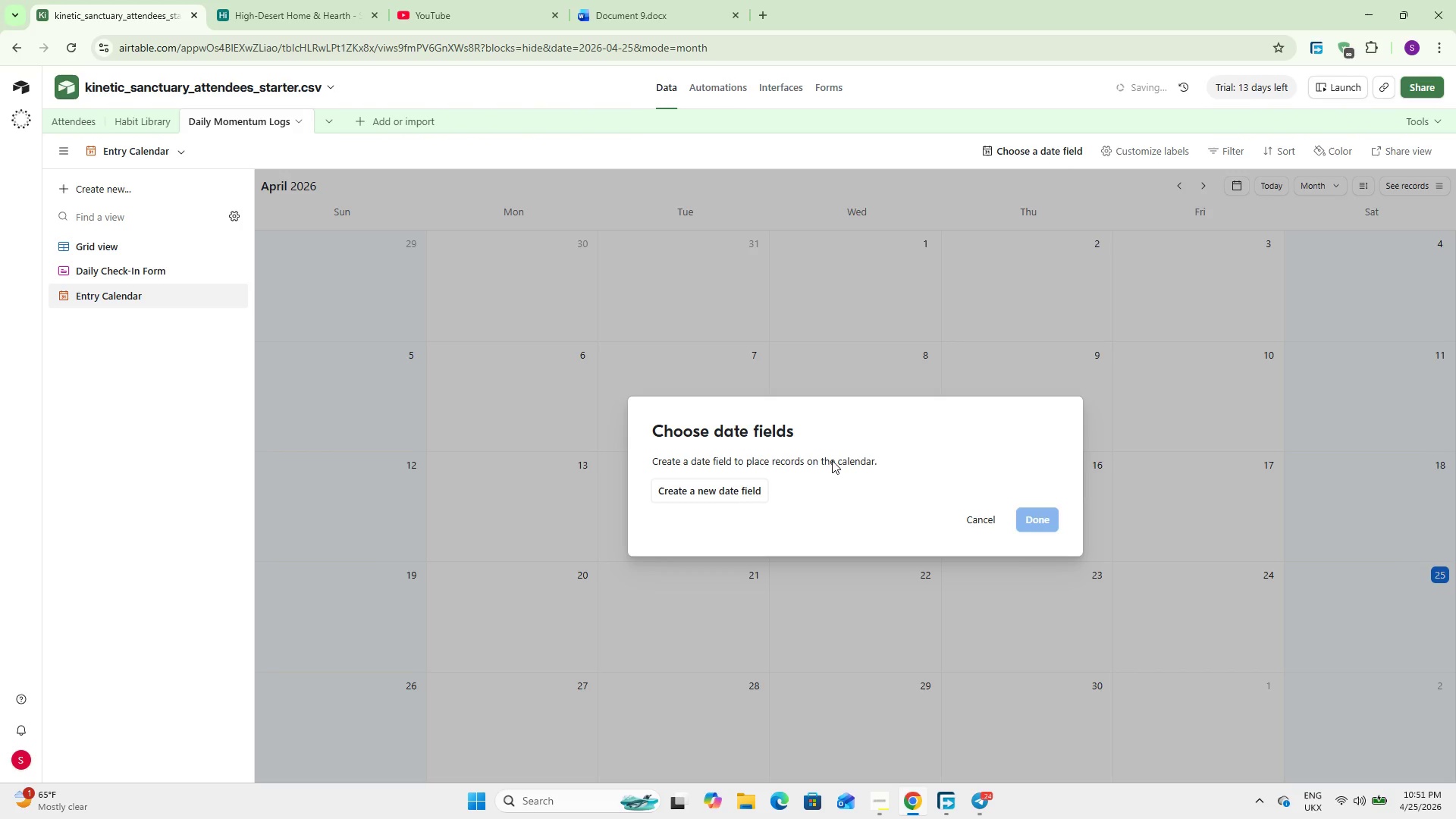 
left_click([727, 485])
 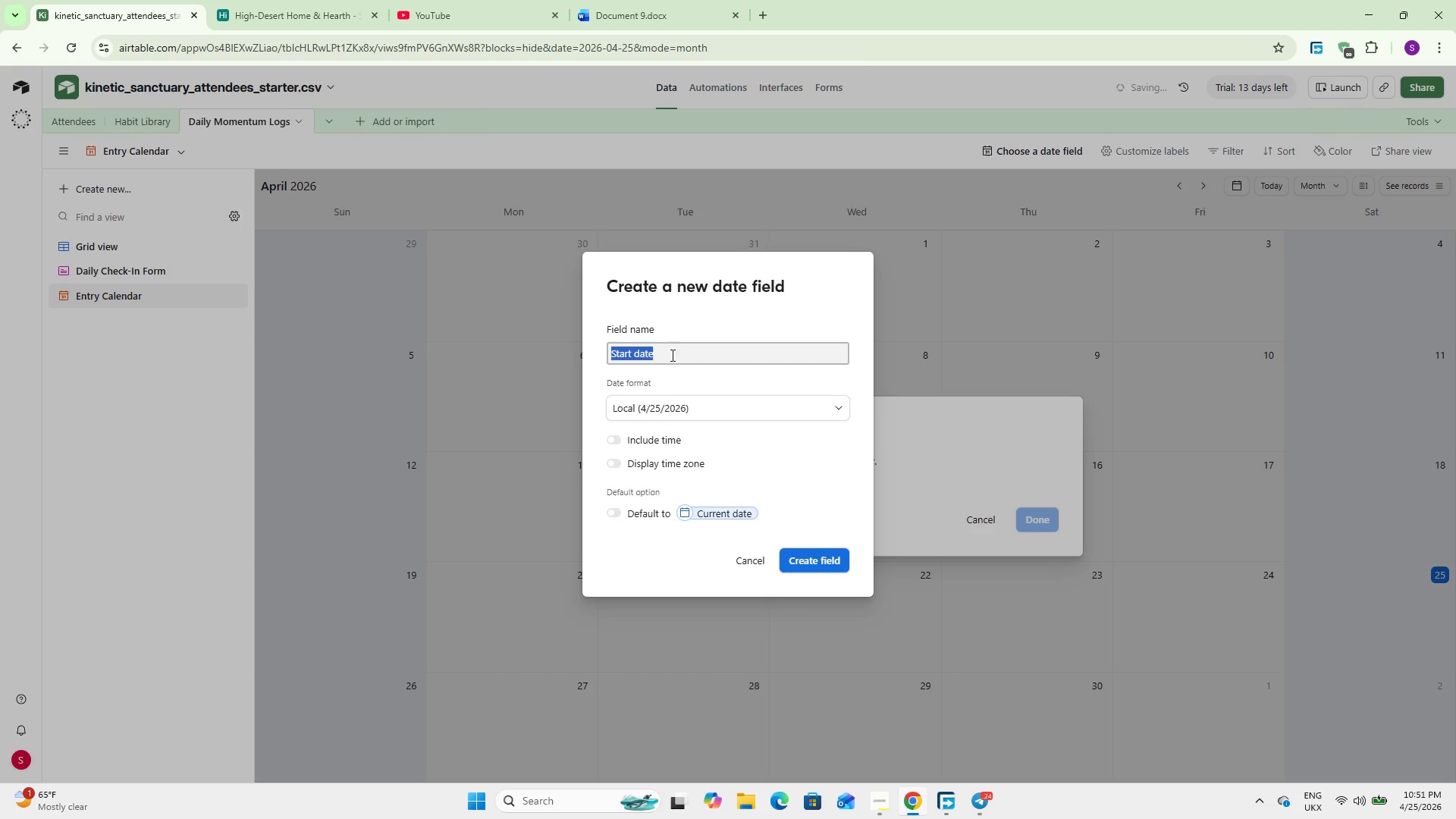 
left_click([675, 347])
 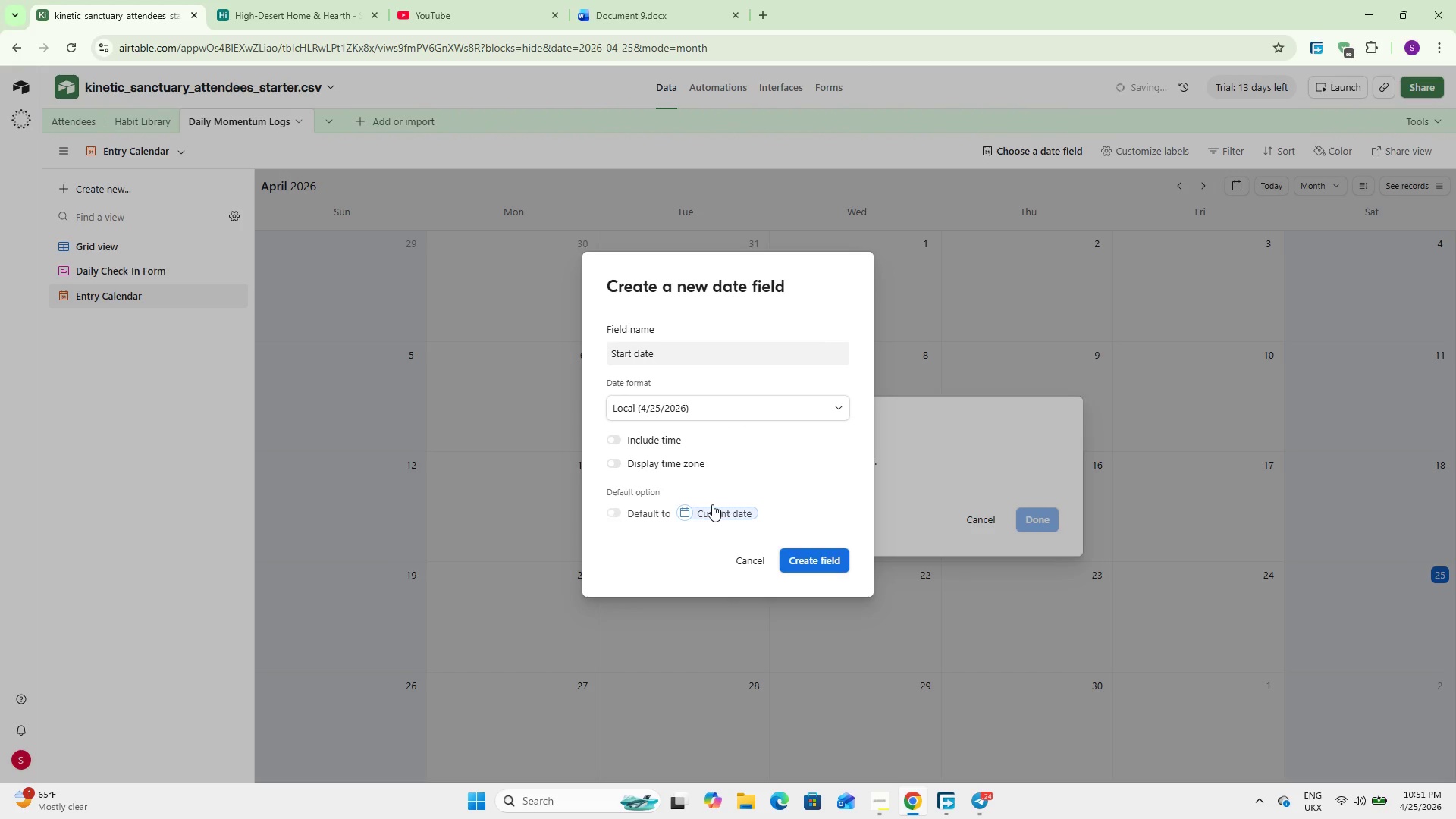 
wait(12.36)
 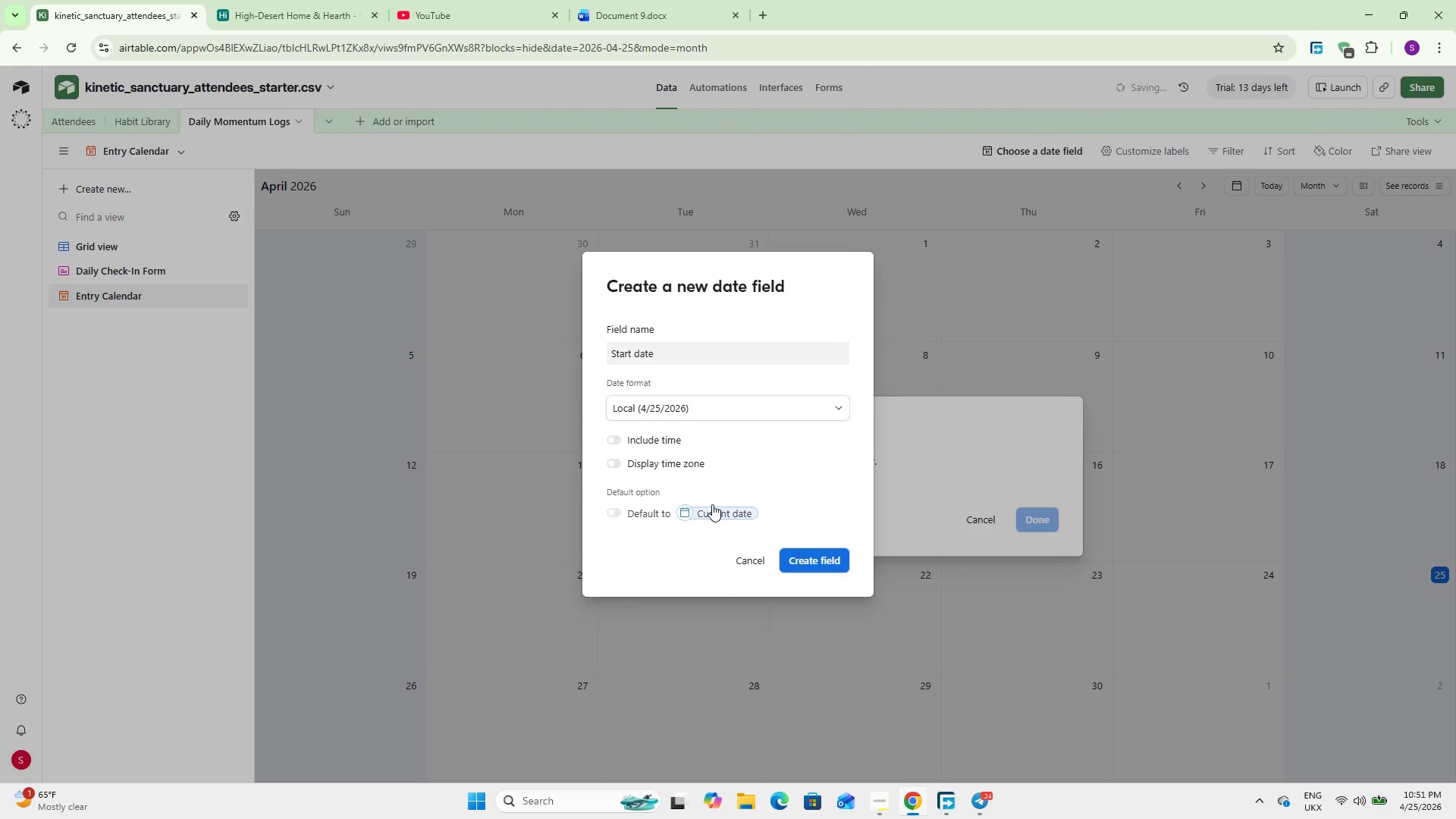 
left_click([742, 563])
 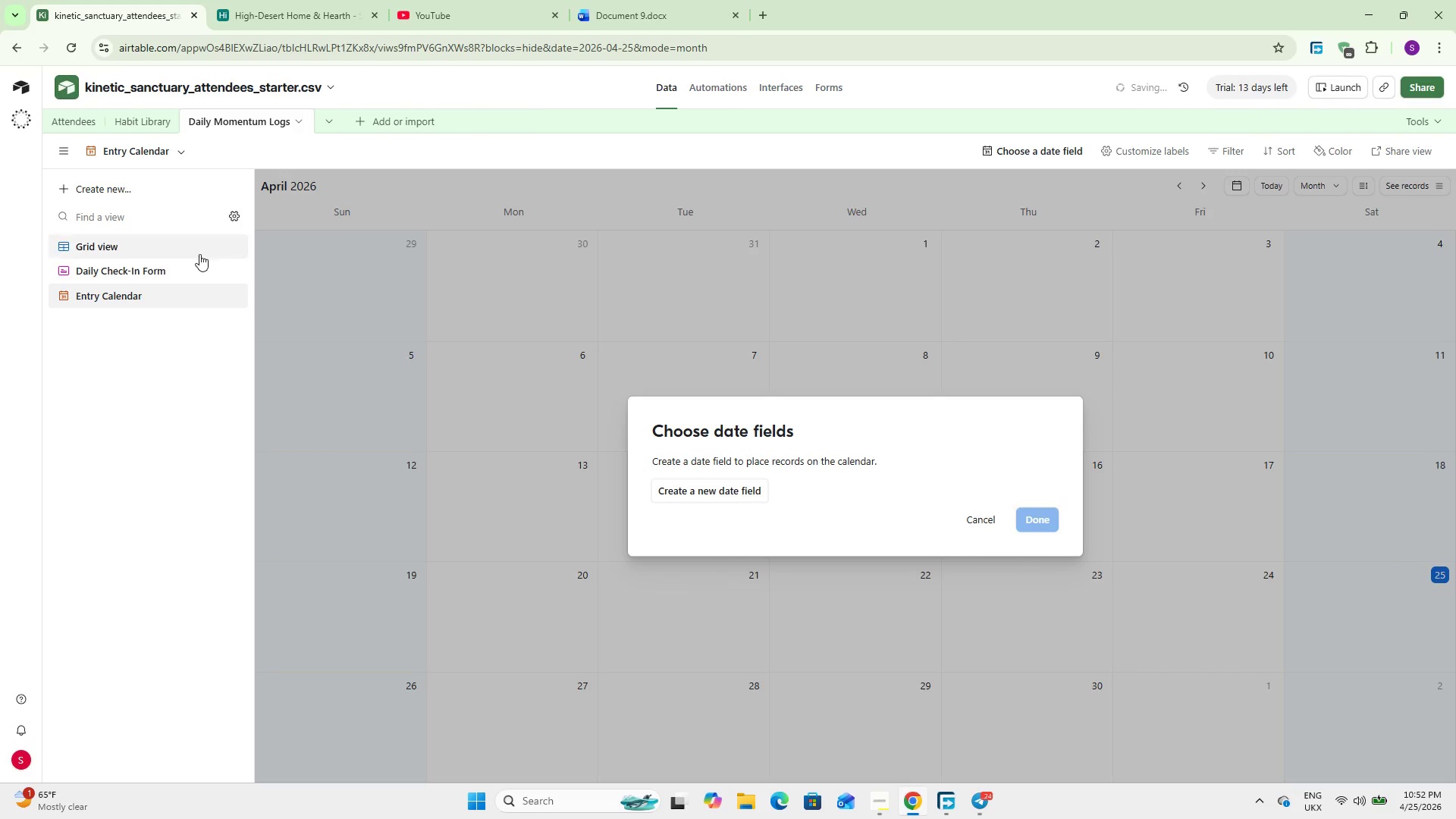 
left_click([163, 240])
 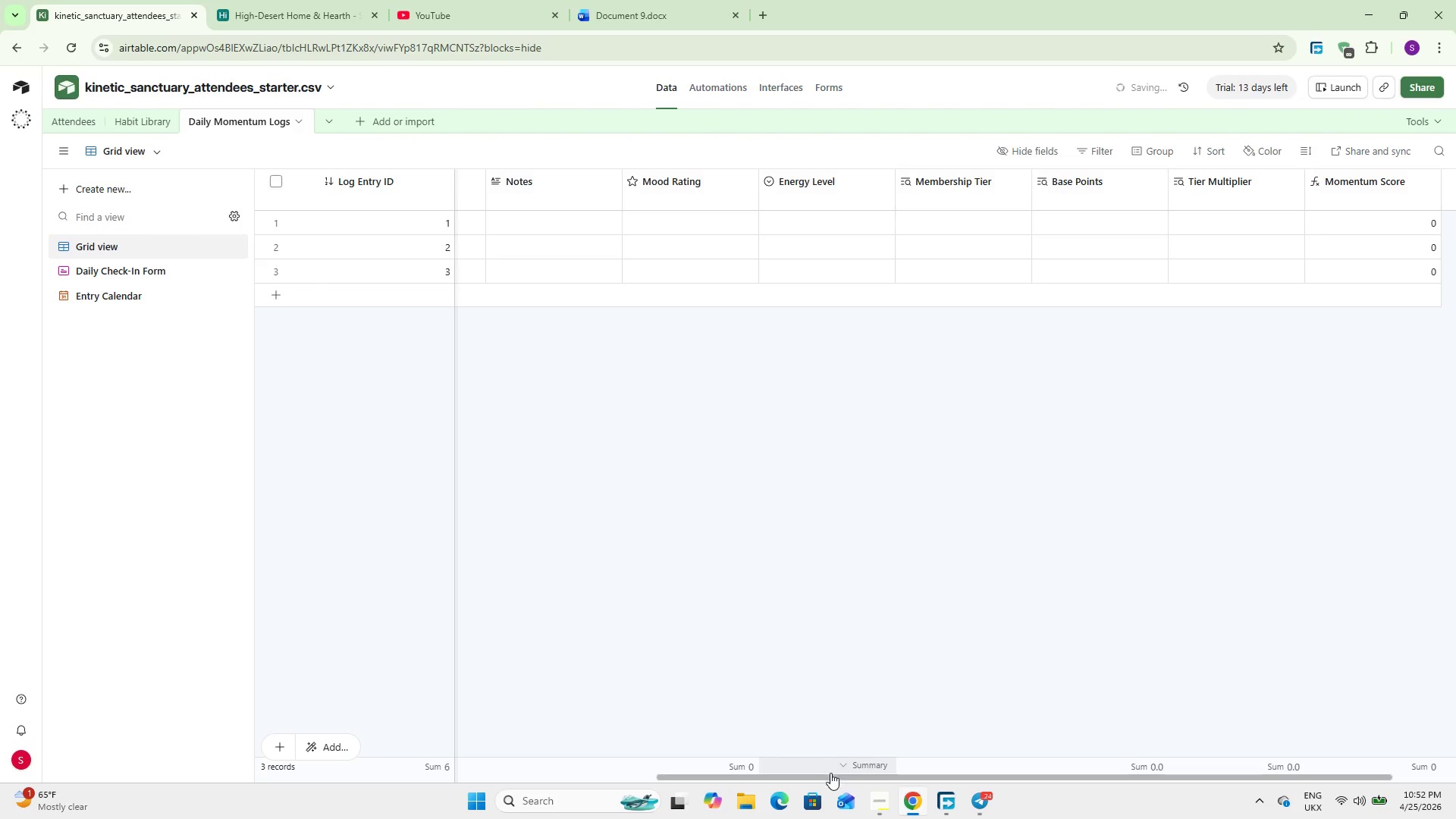 
left_click_drag(start_coordinate=[824, 777], to_coordinate=[322, 657])
 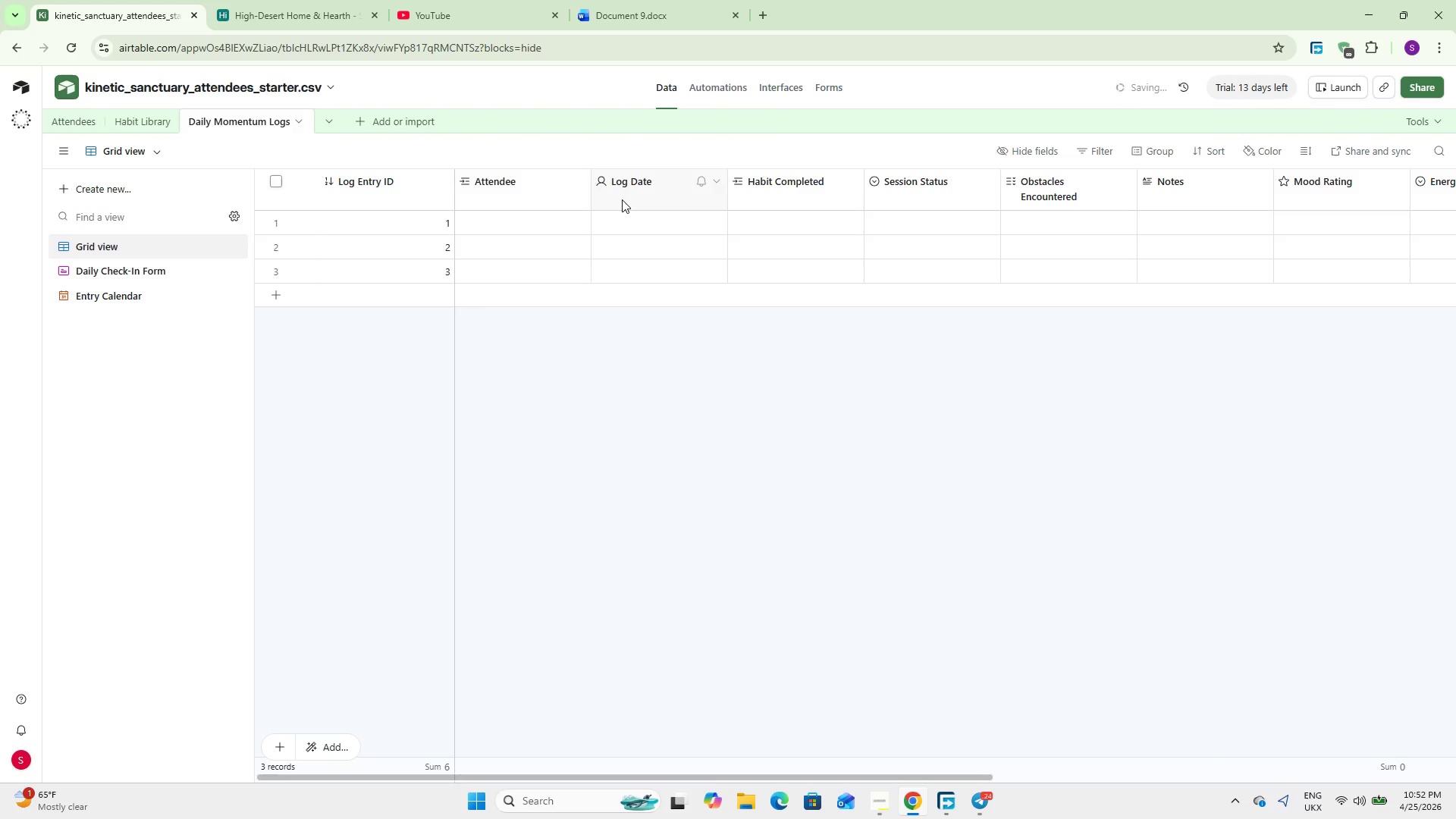 
double_click([622, 199])
 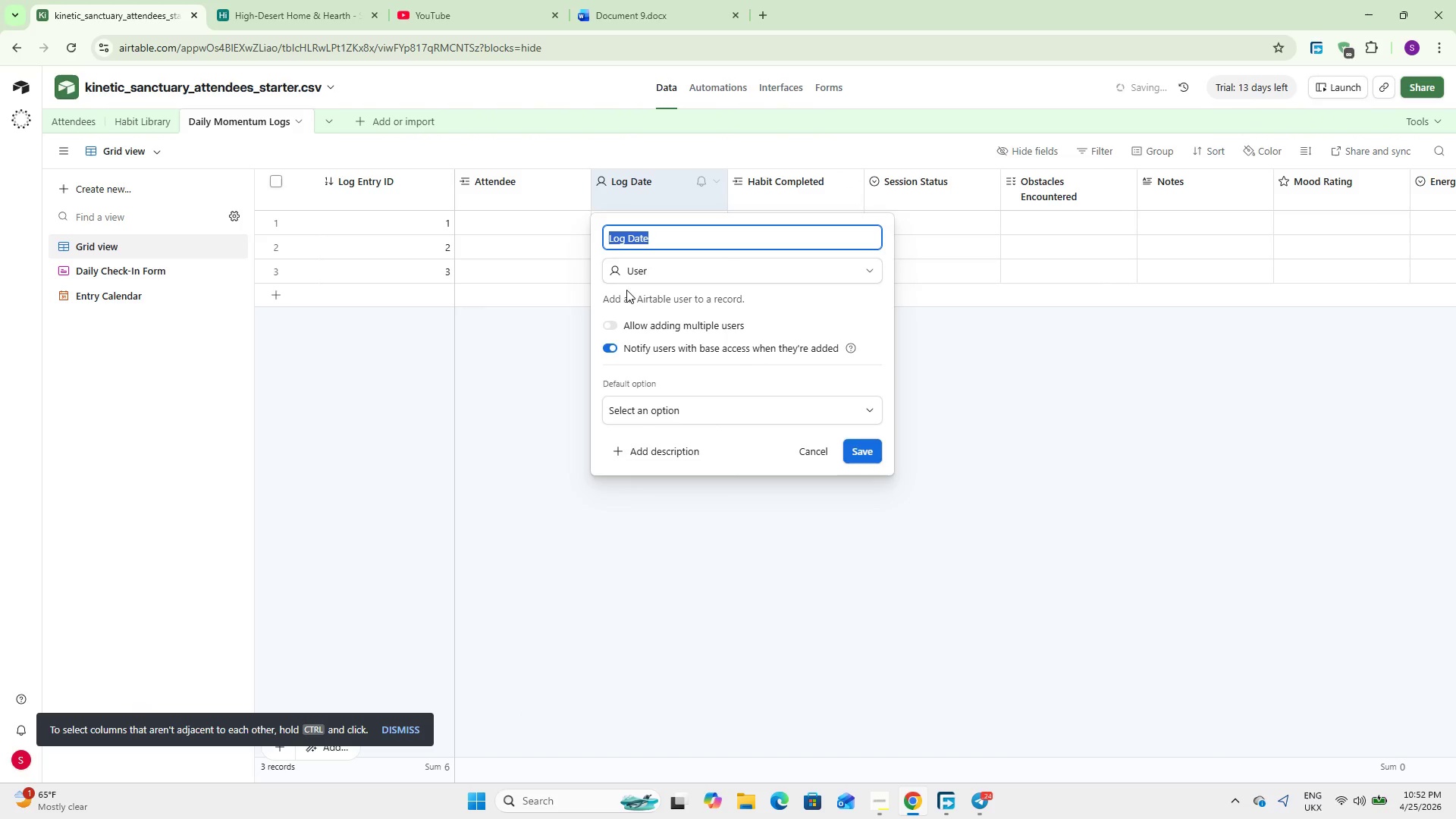 
left_click([627, 280])
 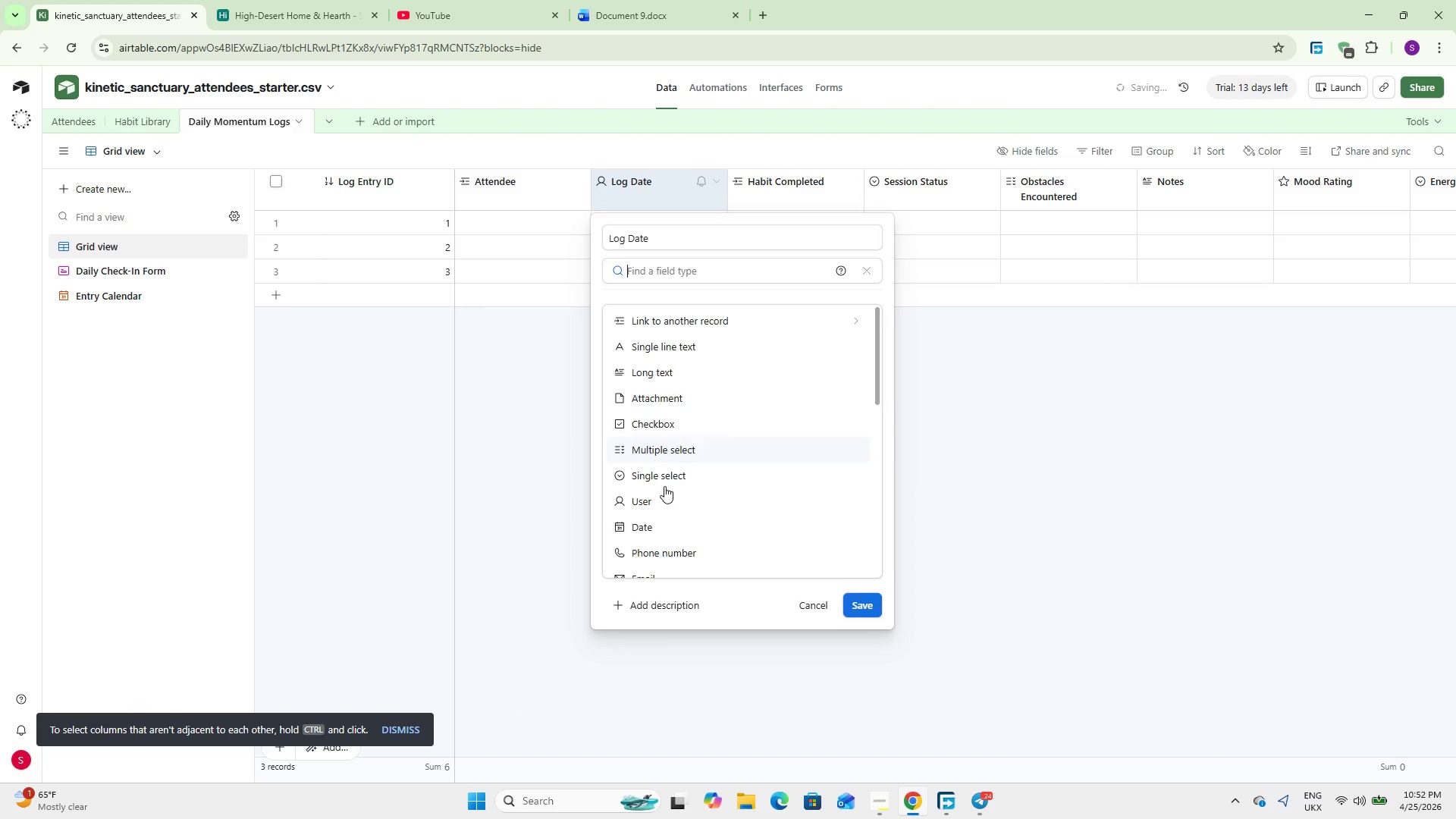 
left_click([664, 525])
 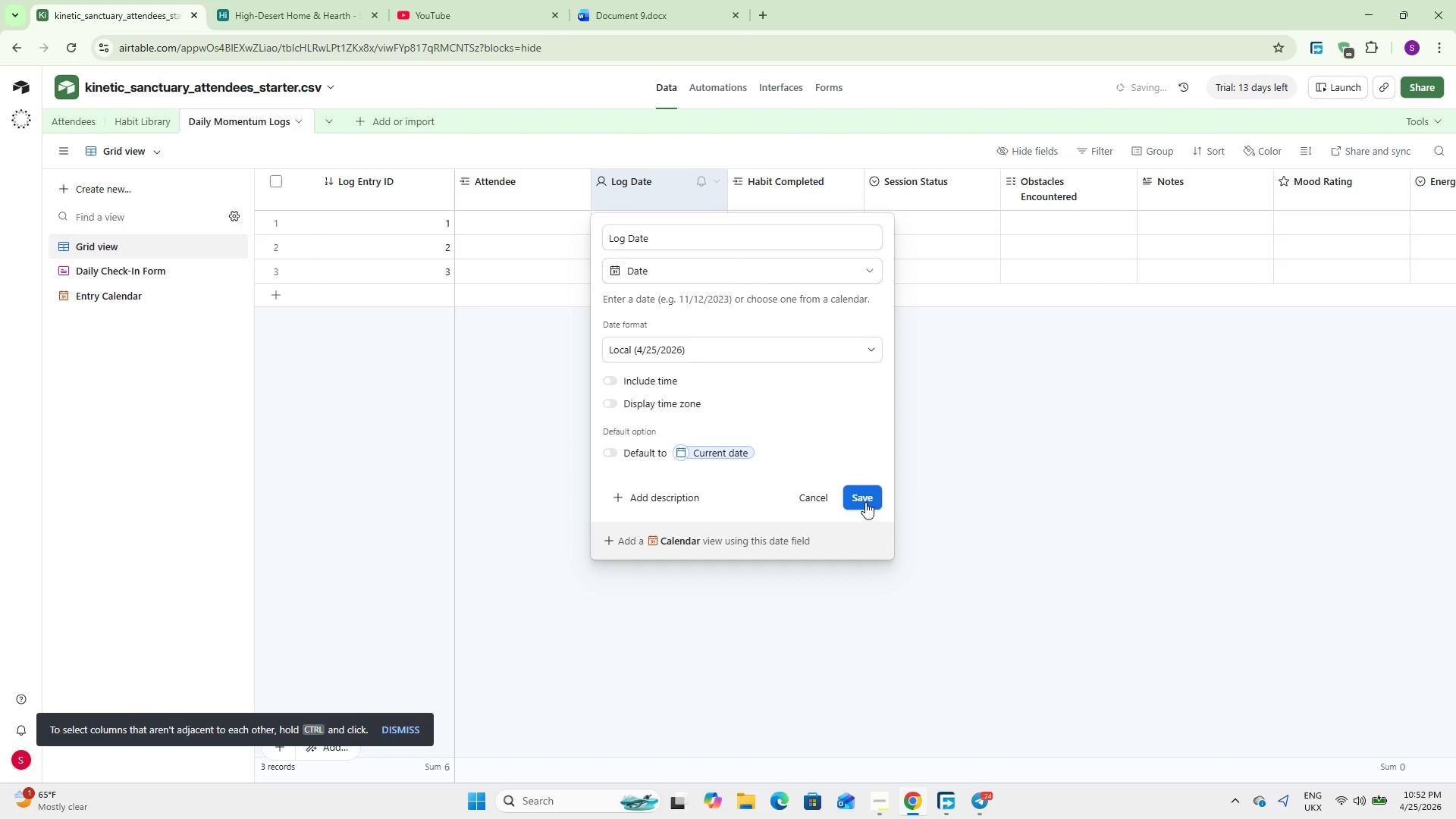 
left_click([868, 491])
 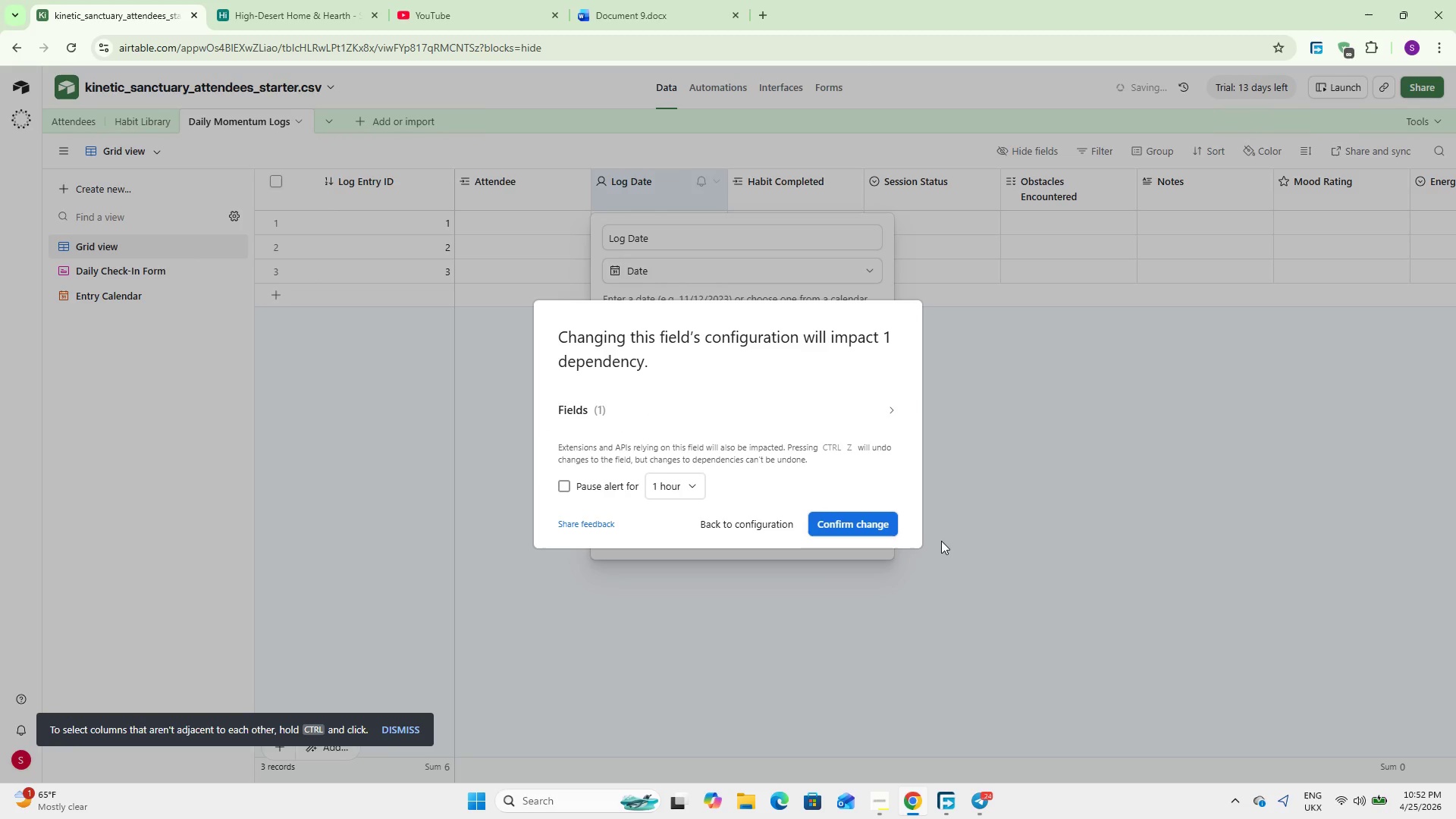 
left_click([845, 522])
 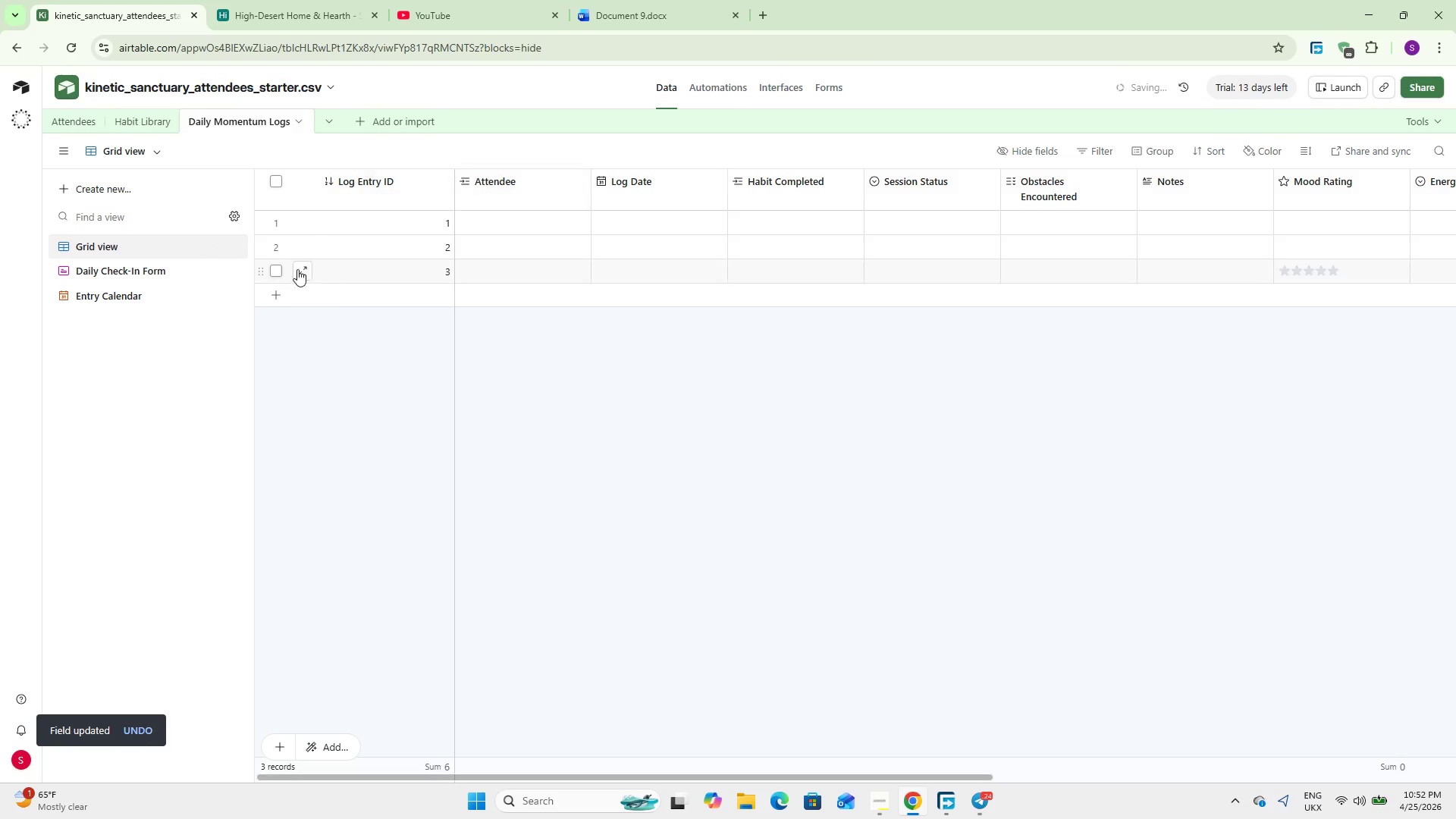 
left_click([158, 290])
 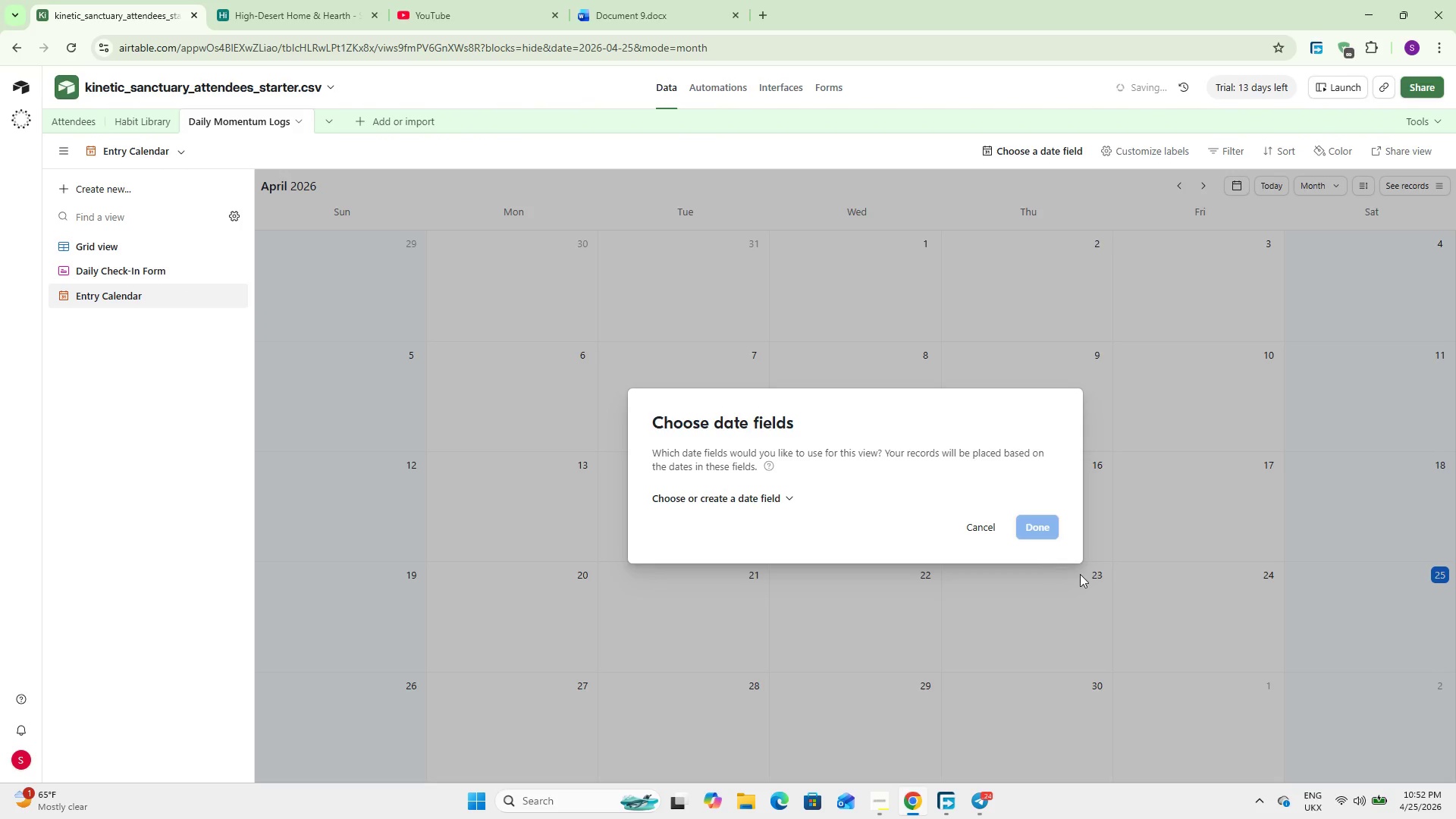 
left_click([761, 494])
 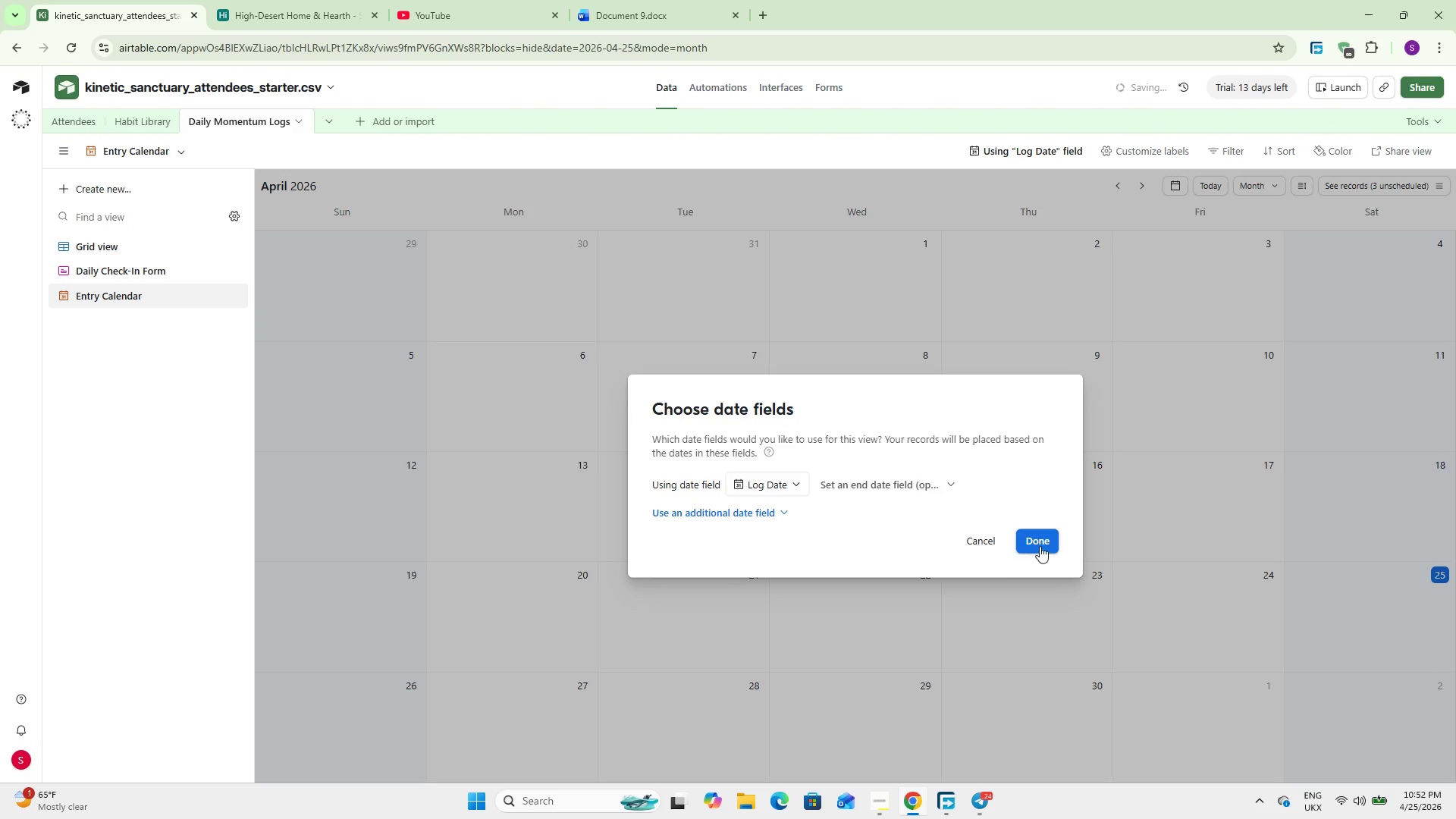 
left_click([1040, 545])
 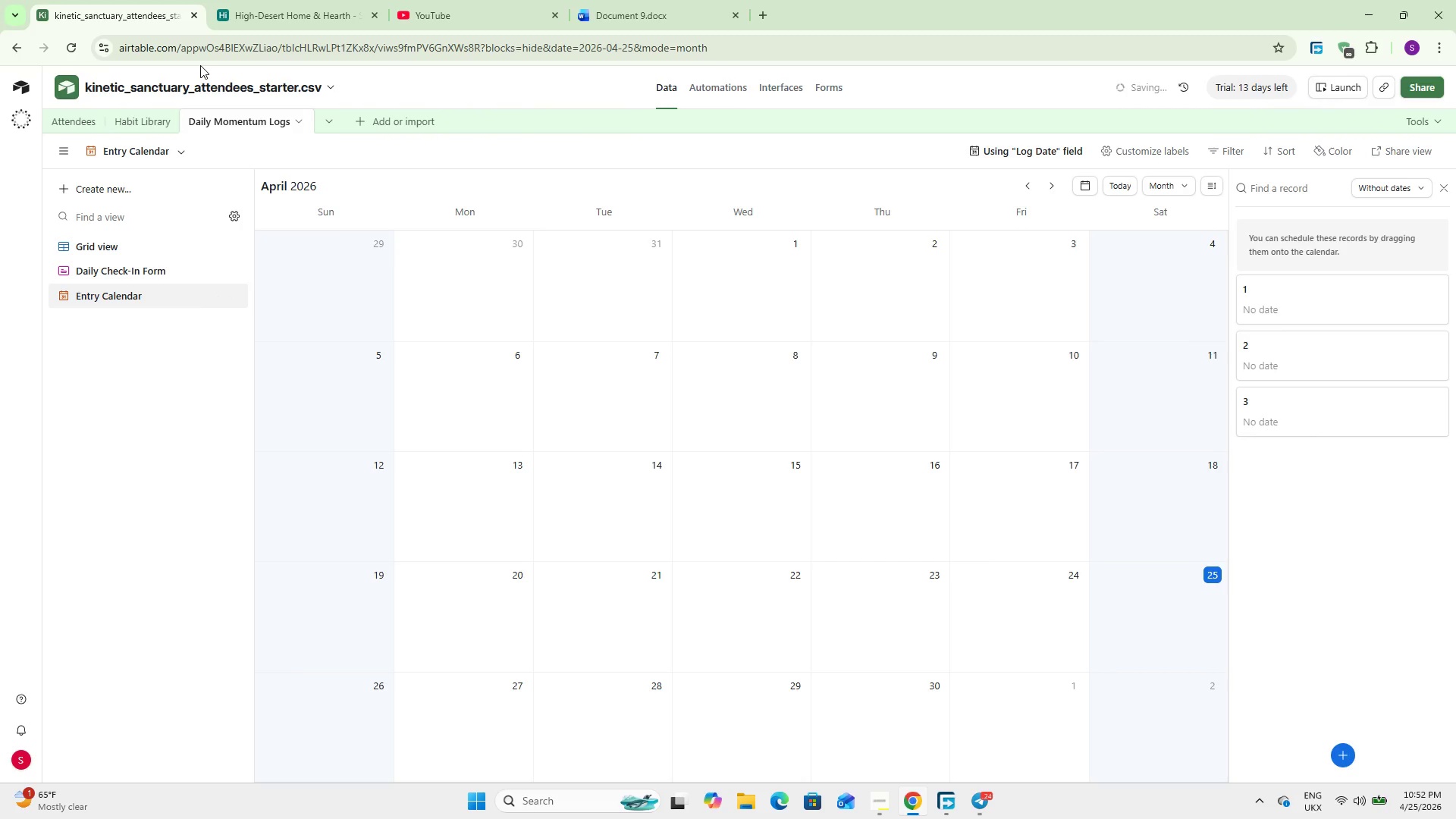 
wait(22.05)
 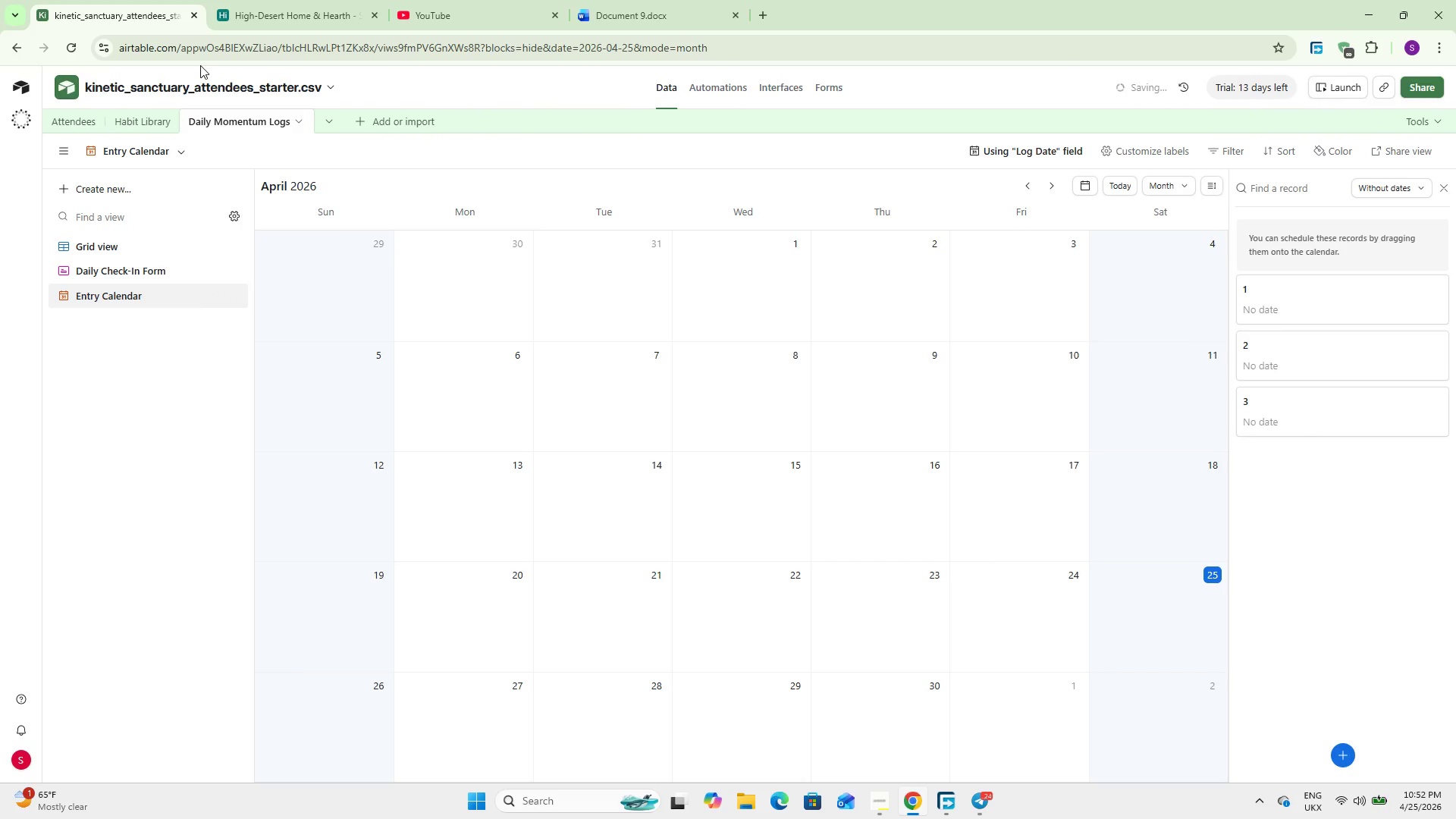 
left_click([87, 120])
 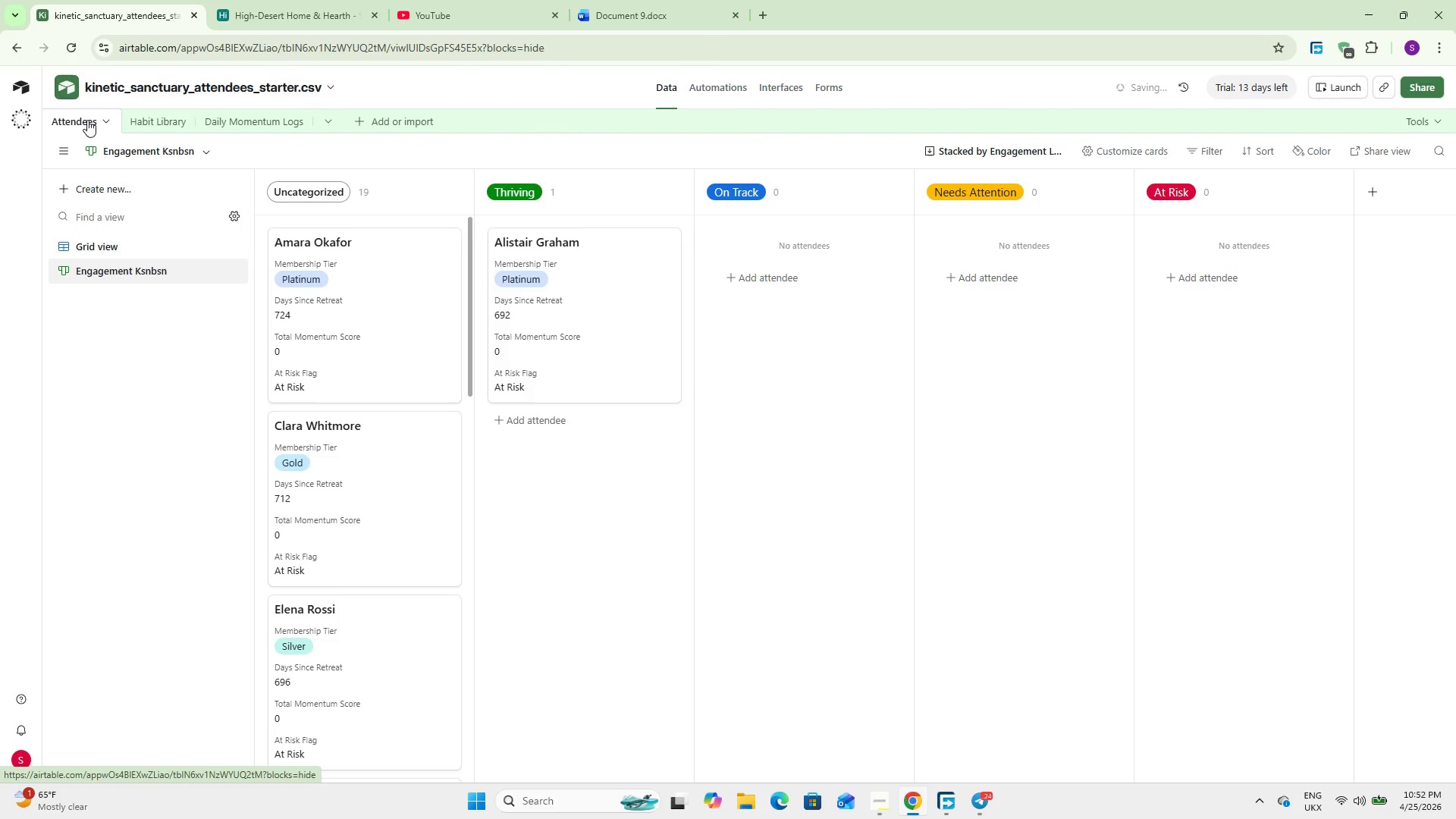 
left_click([78, 245])
 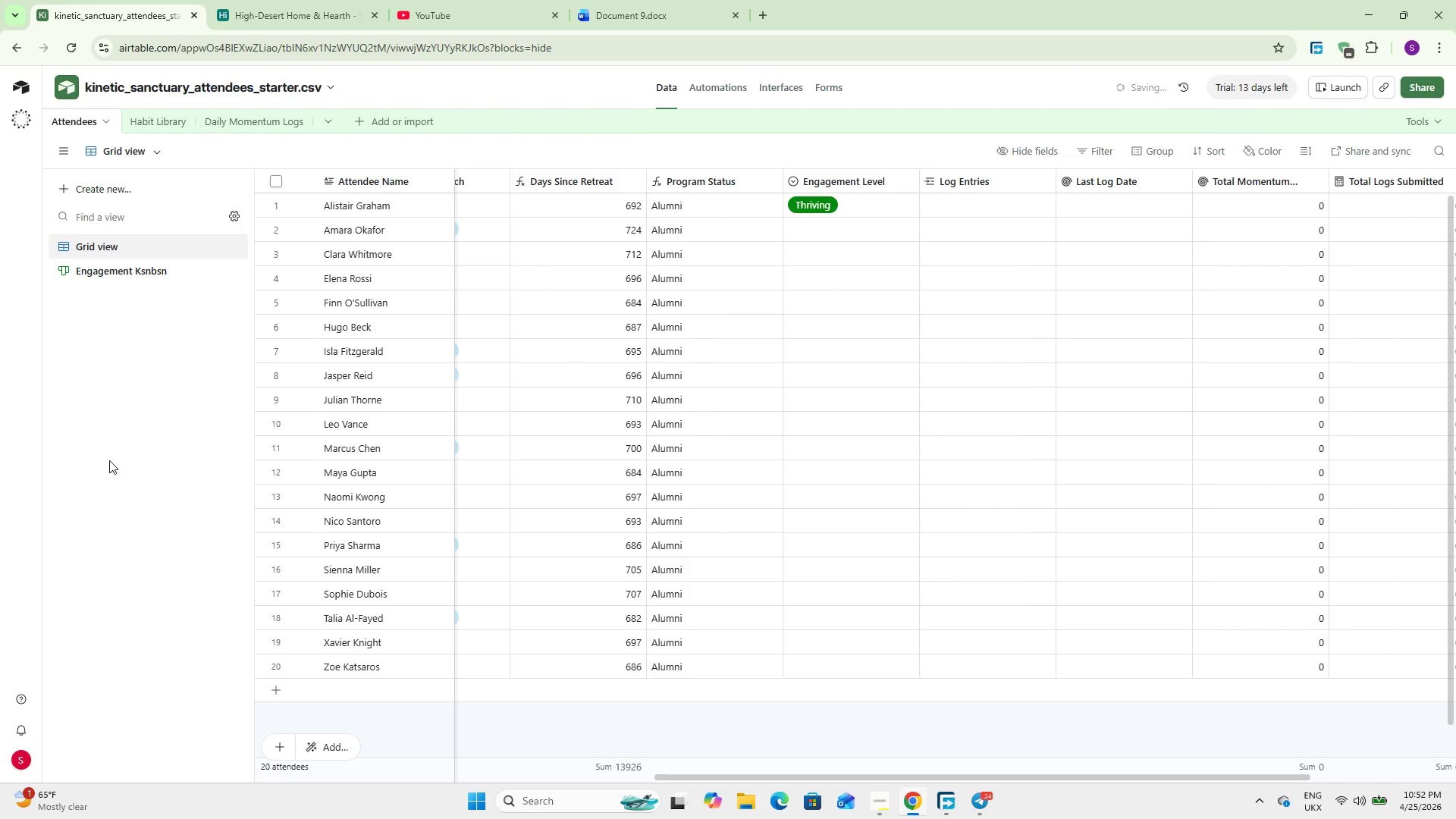 
wait(5.77)
 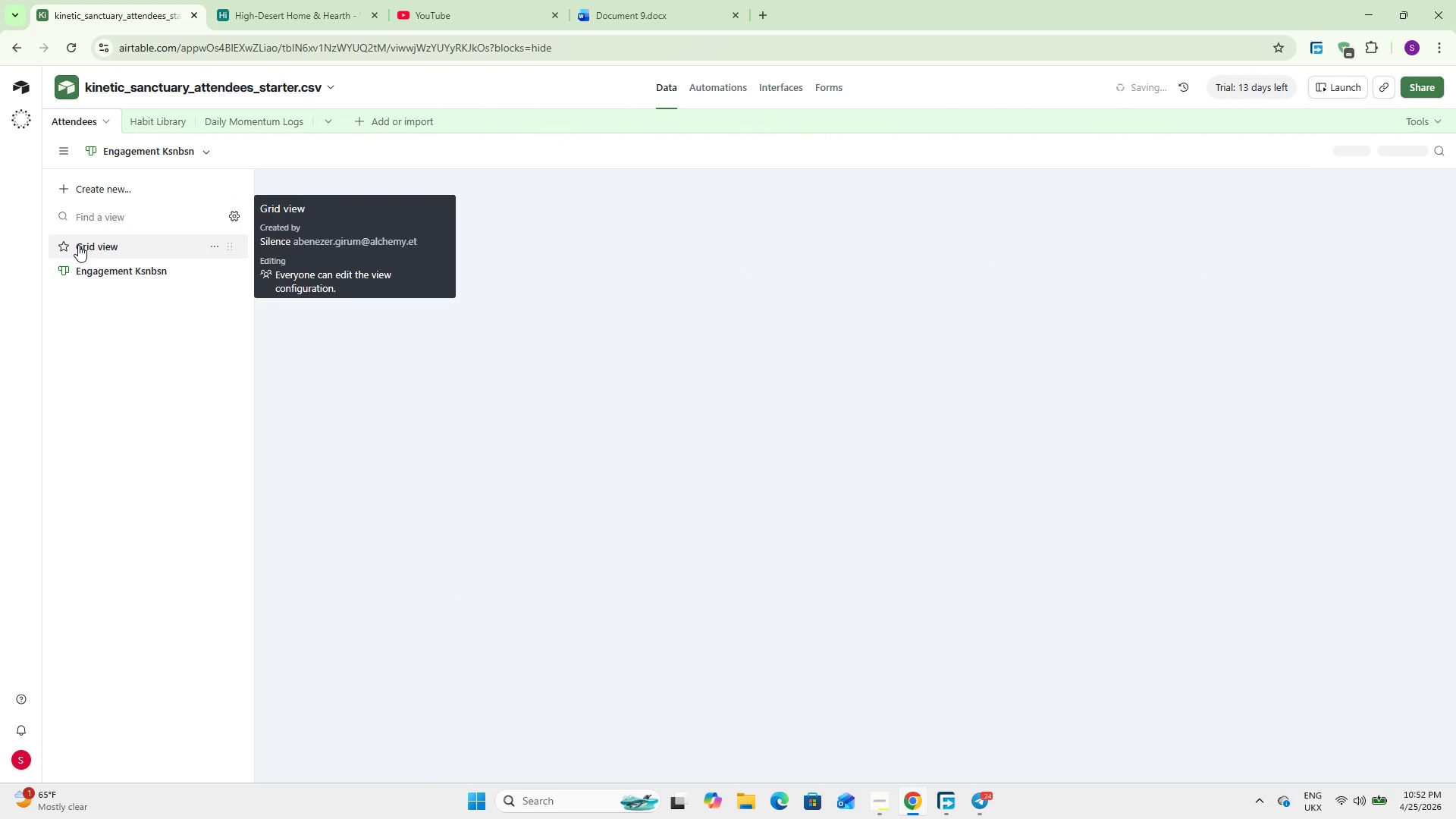 
left_click([148, 185])
 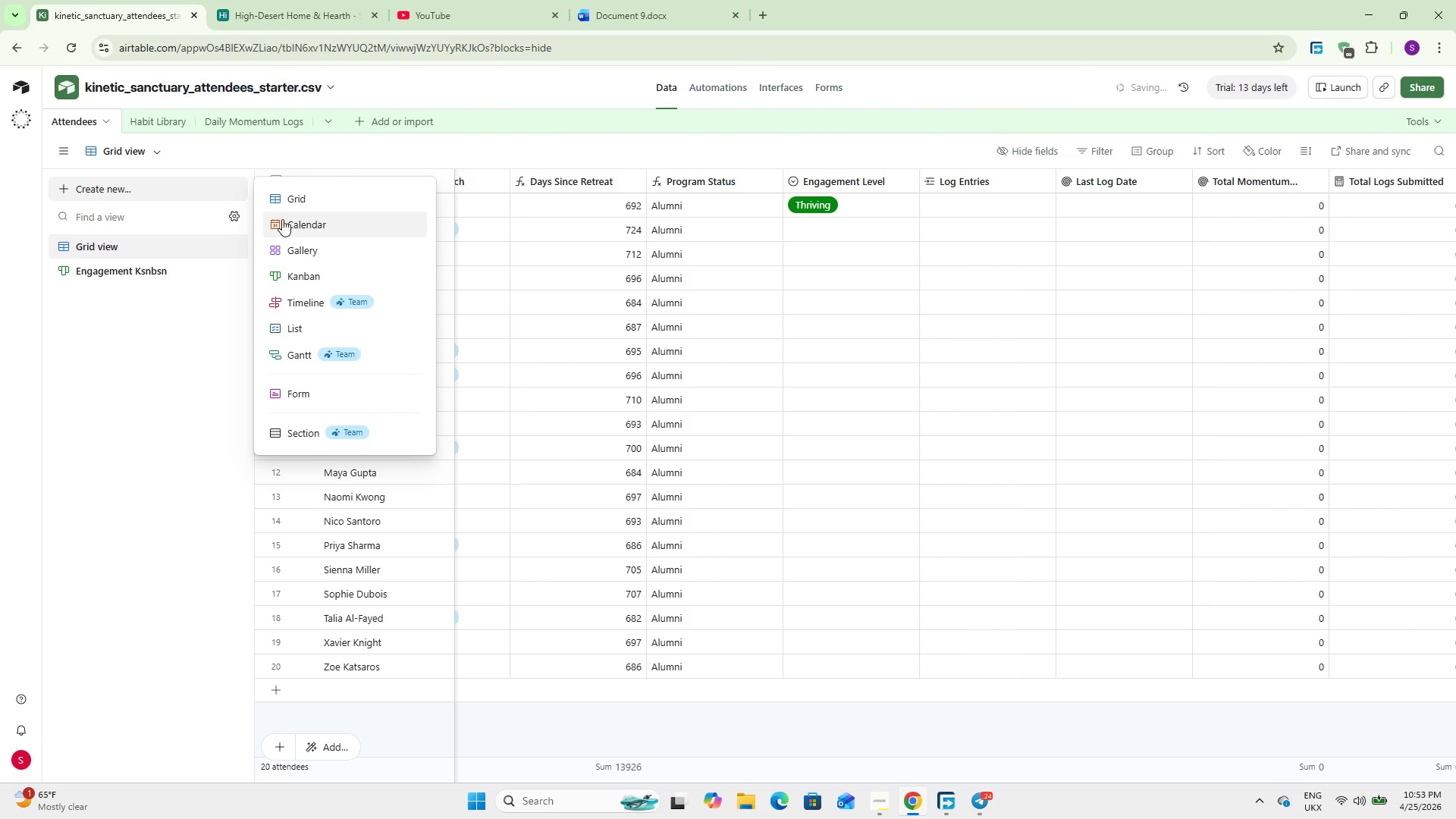 
left_click([327, 200])
 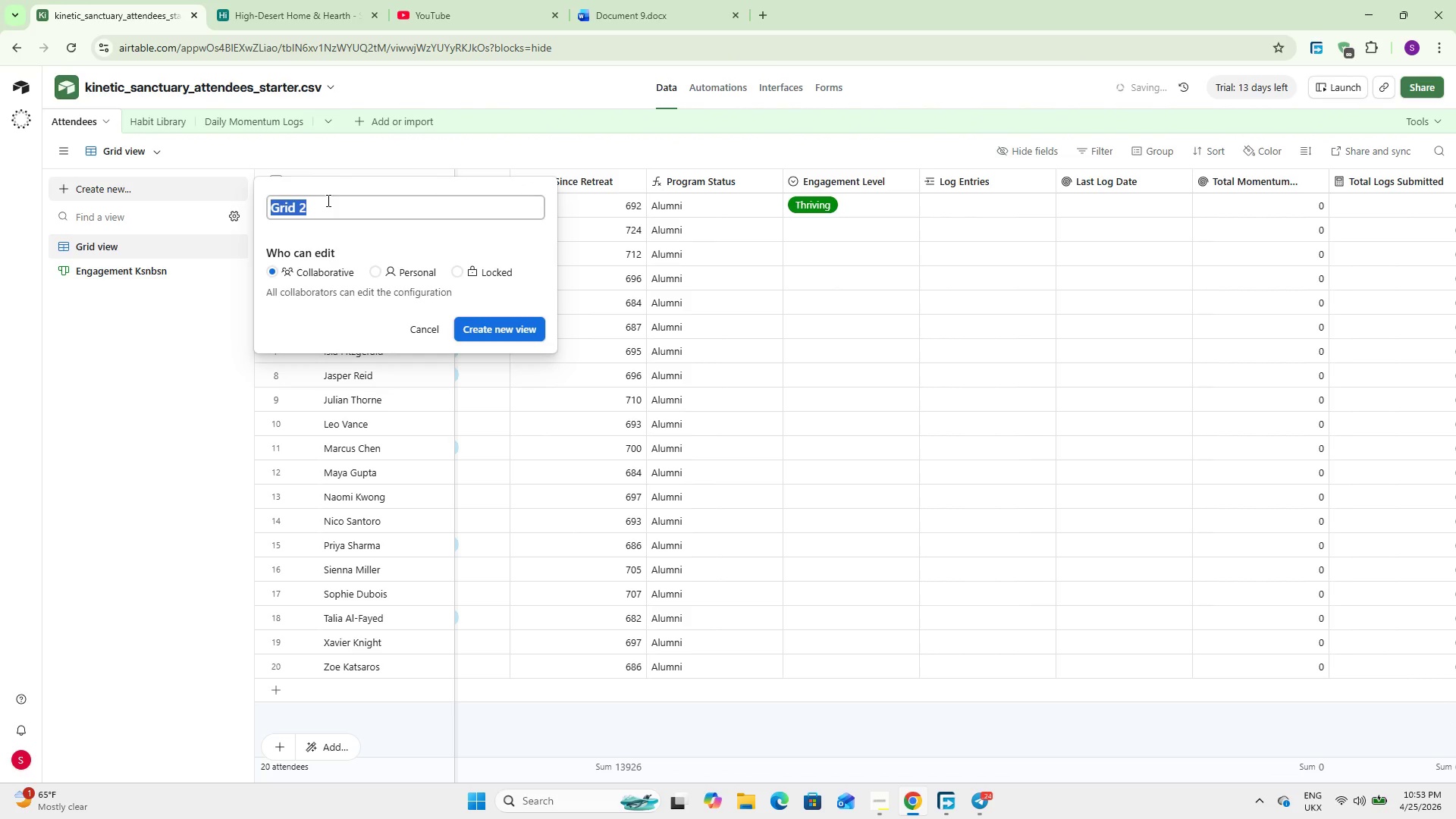 
type(At Risk Members)
 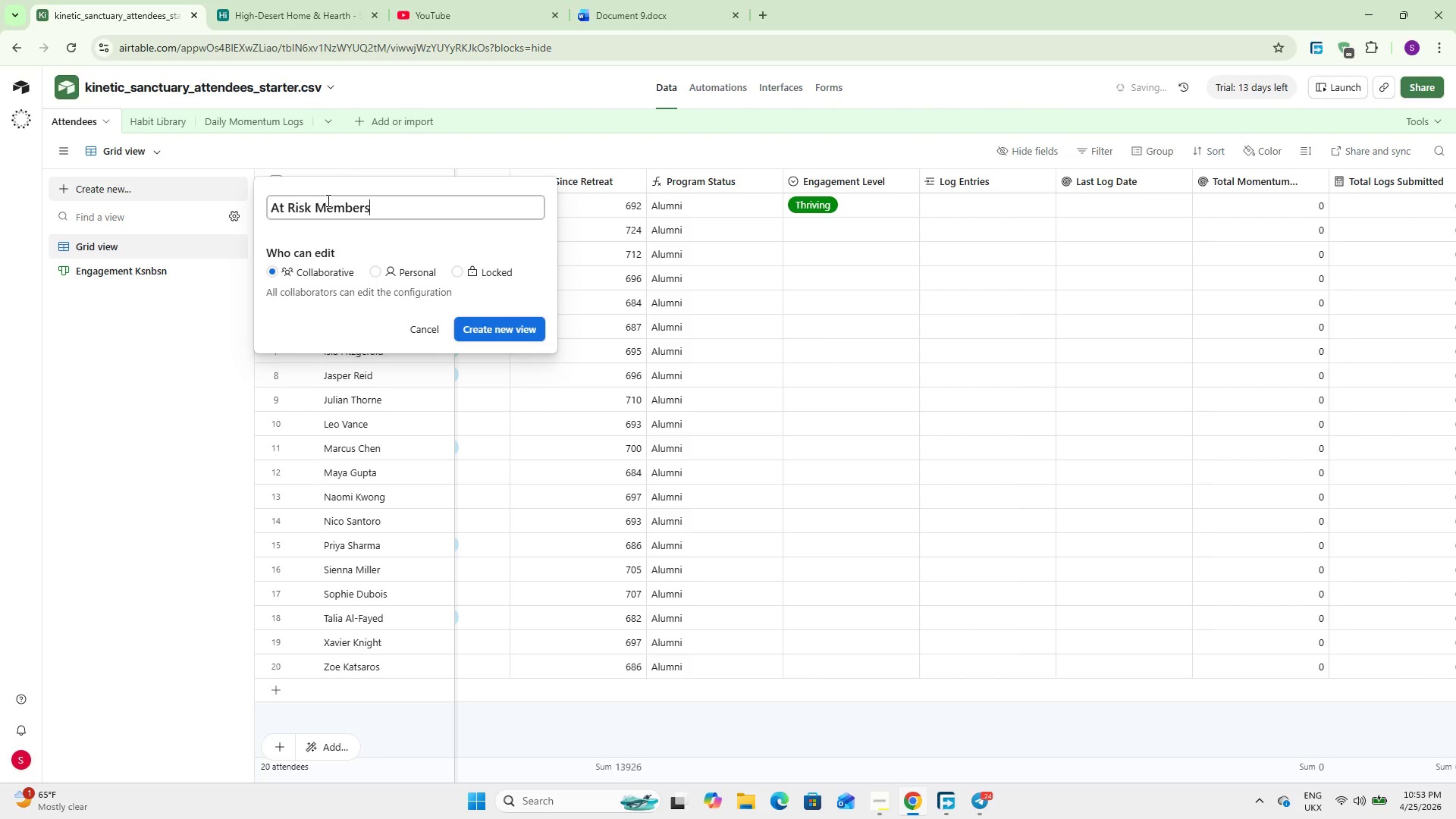 
wait(10.97)
 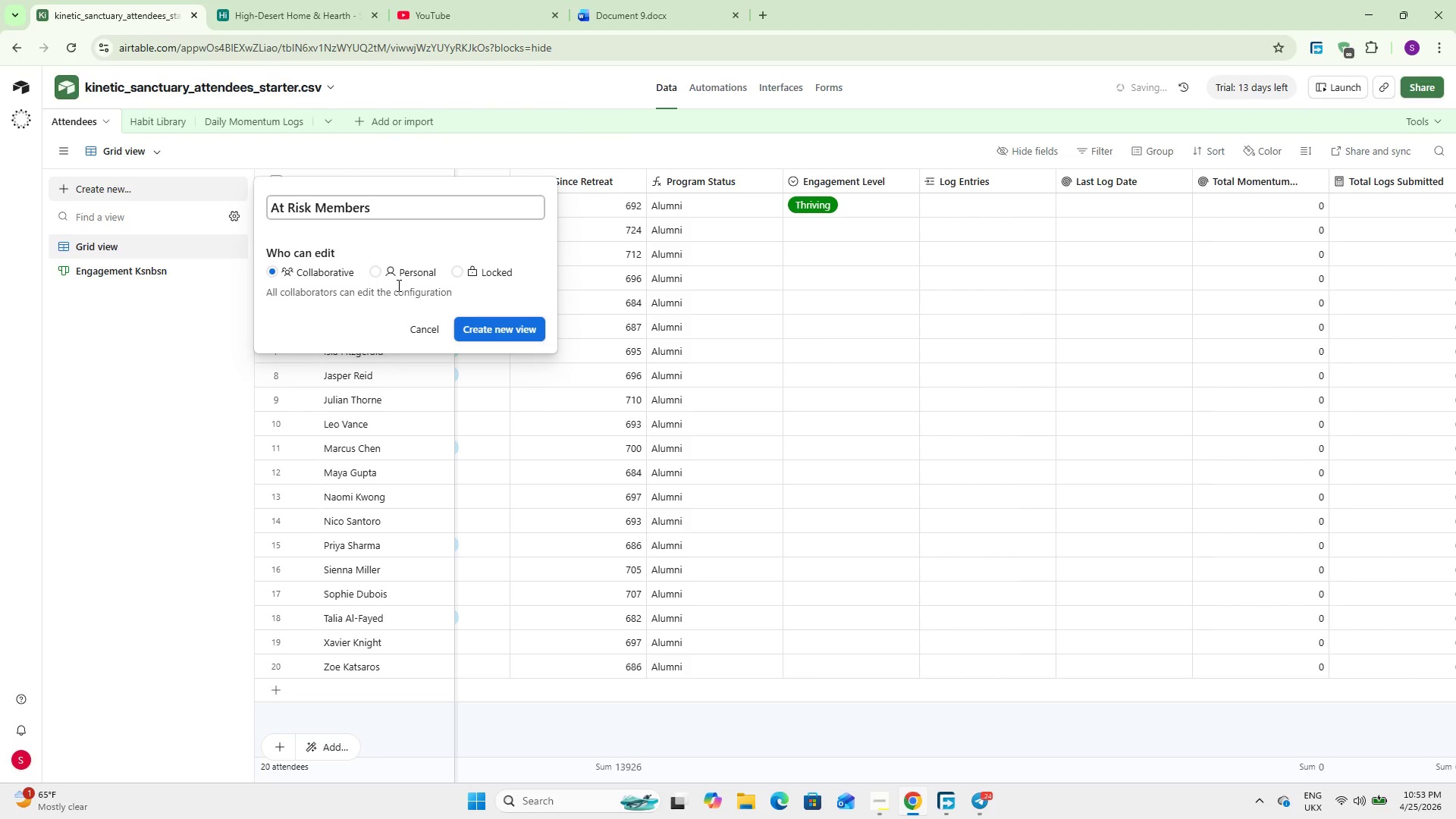 
left_click([482, 328])
 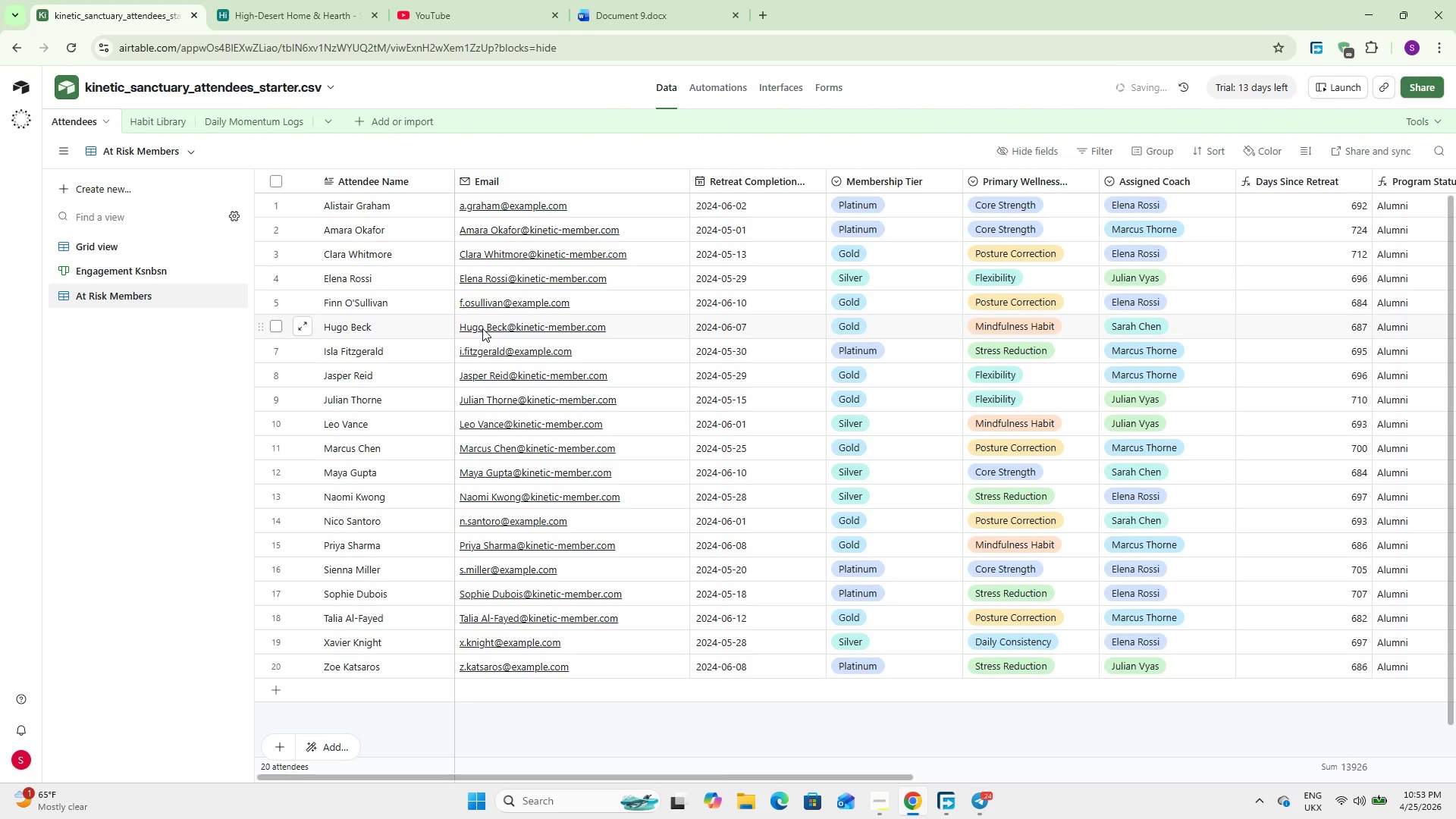 
wait(6.08)
 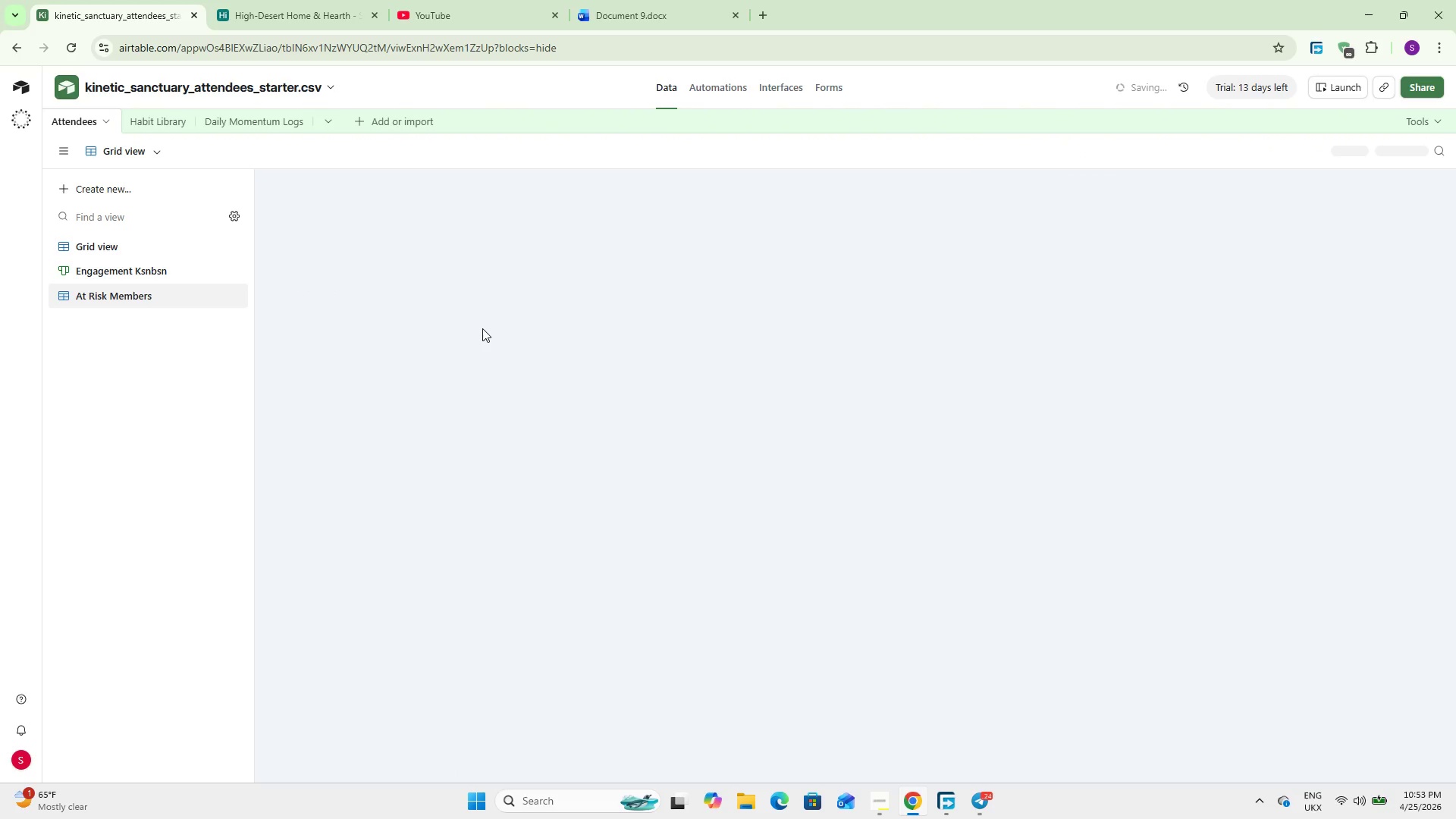 
left_click([1094, 148])
 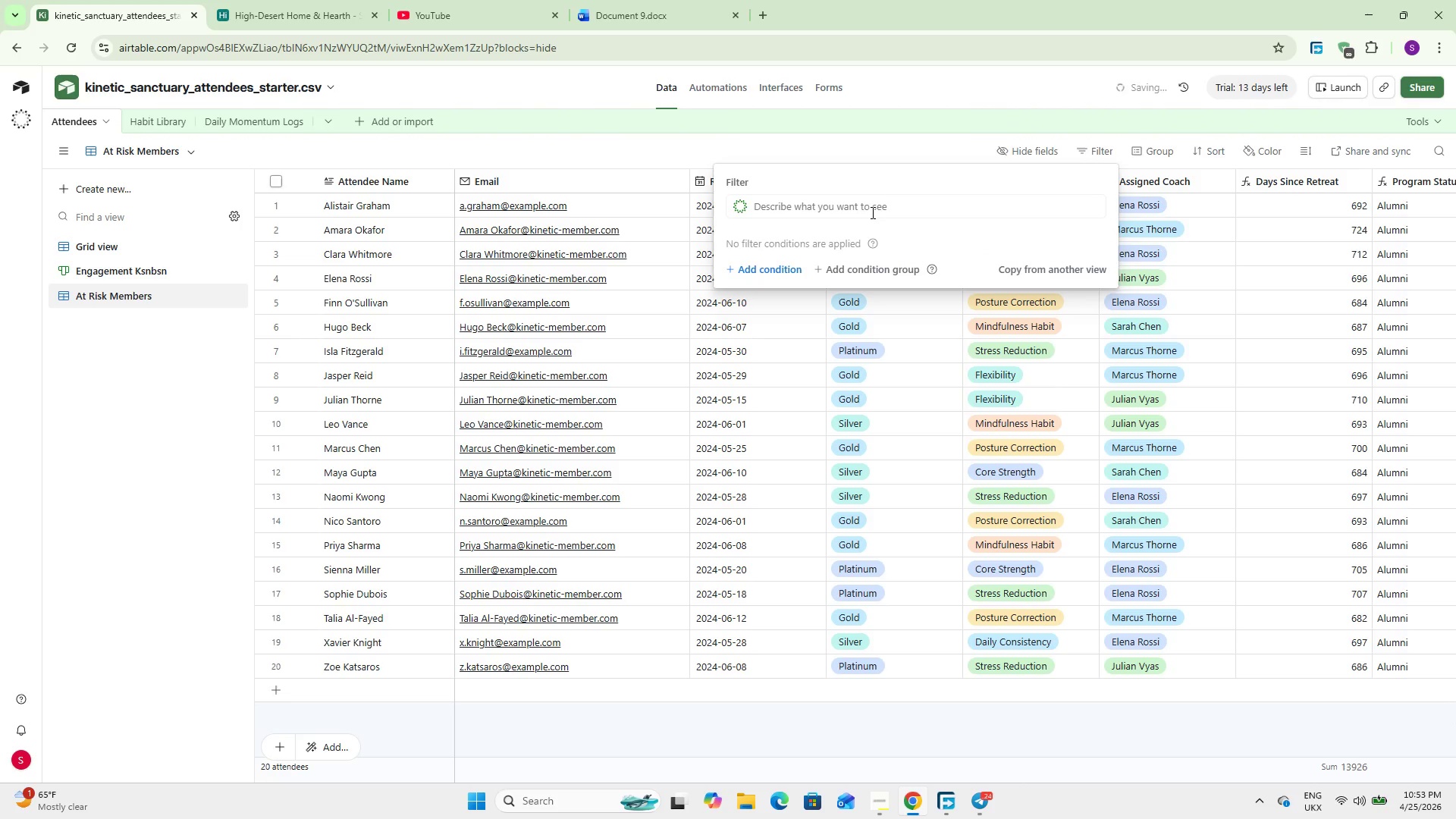 
left_click([760, 268])
 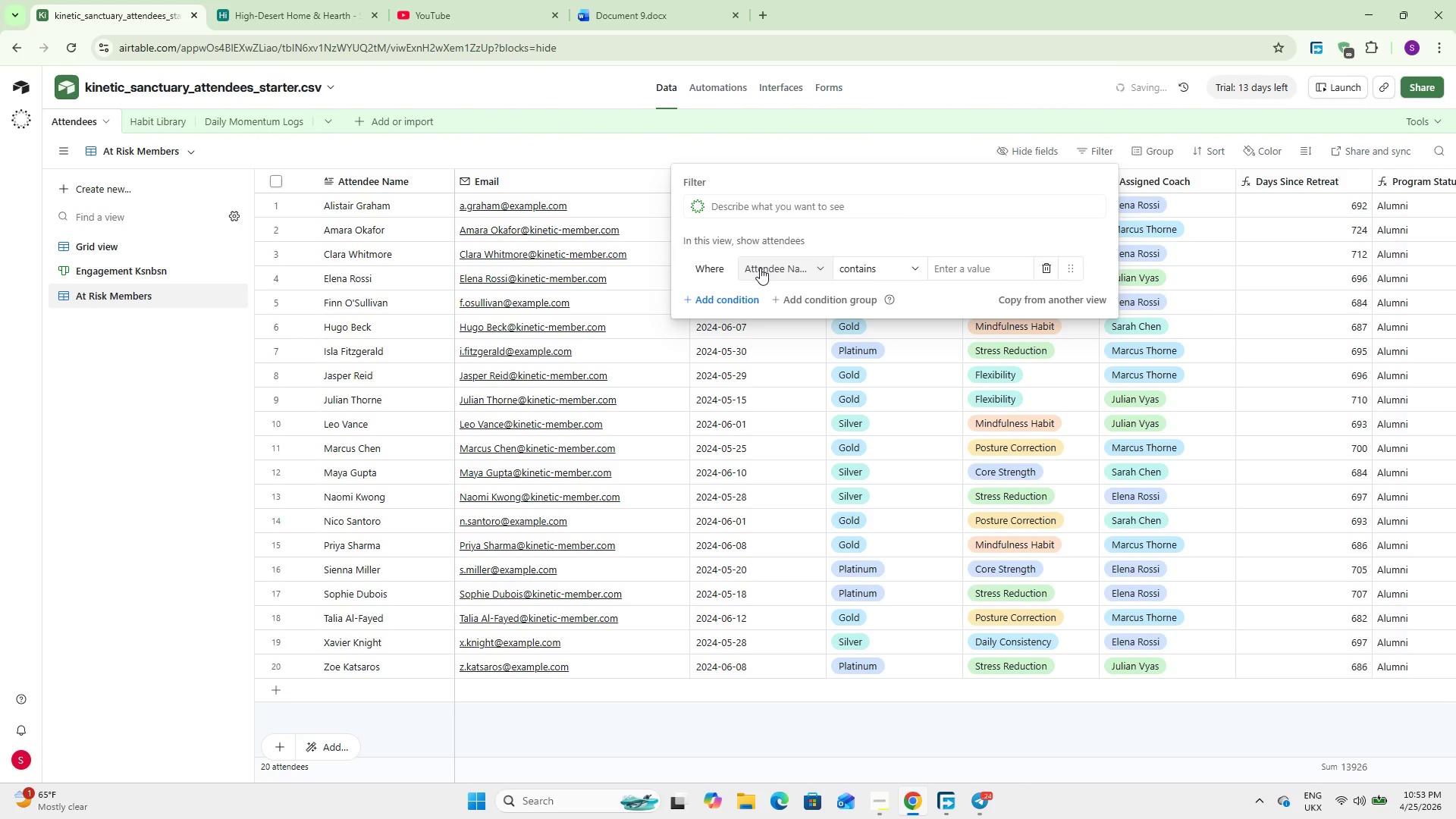 
left_click([760, 268])
 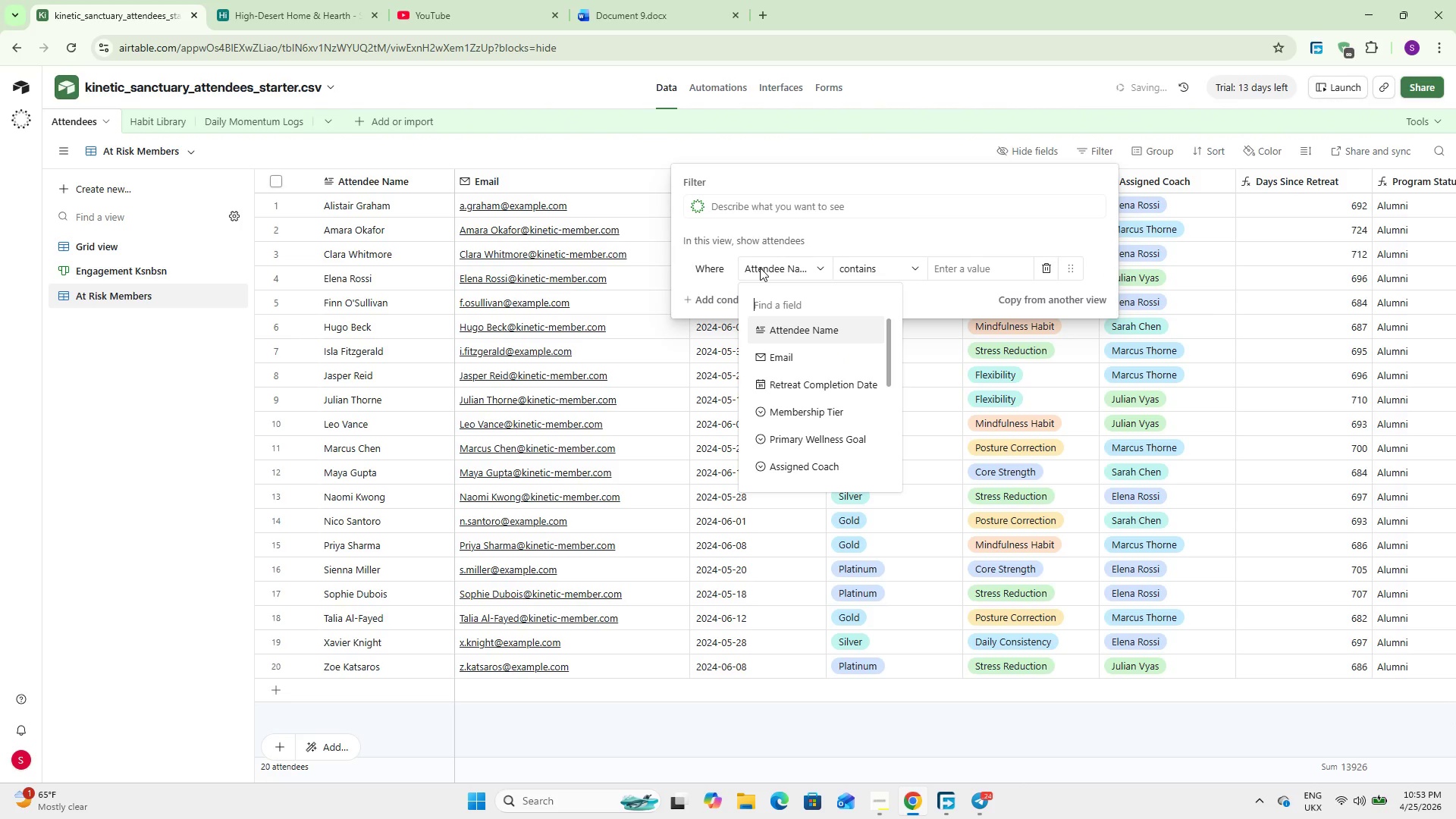 
type(At)
 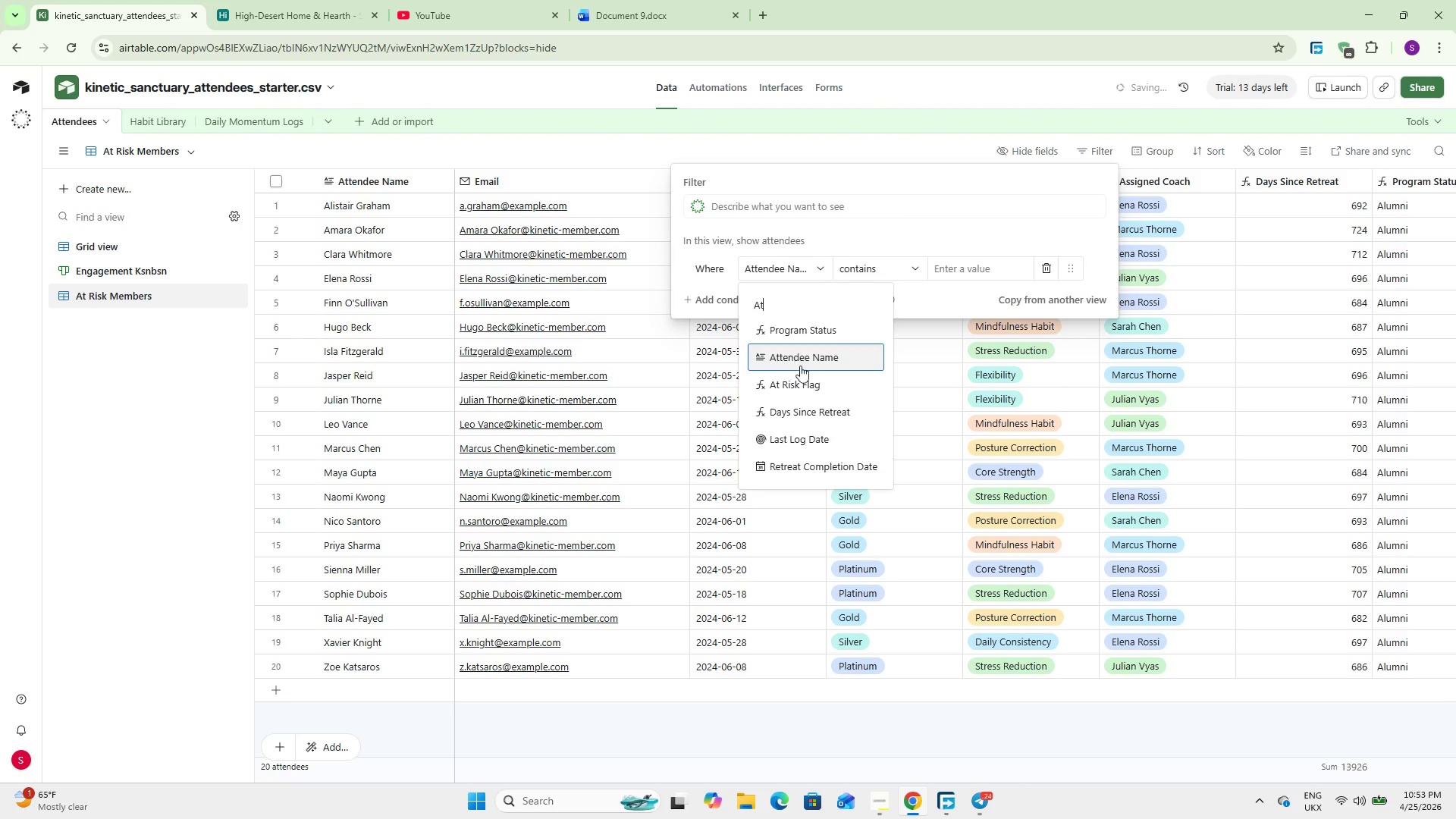 
left_click([807, 388])
 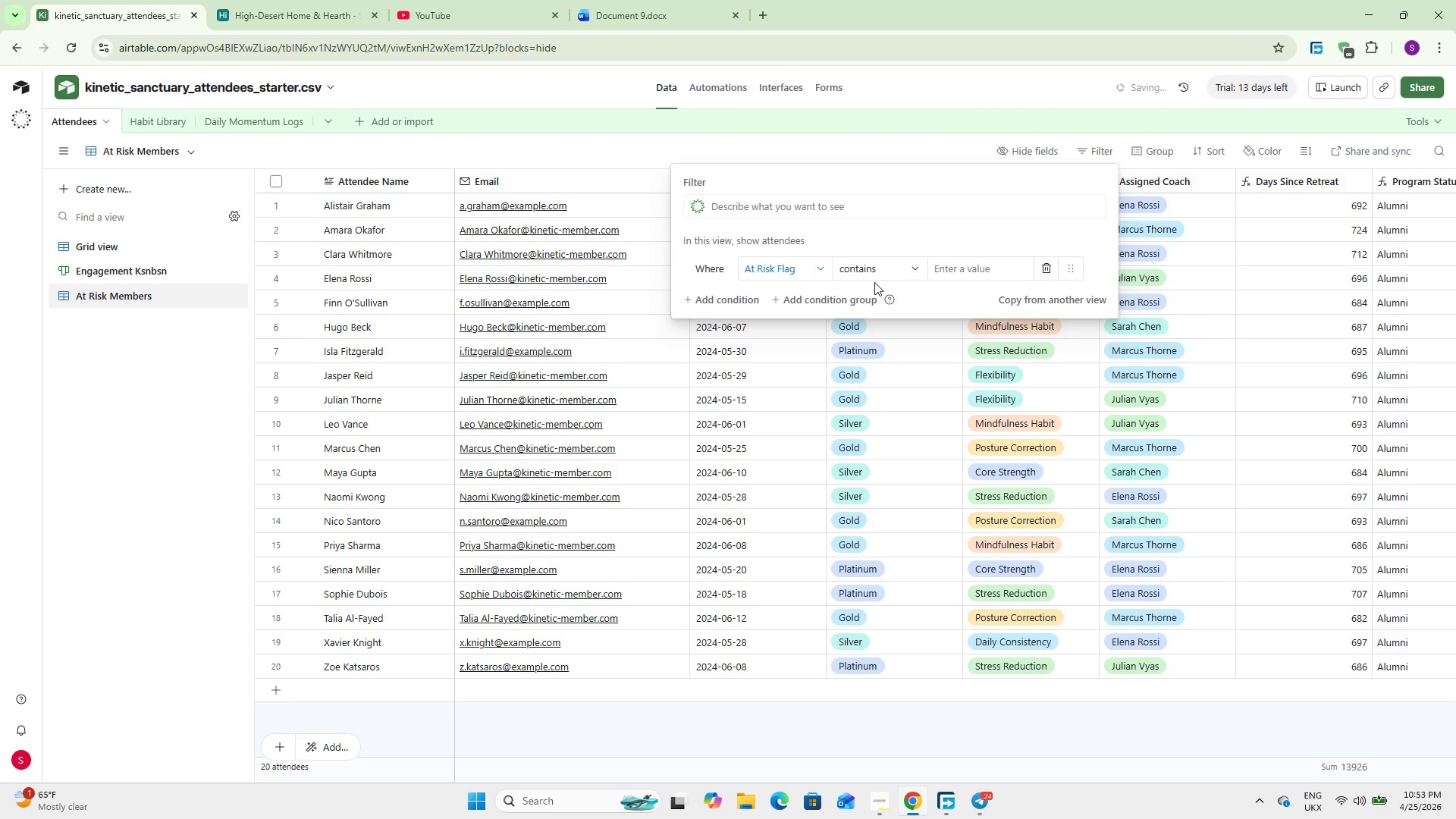 
left_click([876, 281])
 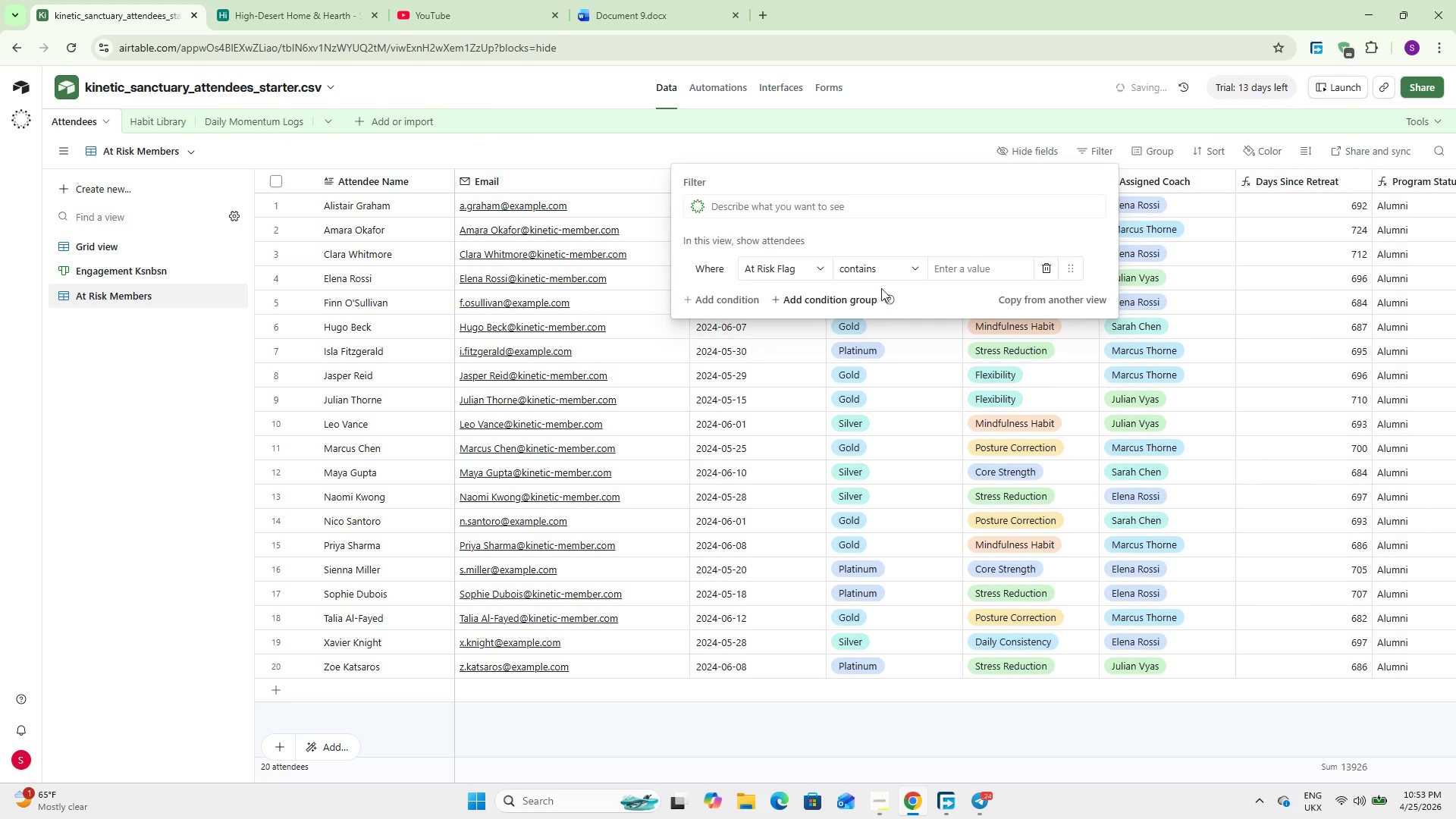 
left_click([886, 271])
 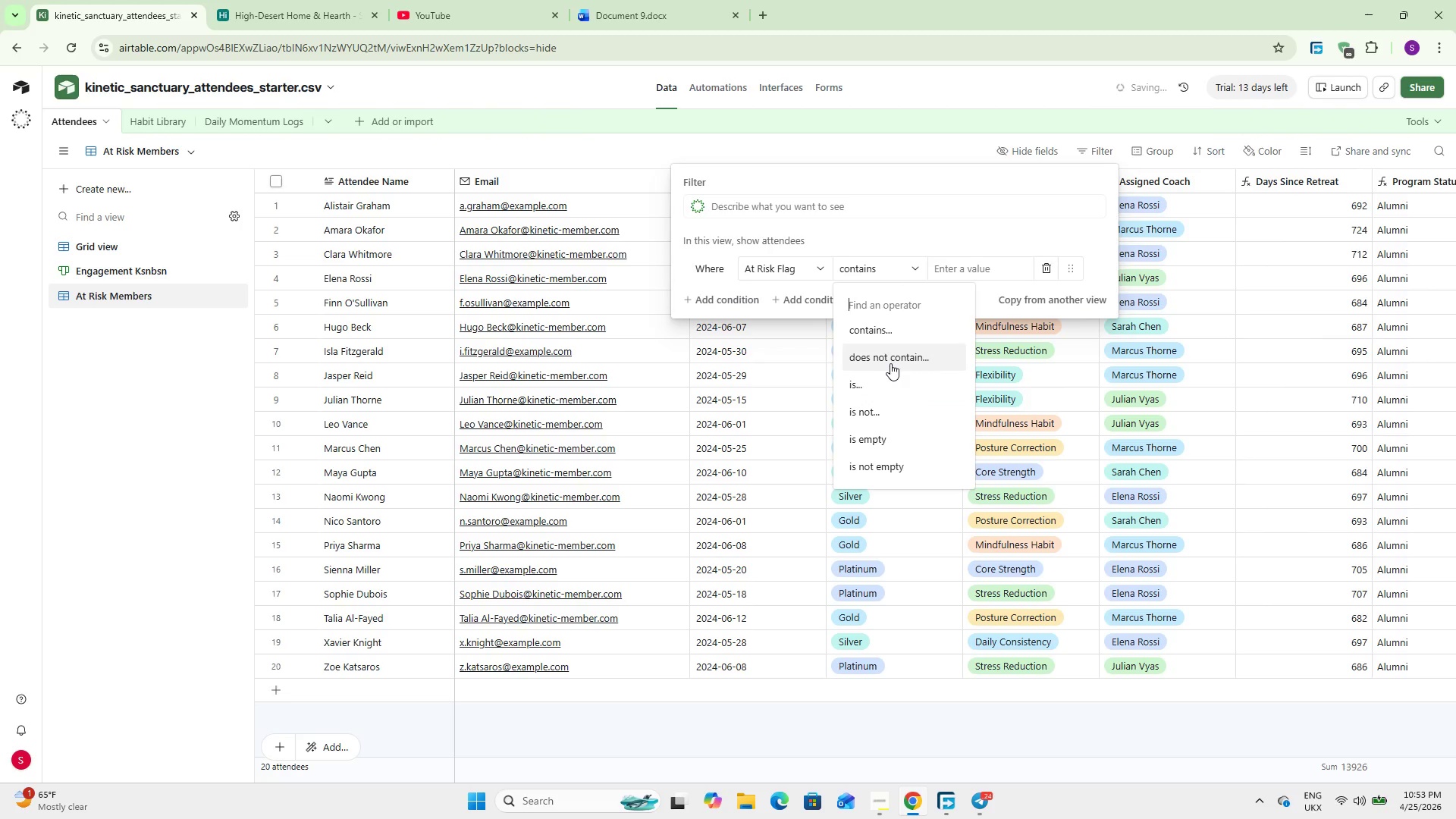 
left_click([892, 382])
 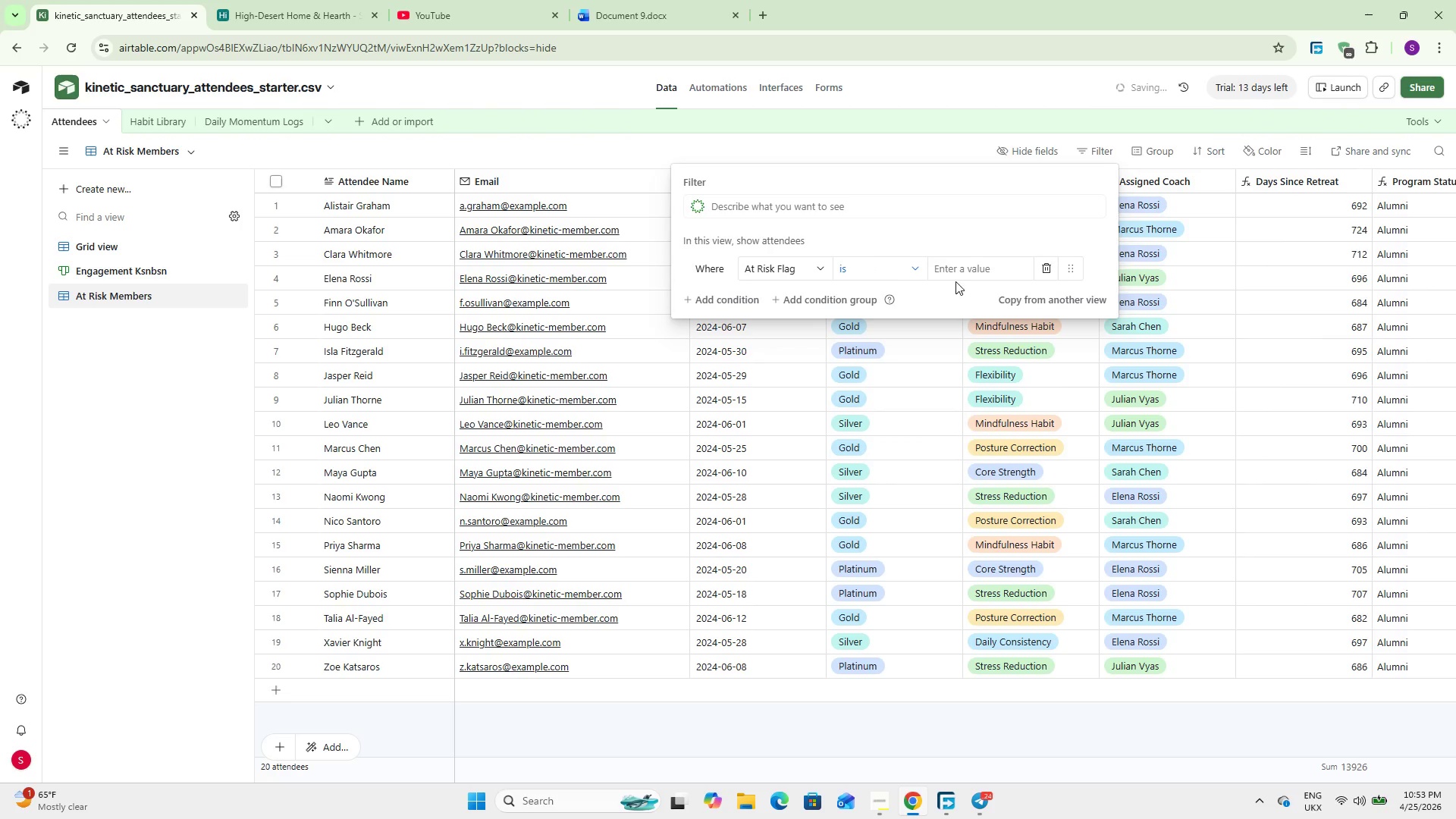 
left_click([961, 275])
 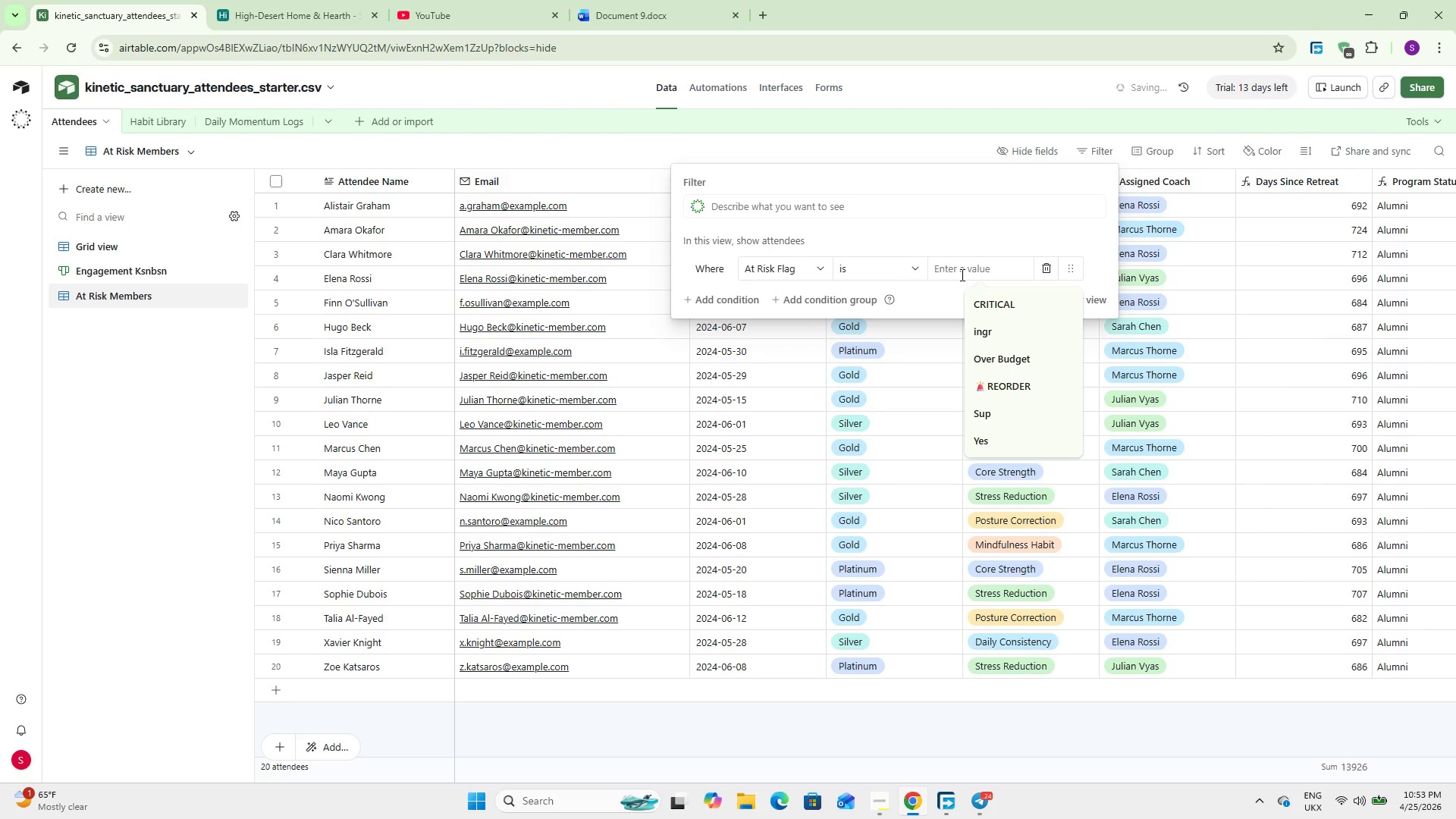 
type(AT Risk)
 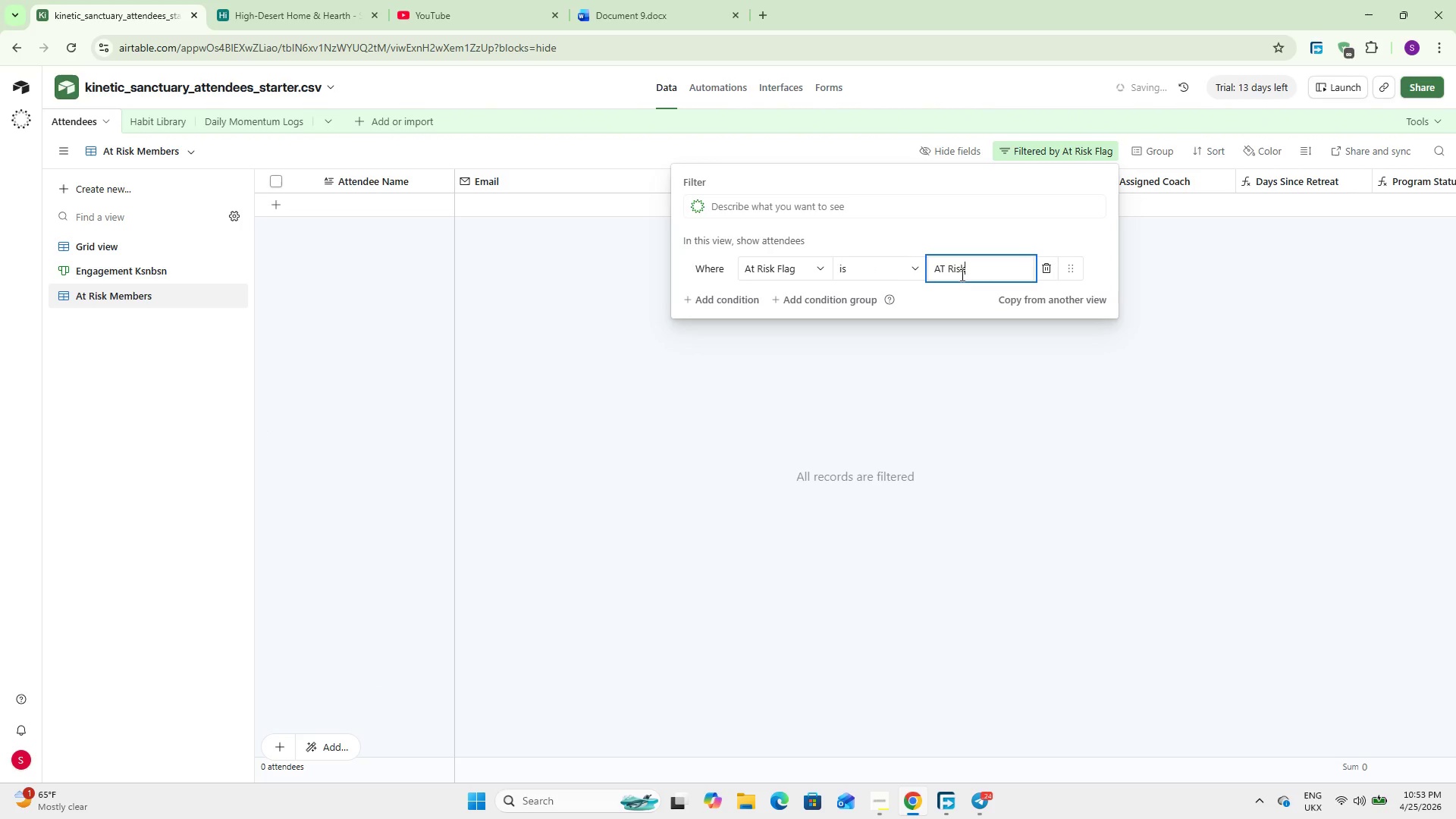 
key(ArrowLeft)
 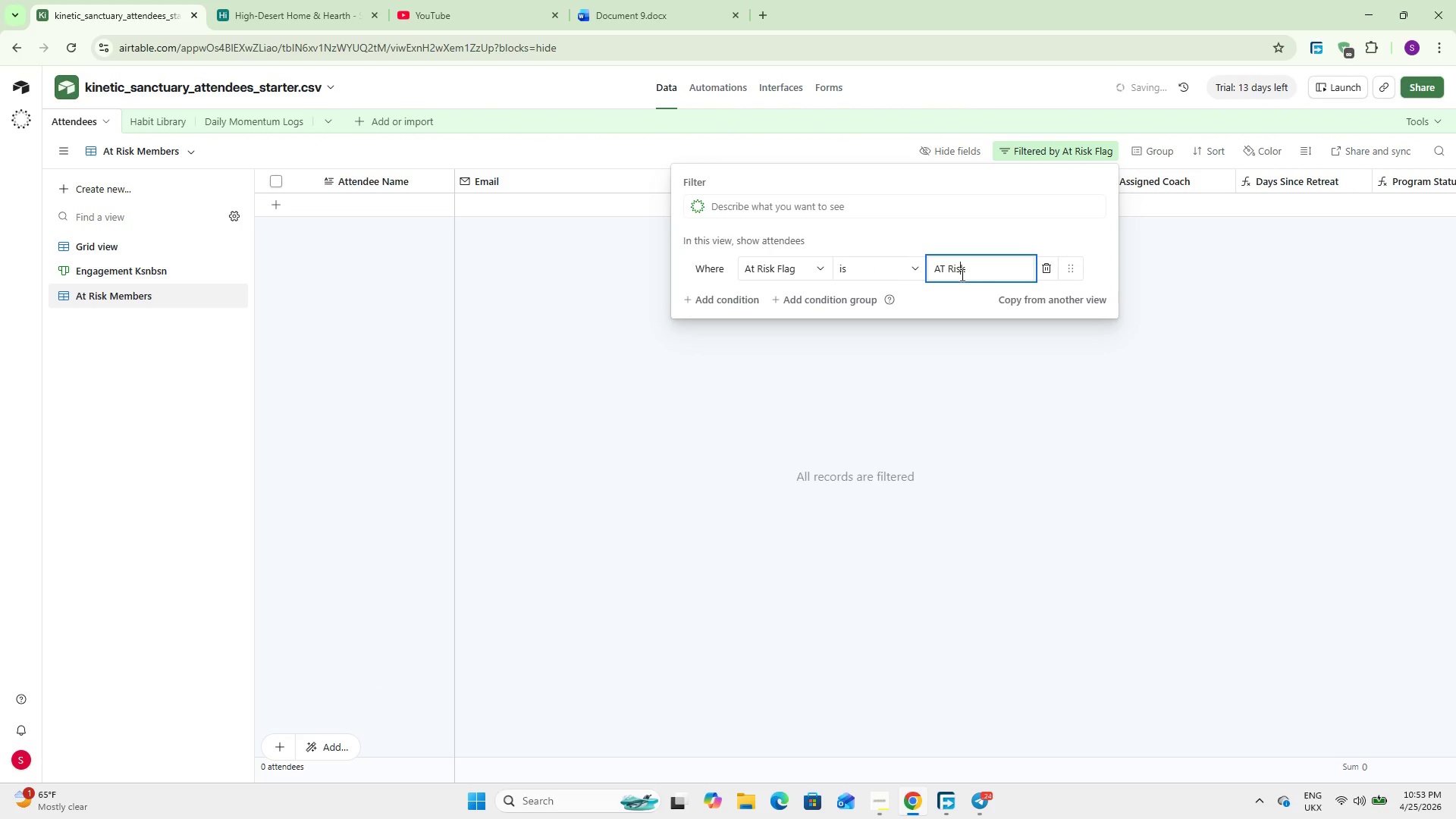 
key(ArrowLeft)
 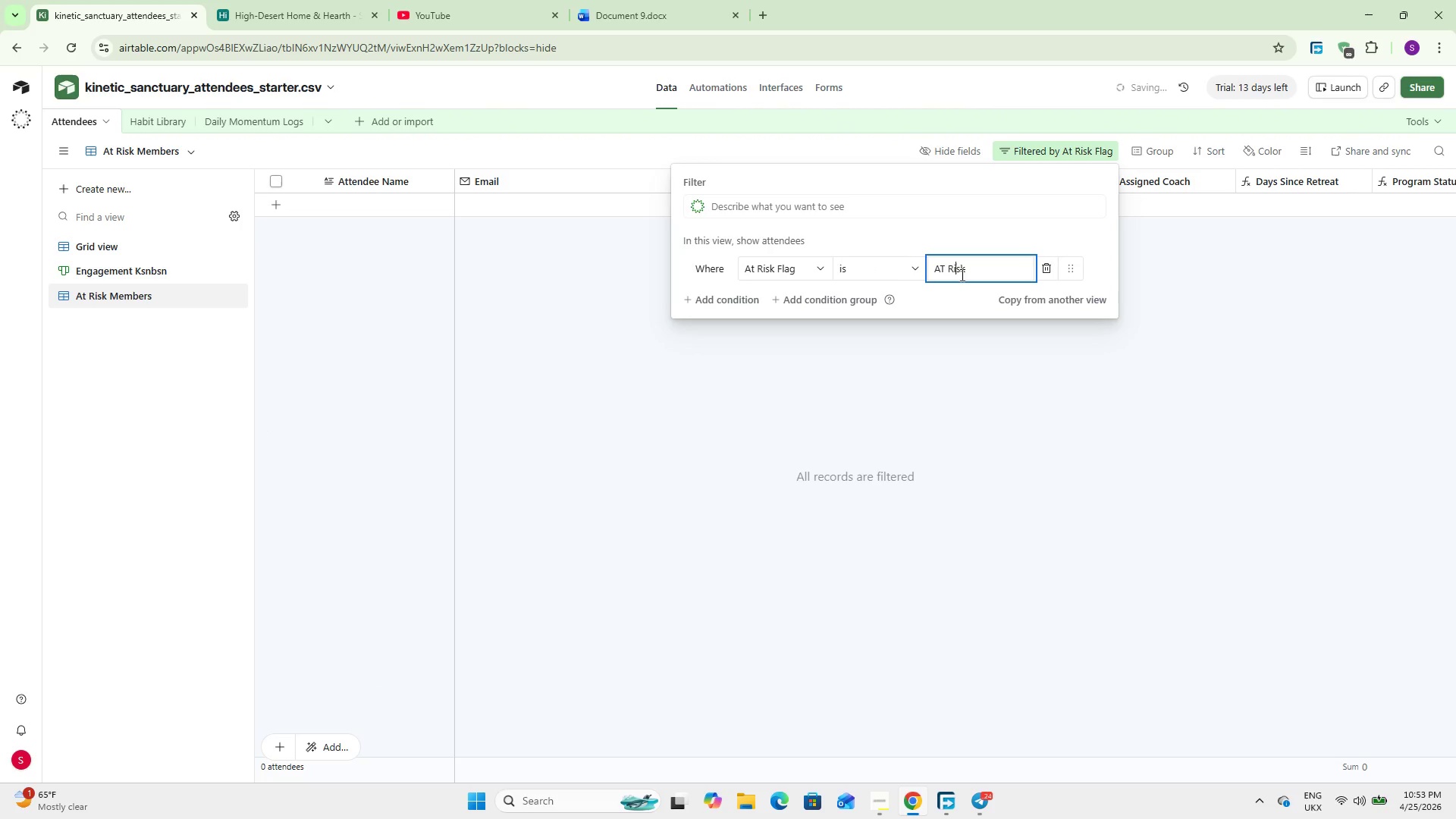 
key(ArrowLeft)
 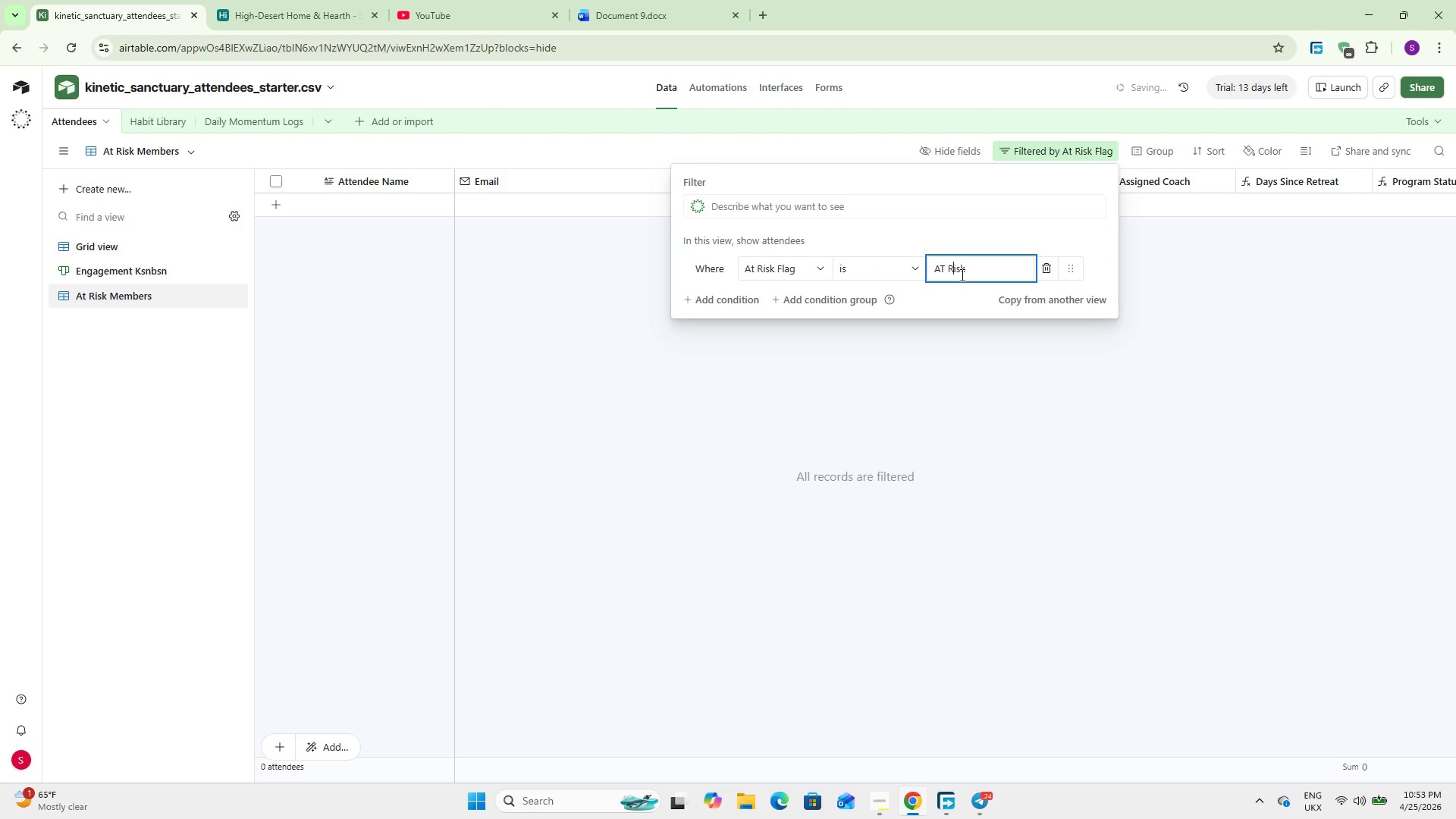 
key(ArrowLeft)
 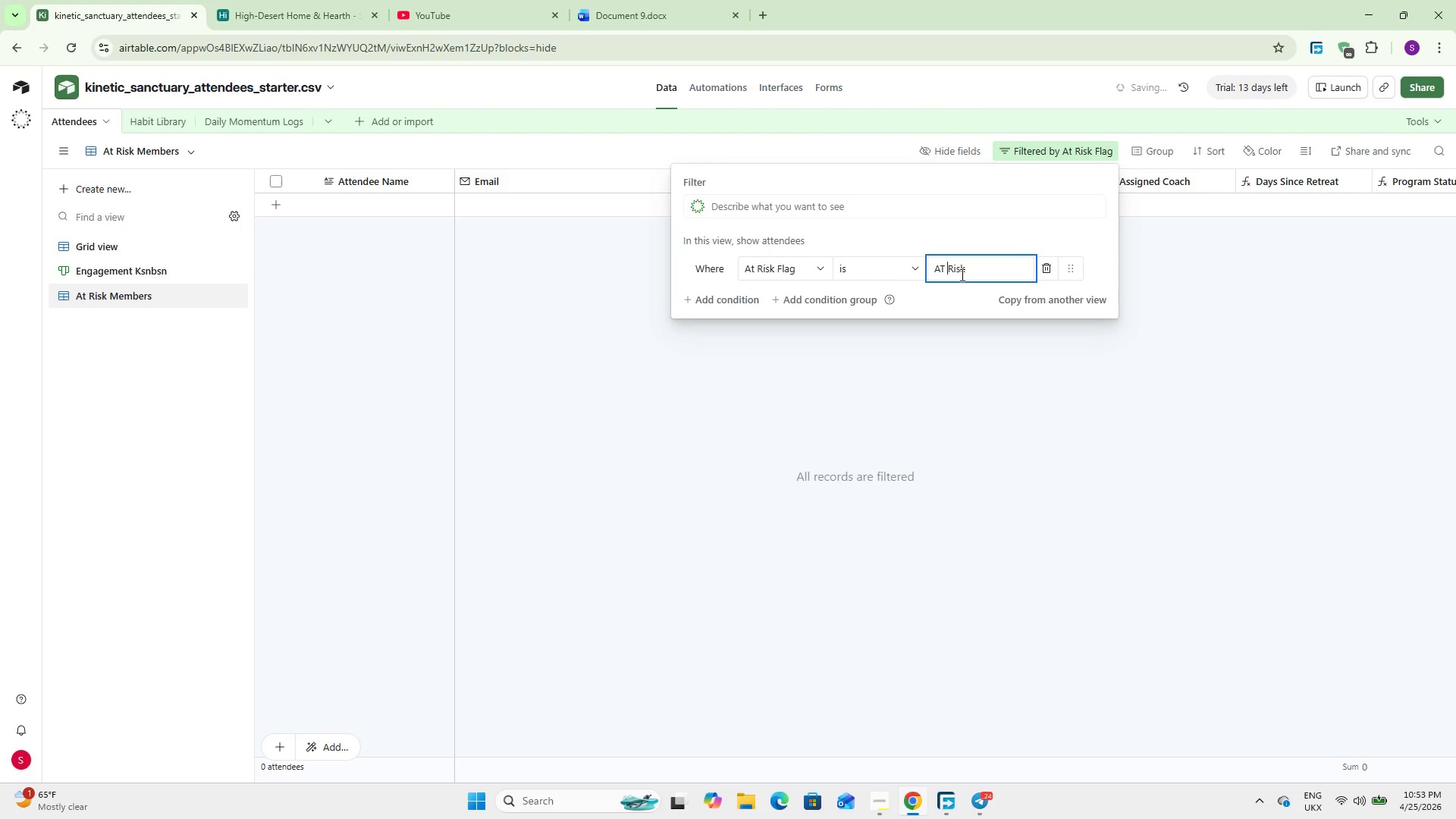 
key(ArrowLeft)
 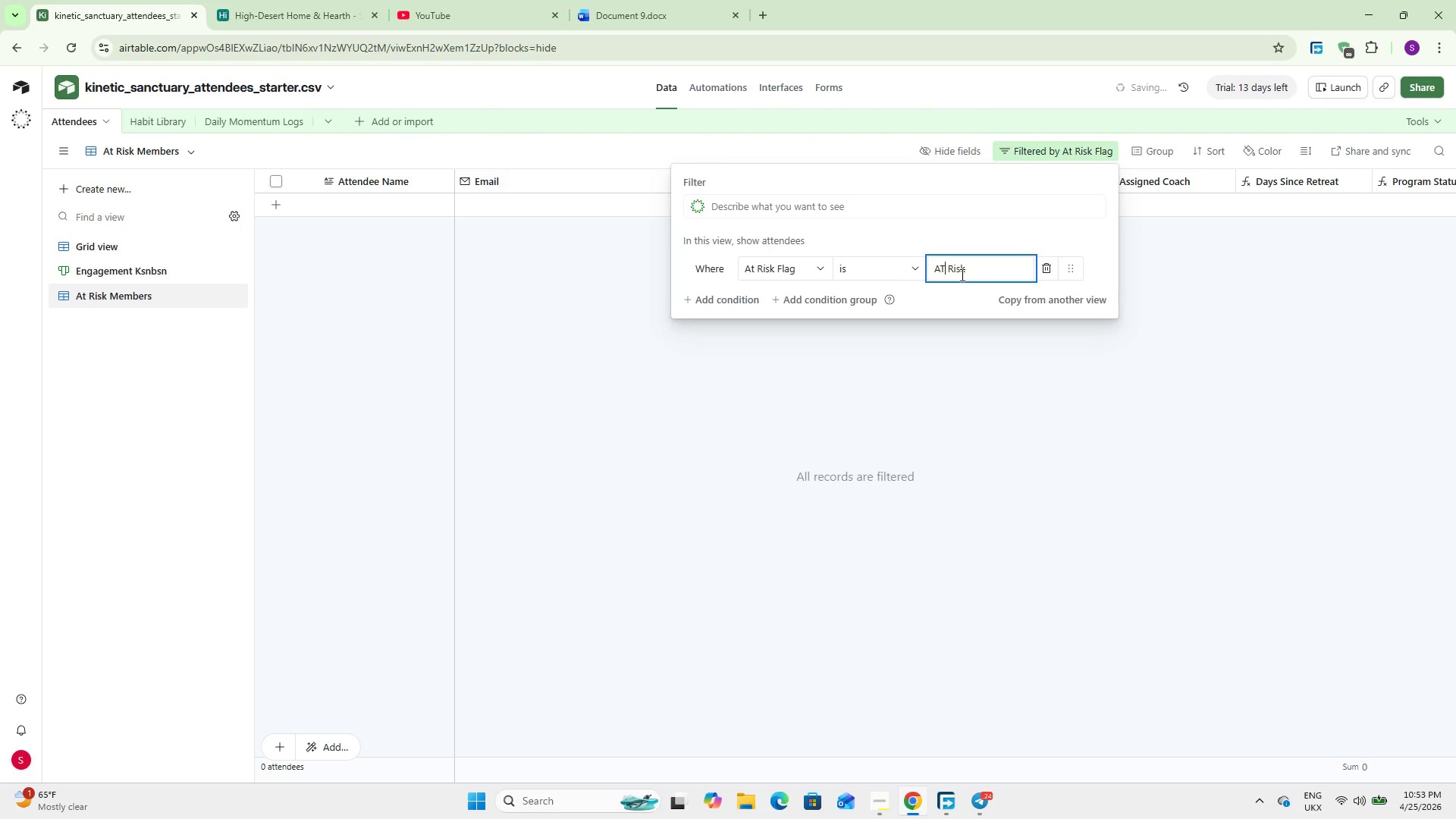 
key(Backspace)
 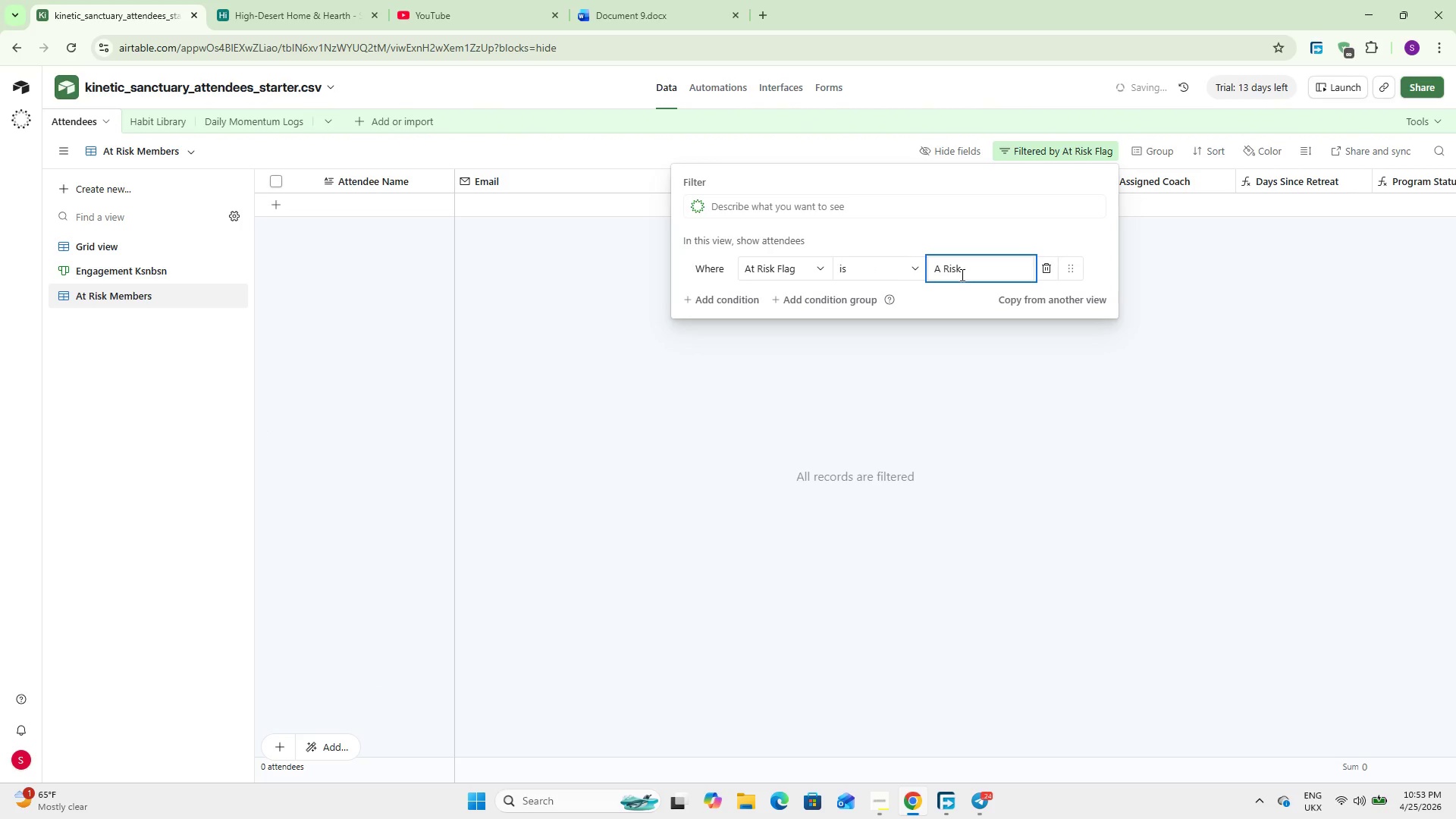 
key(T)
 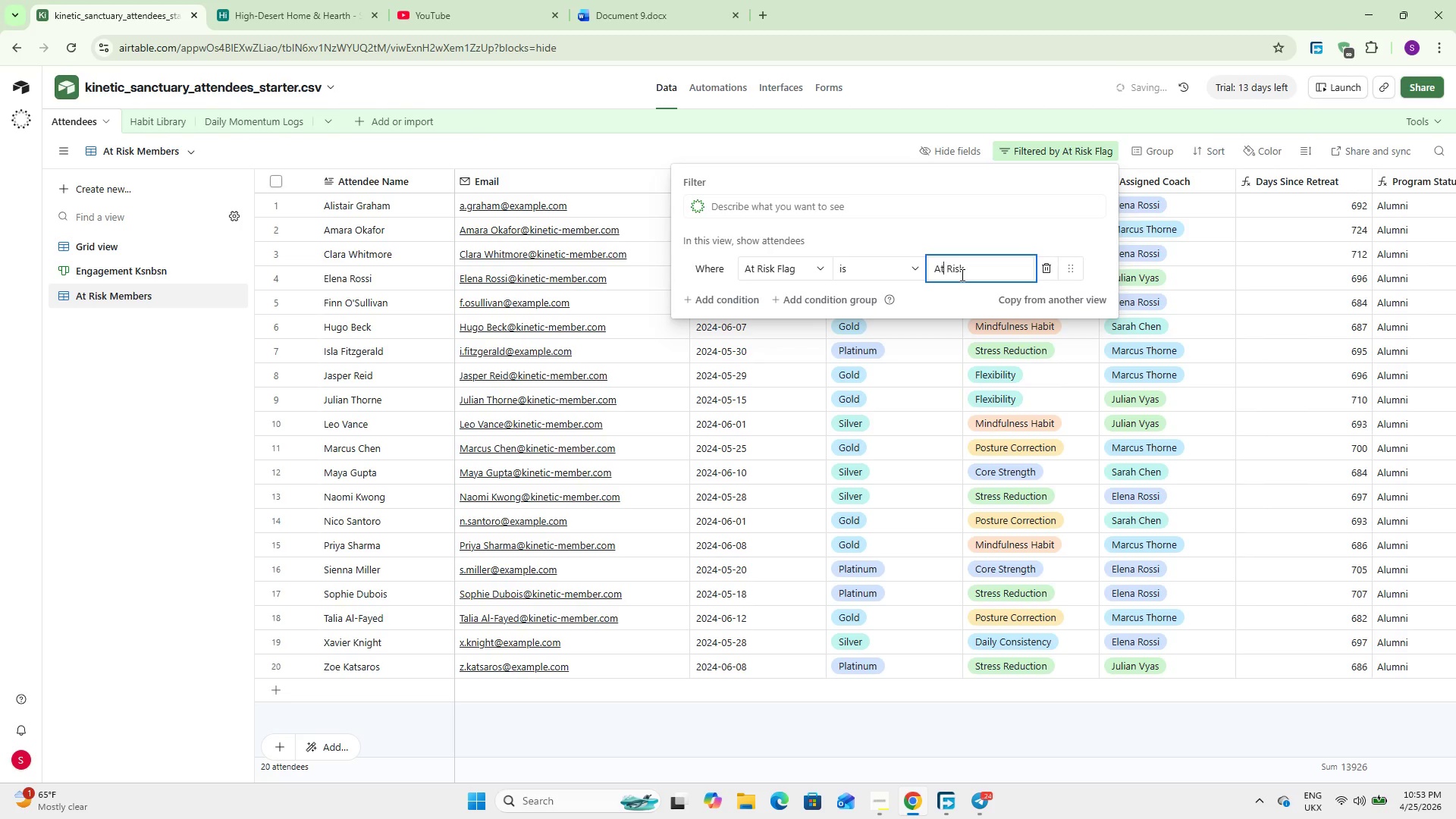 
left_click([769, 146])
 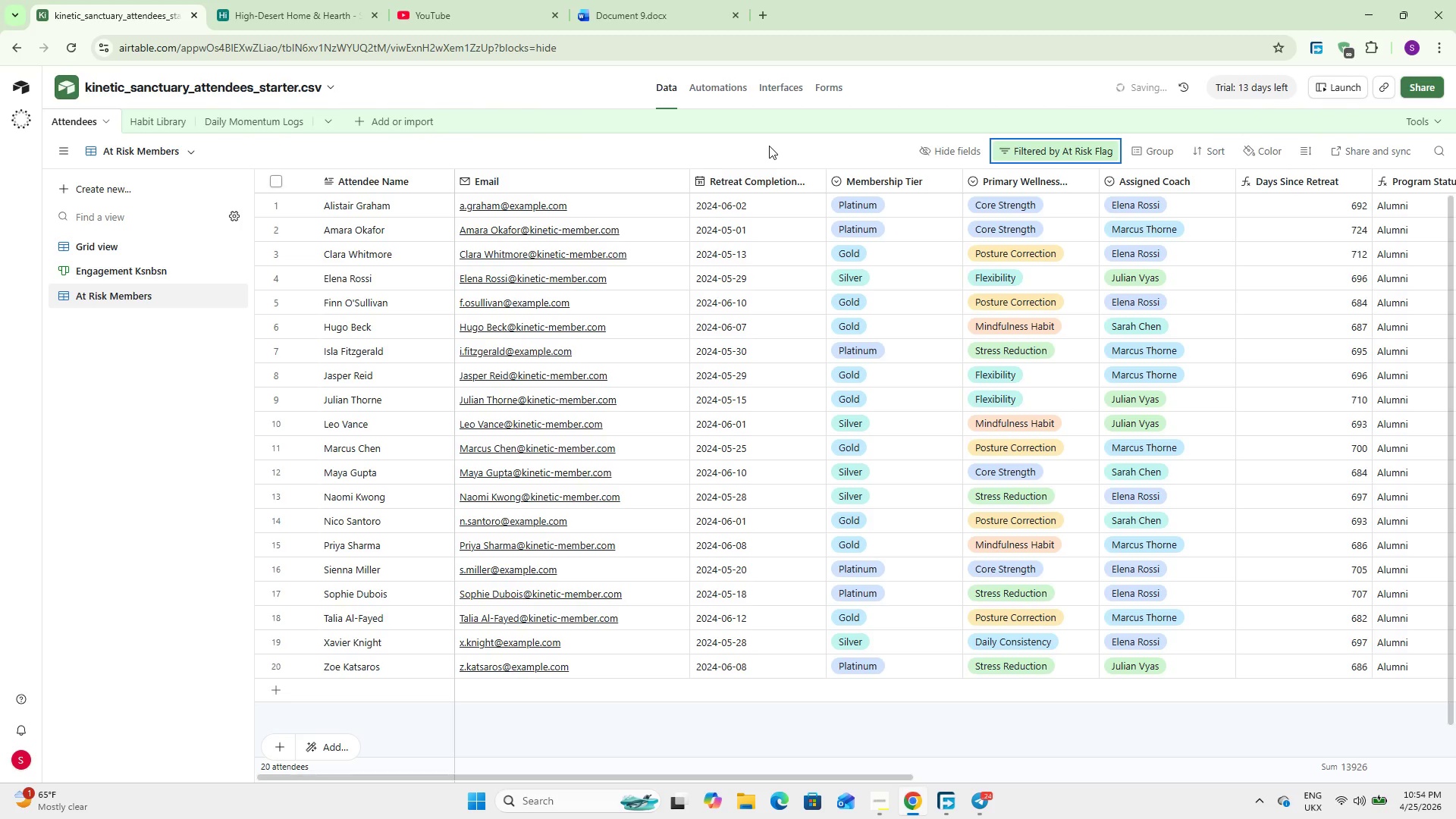 
wait(36.42)
 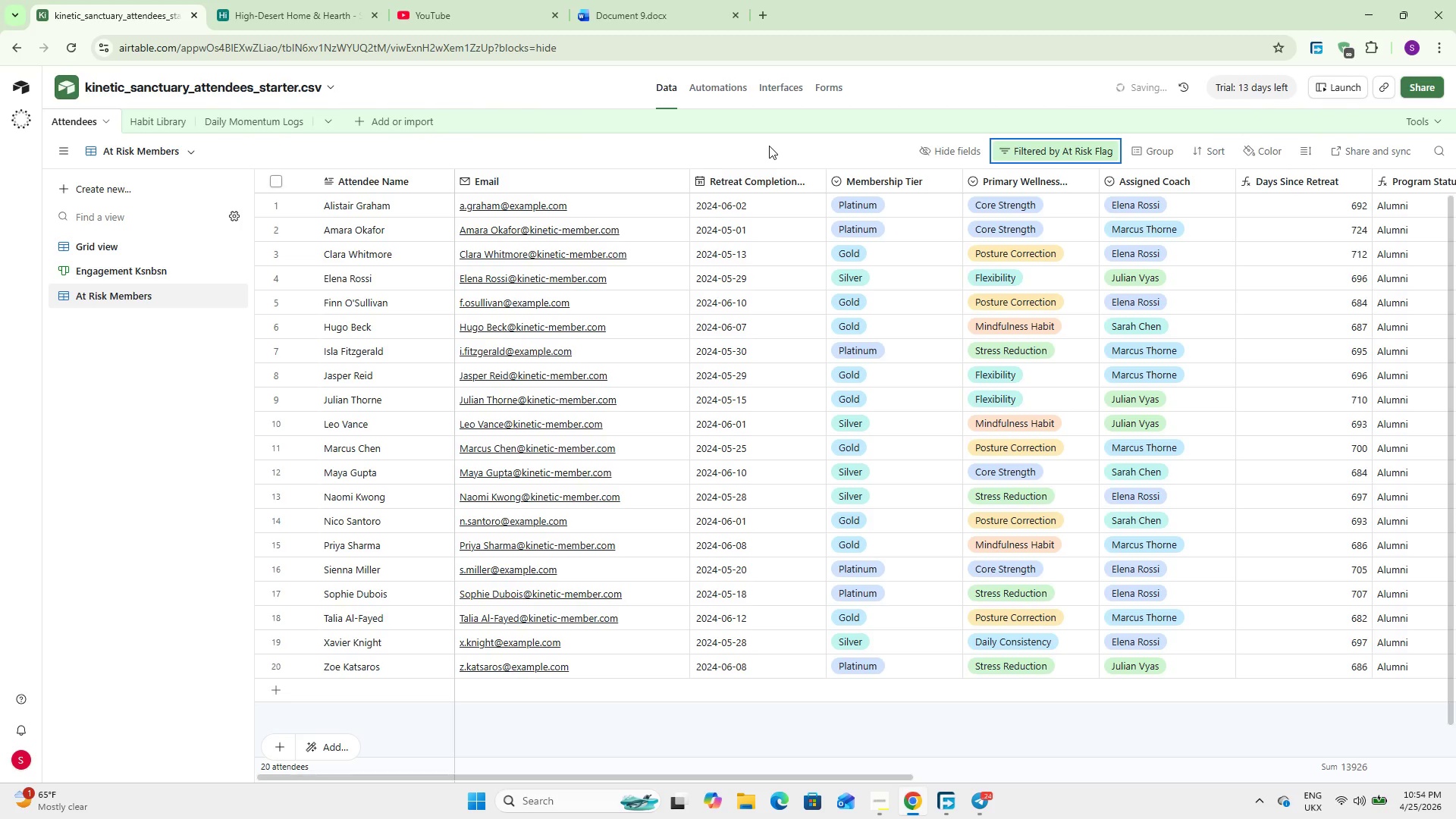 
left_click([157, 121])
 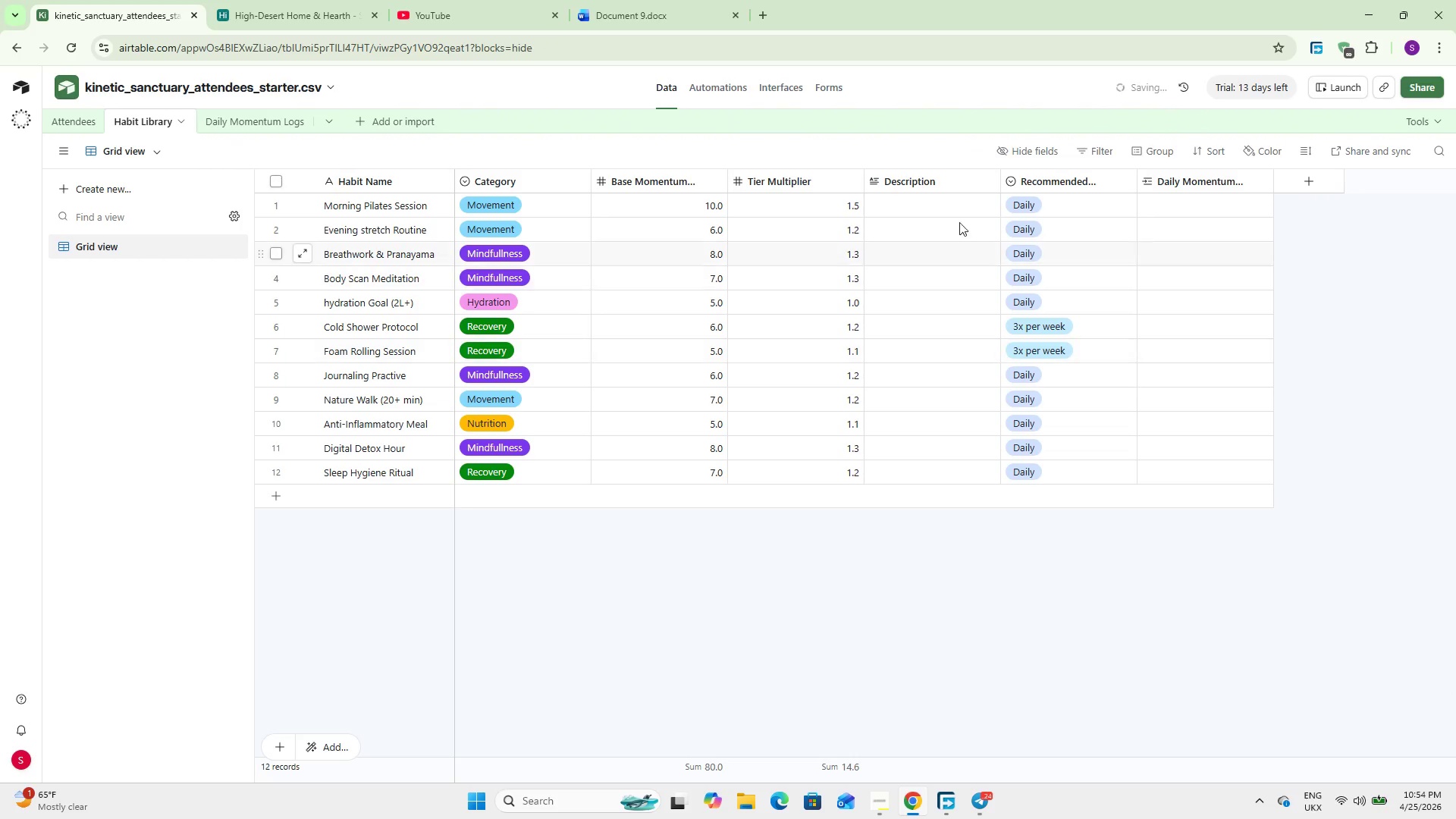 
double_click([1149, 206])
 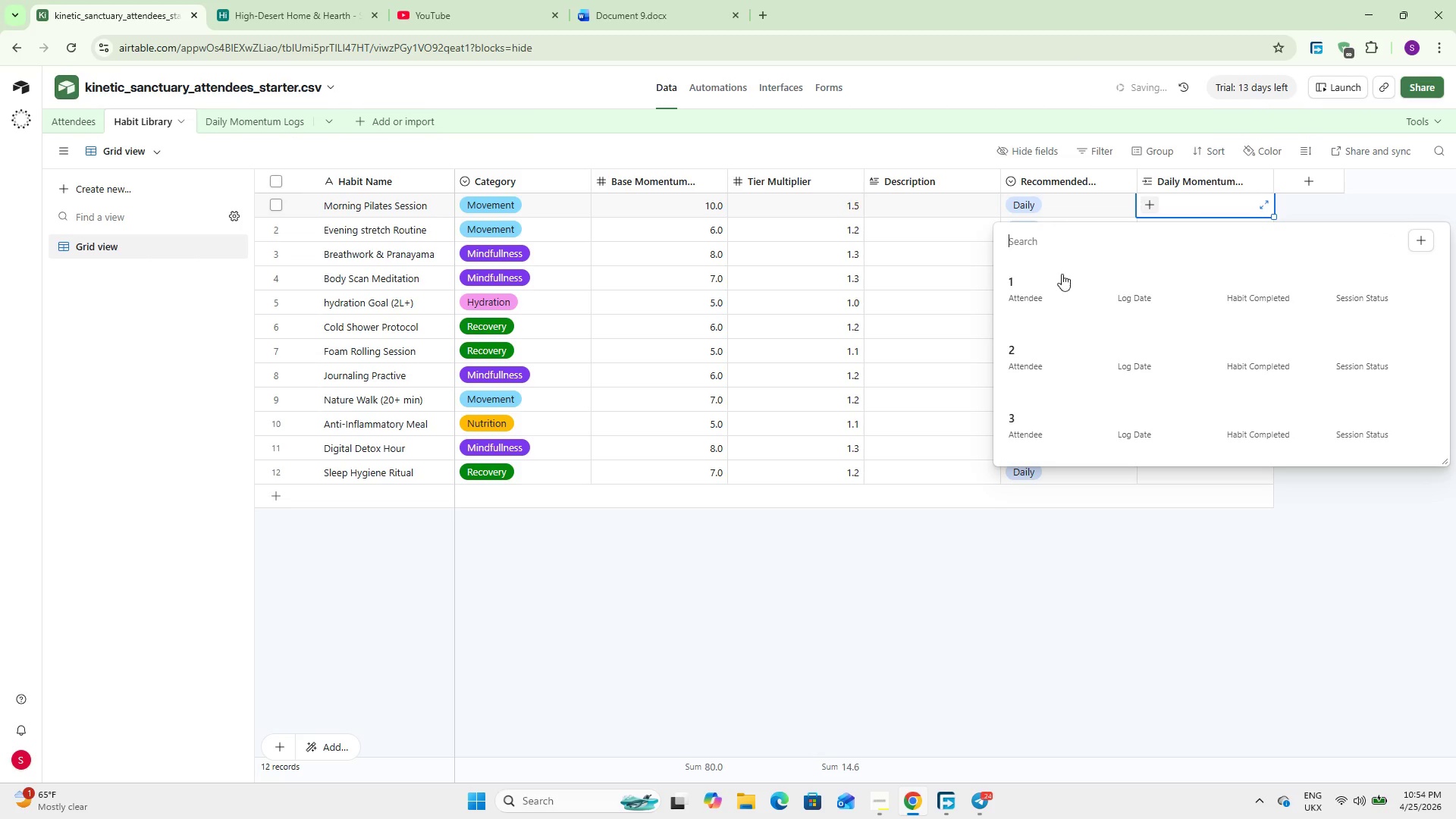 
left_click([742, 642])
 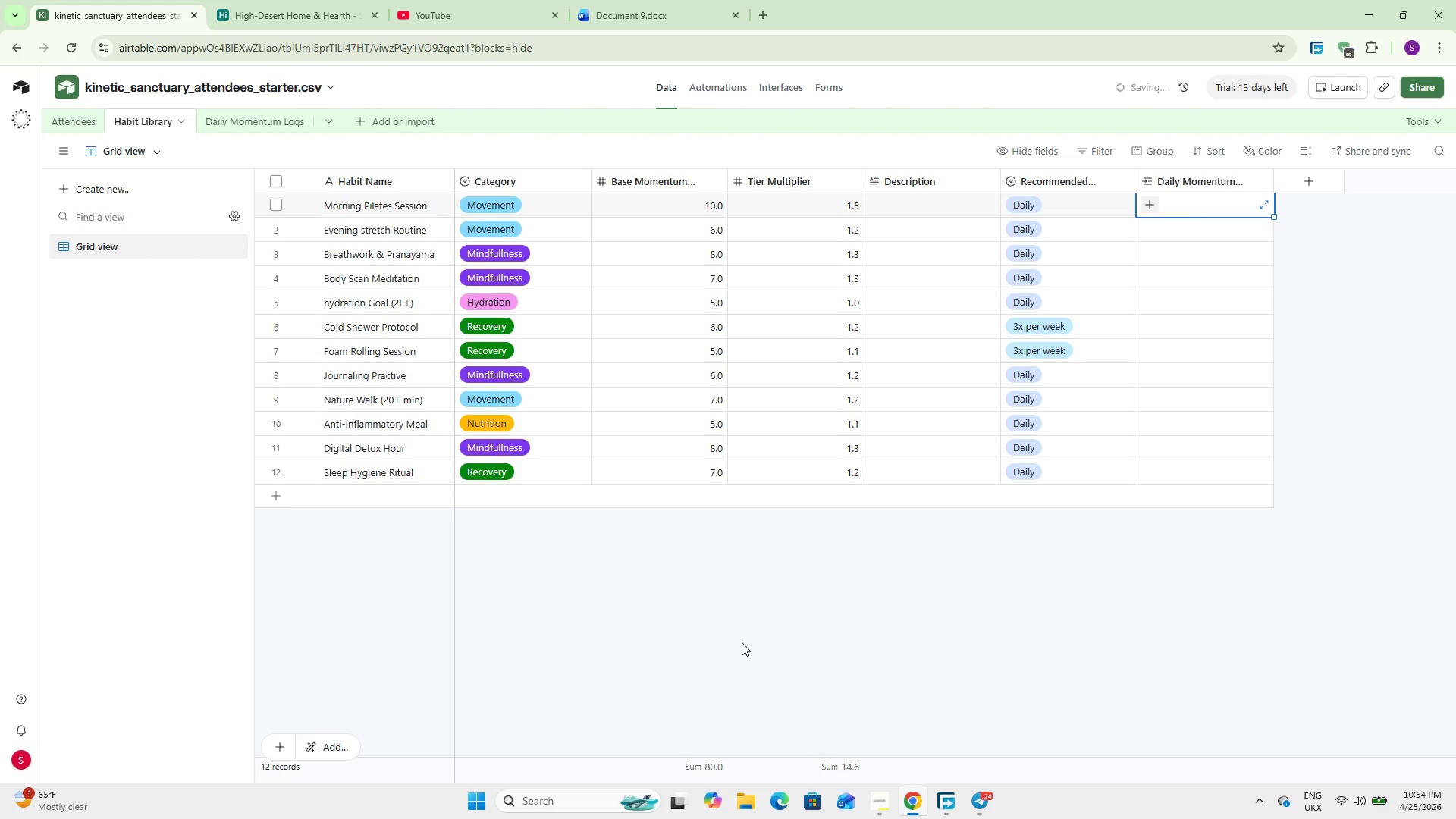 
scroll: coordinate [1026, 394], scroll_direction: down, amount: 7.0
 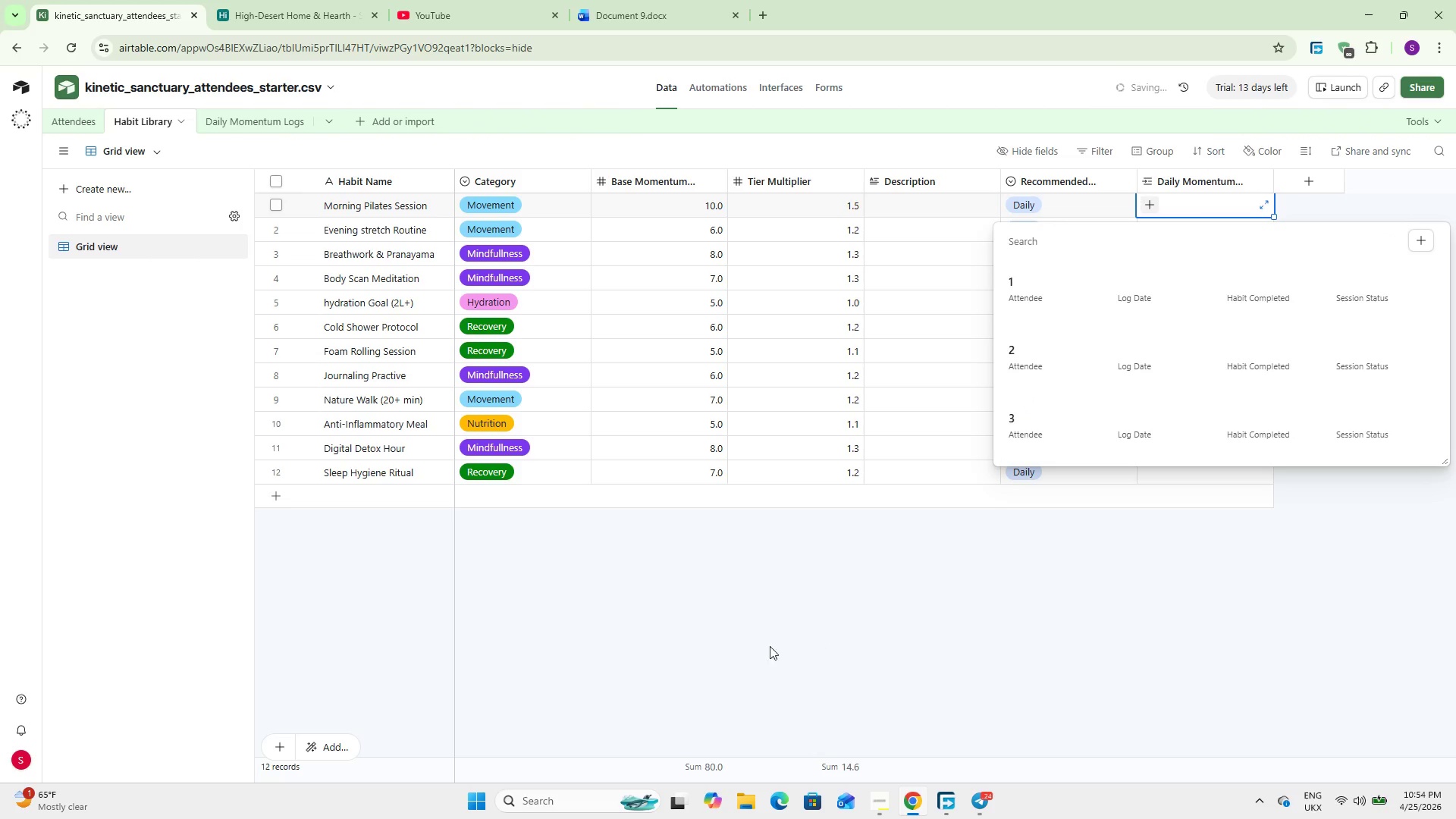 
wait(20.86)
 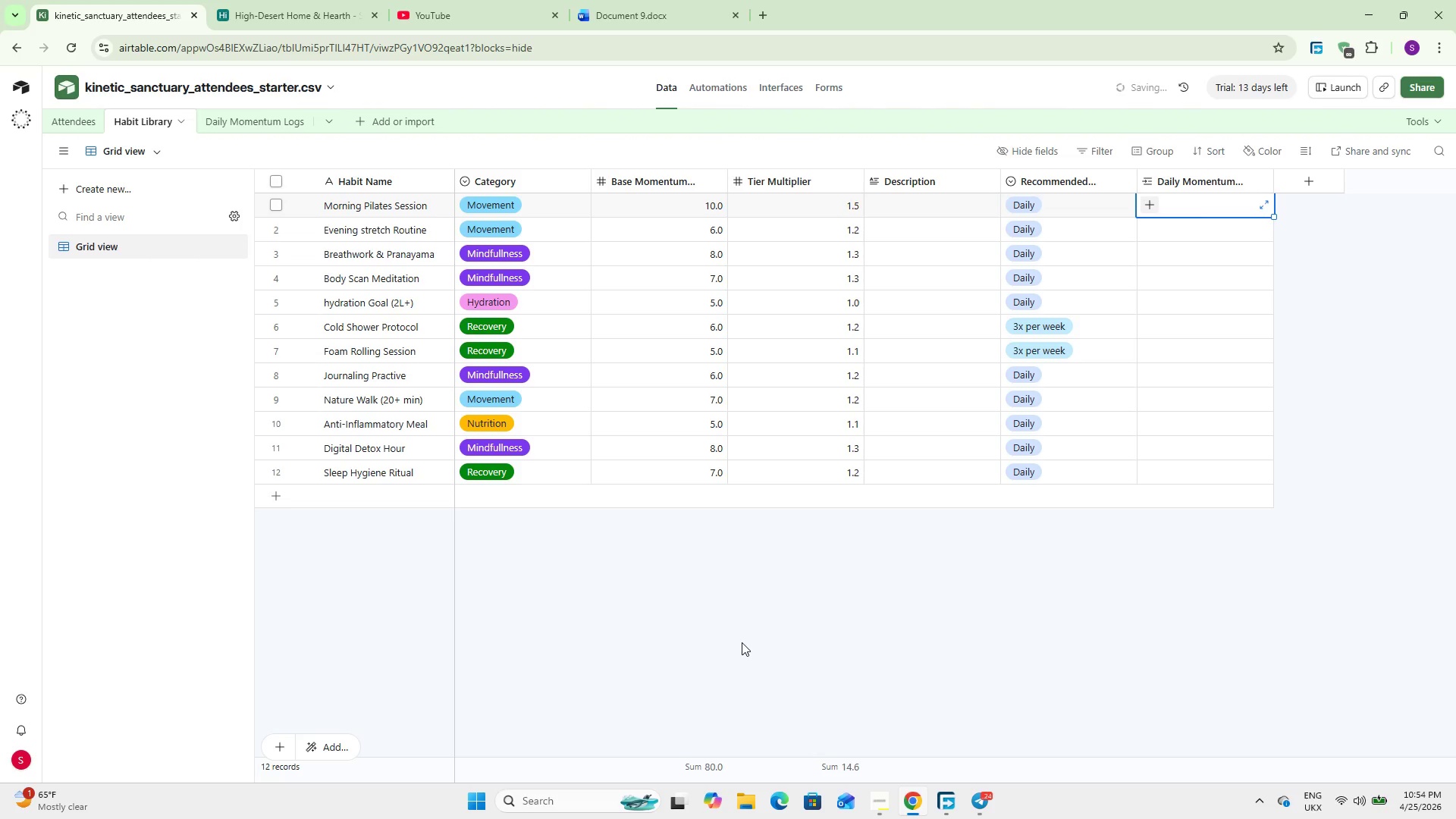 
left_click([253, 130])
 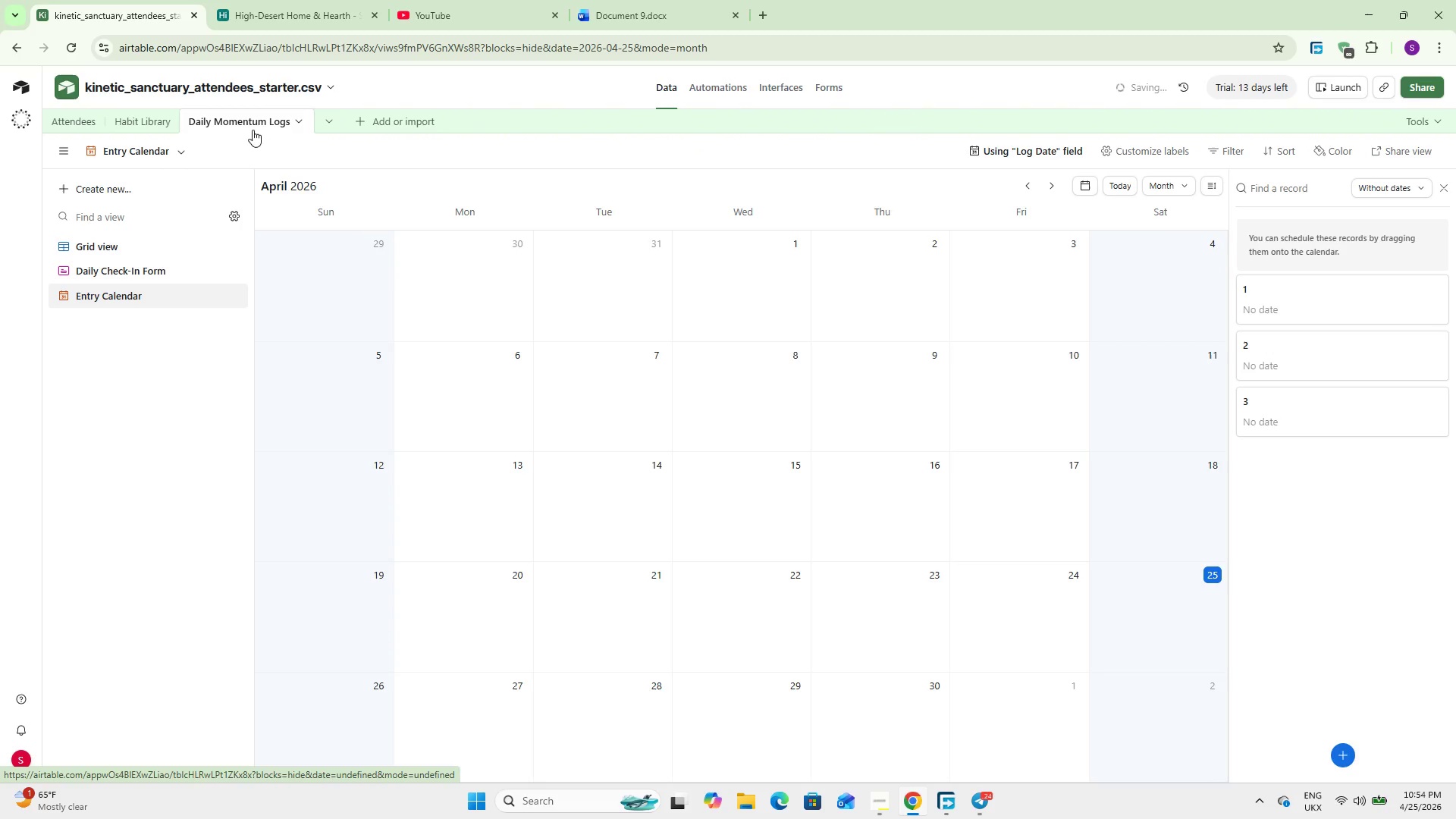 
left_click([154, 257])
 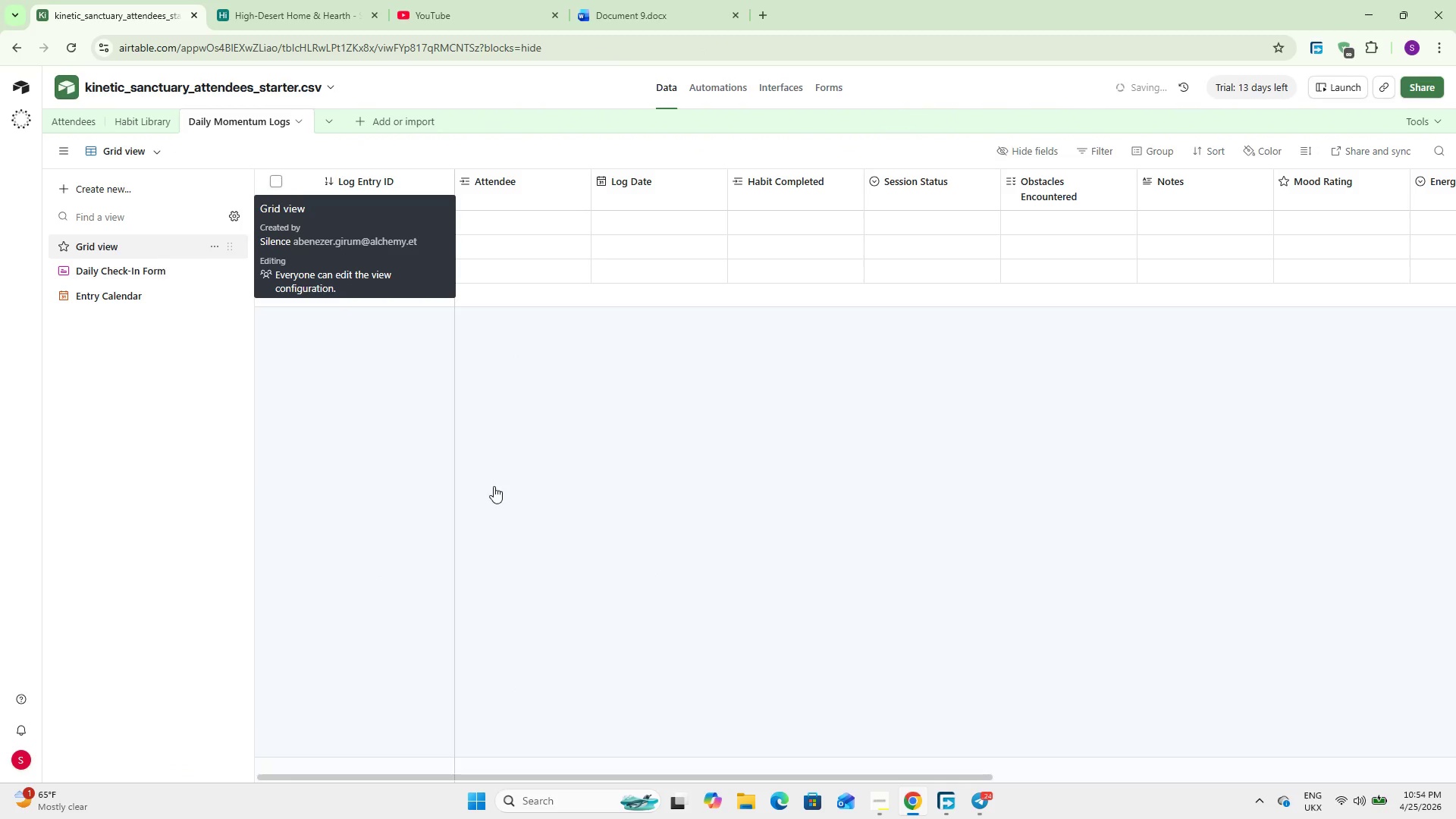 
left_click([691, 524])
 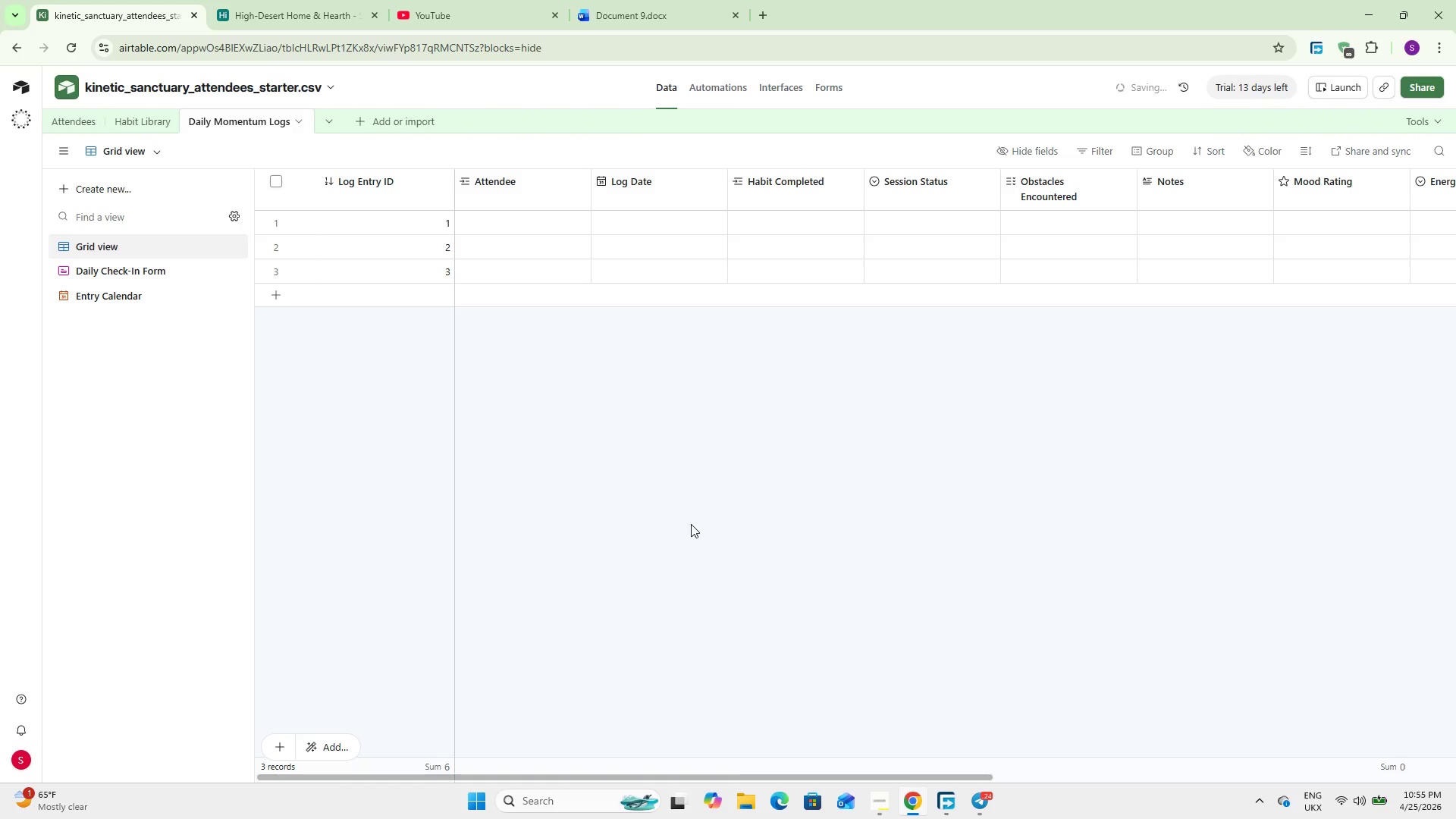 
wait(31.78)
 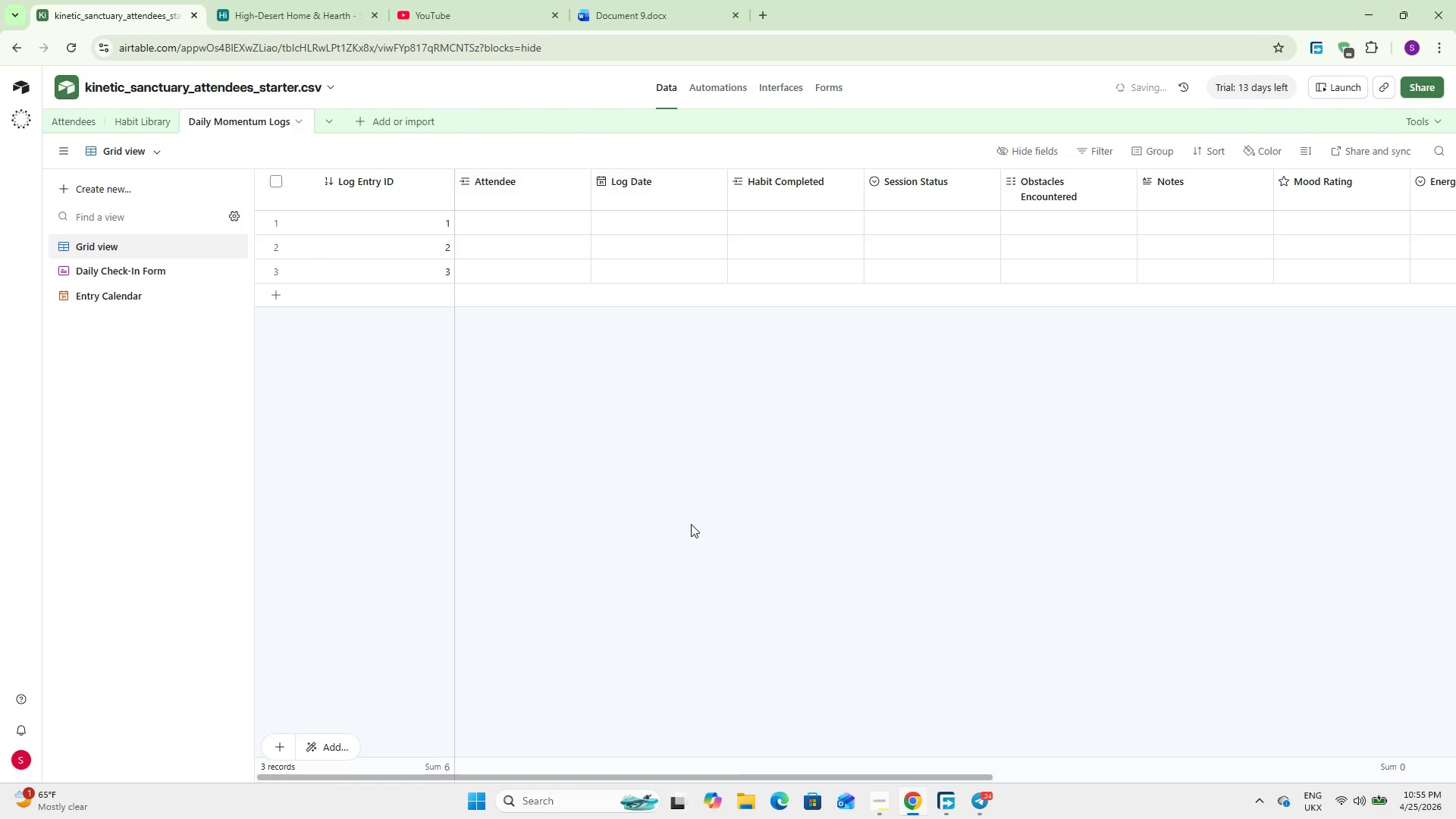 
left_click([140, 122])
 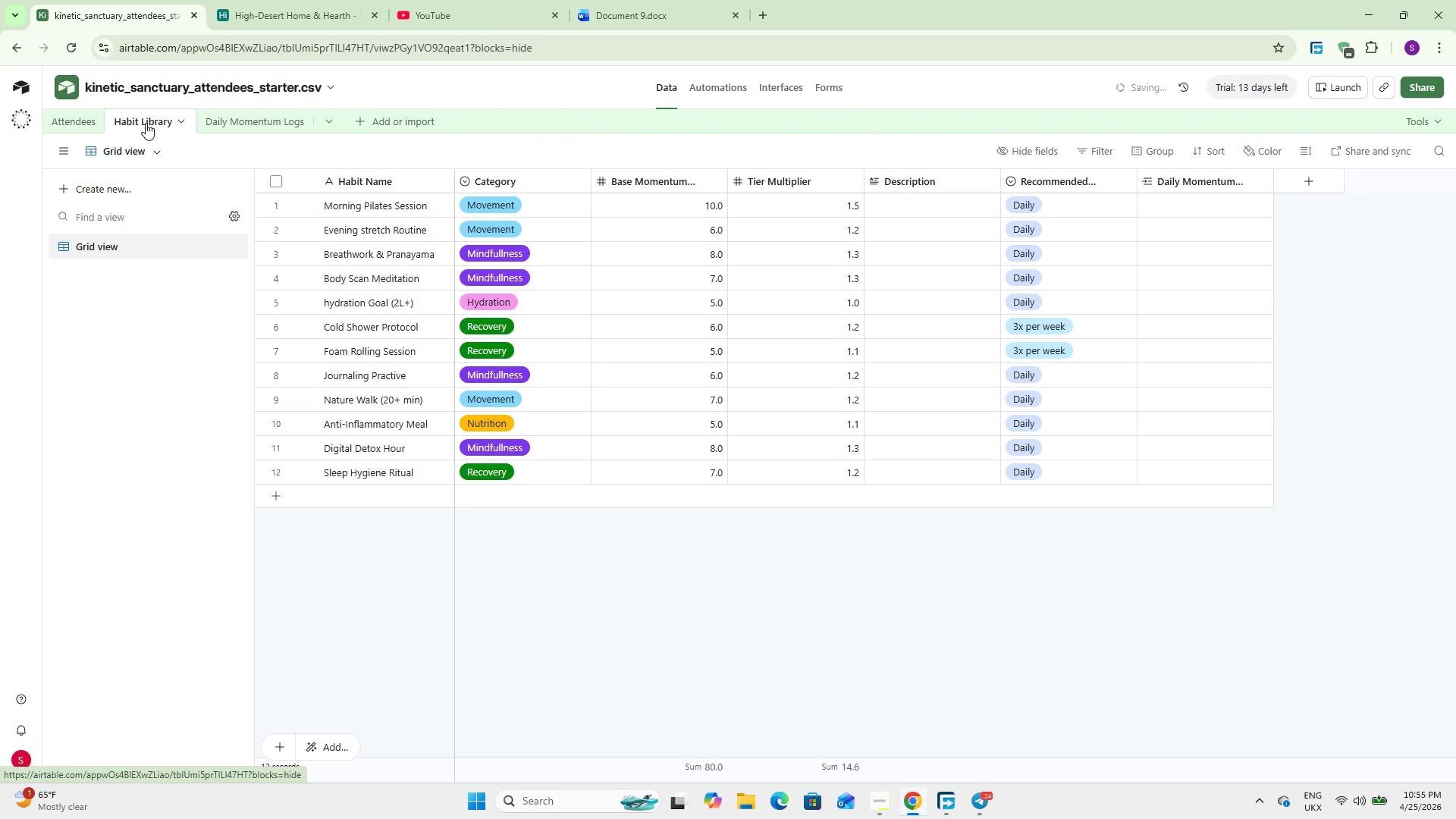 
left_click([220, 127])
 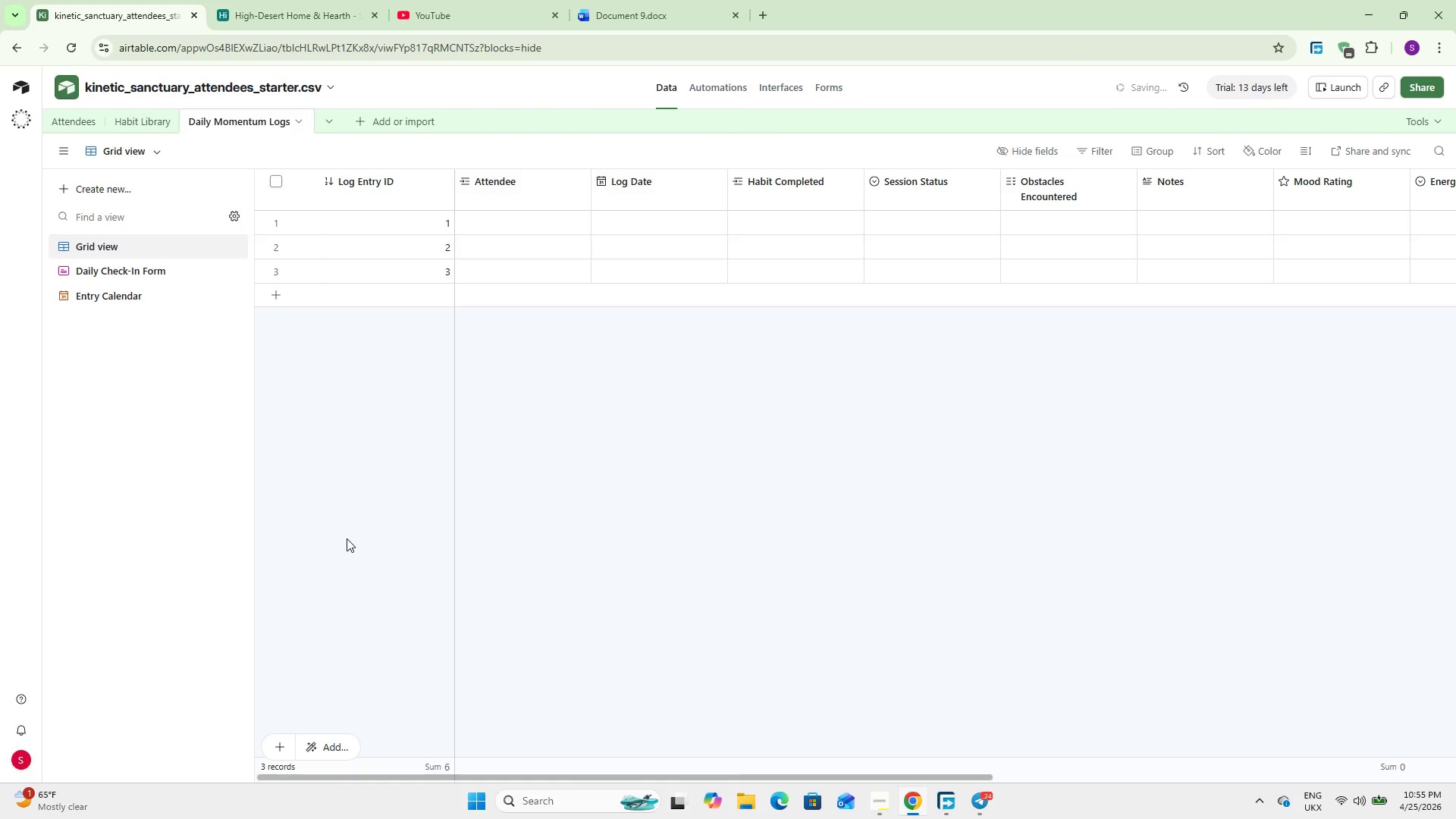 
wait(30.86)
 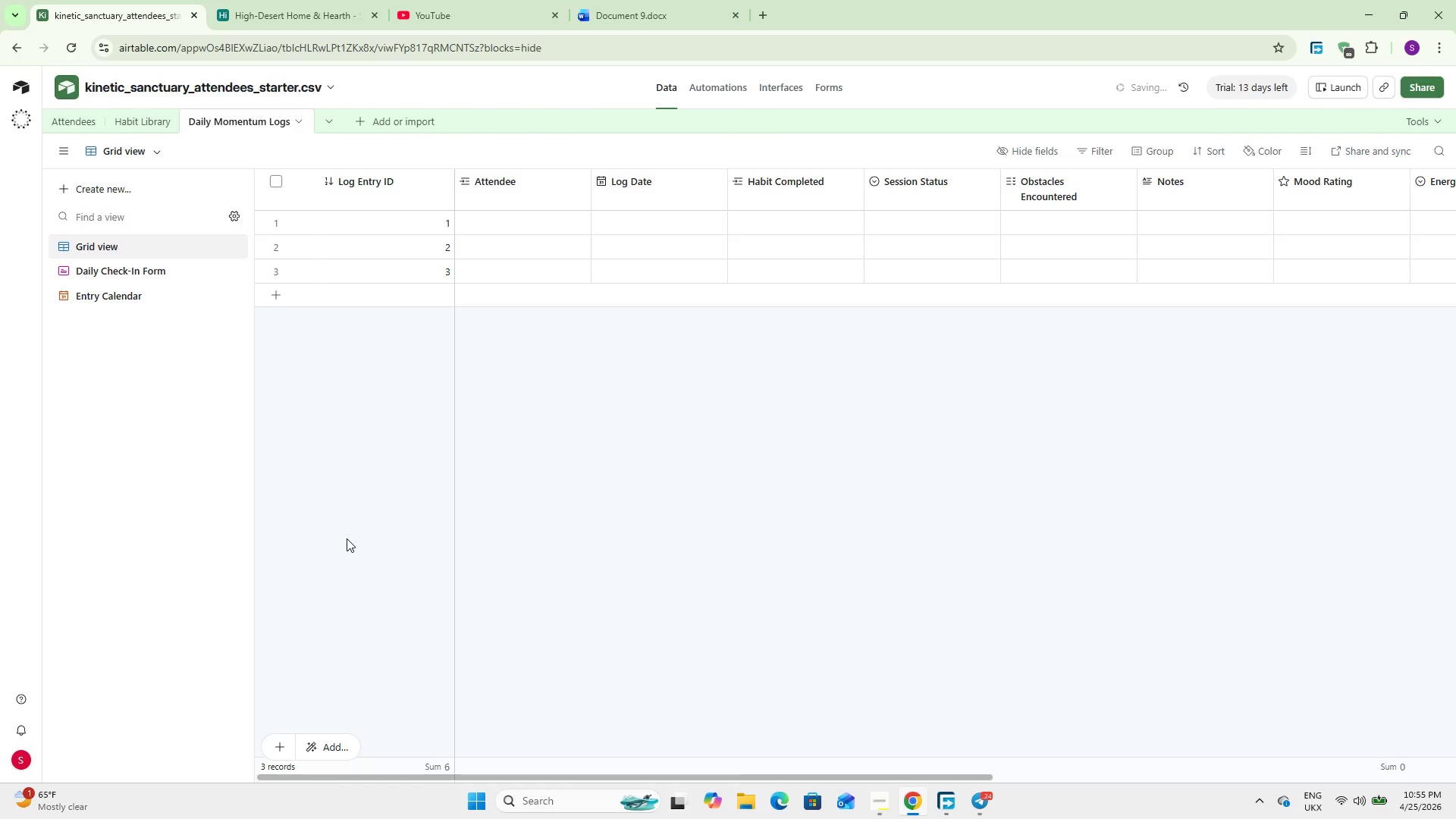 
double_click([466, 224])
 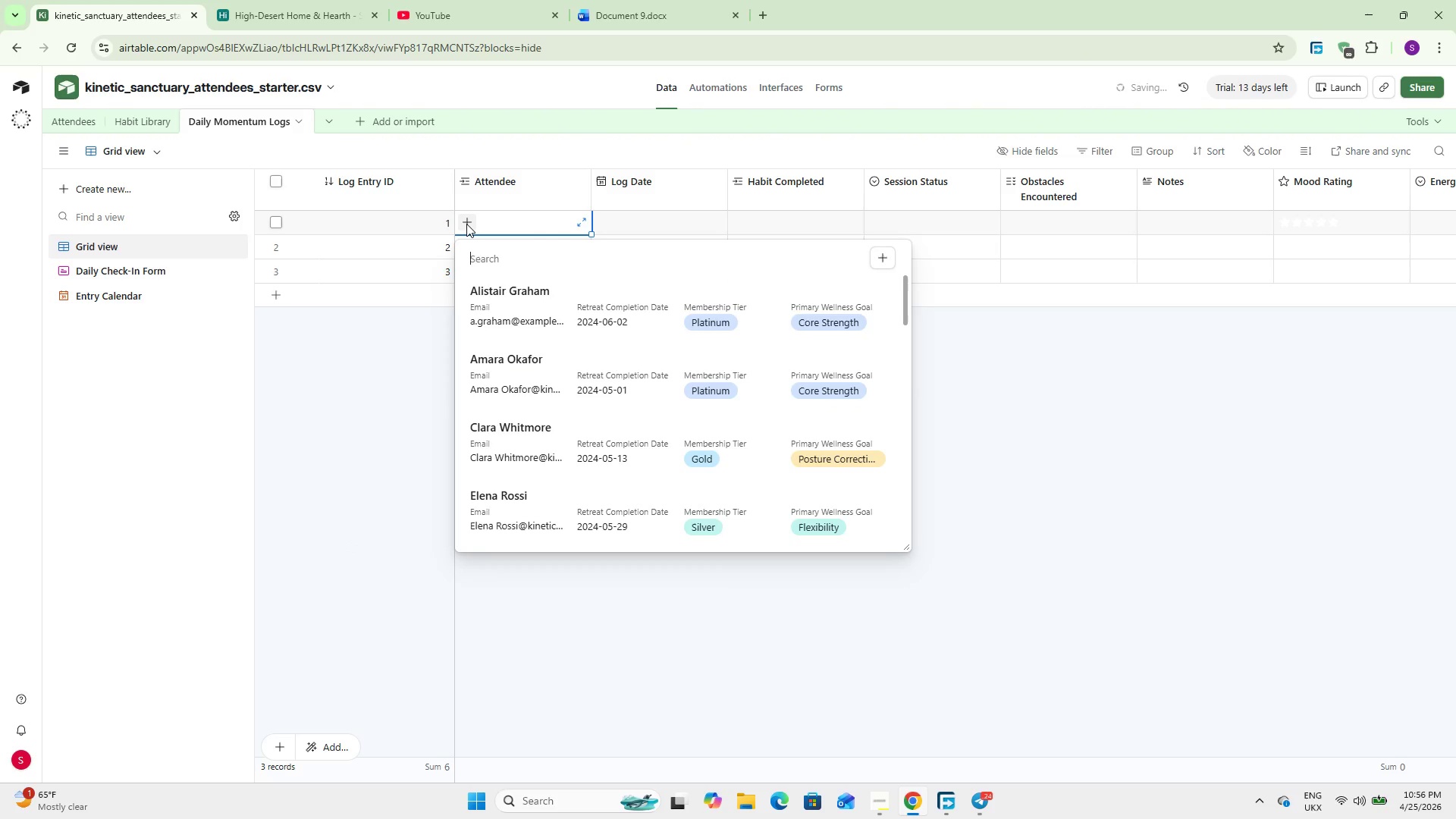 
key(S)
 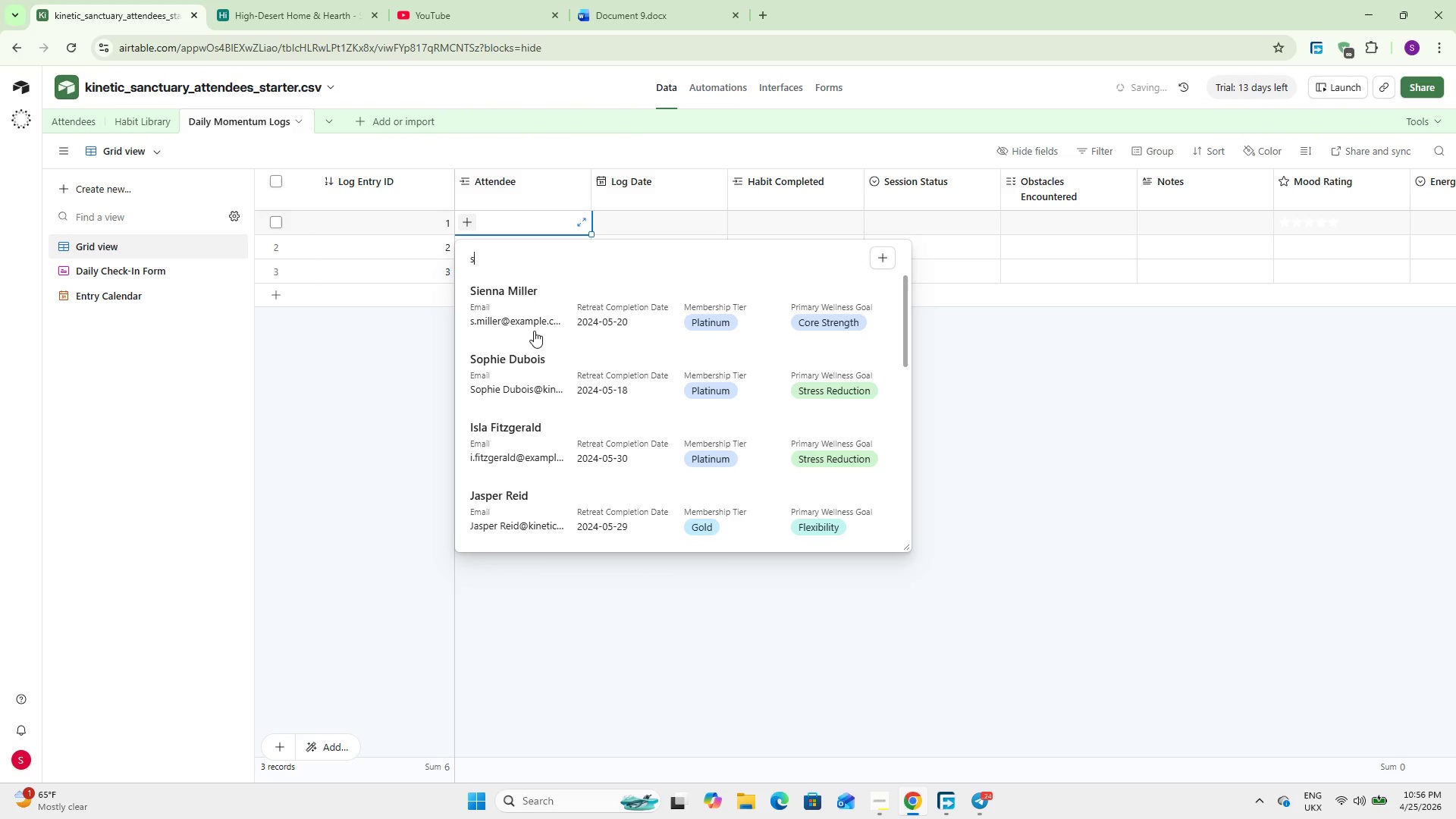 
left_click([514, 304])
 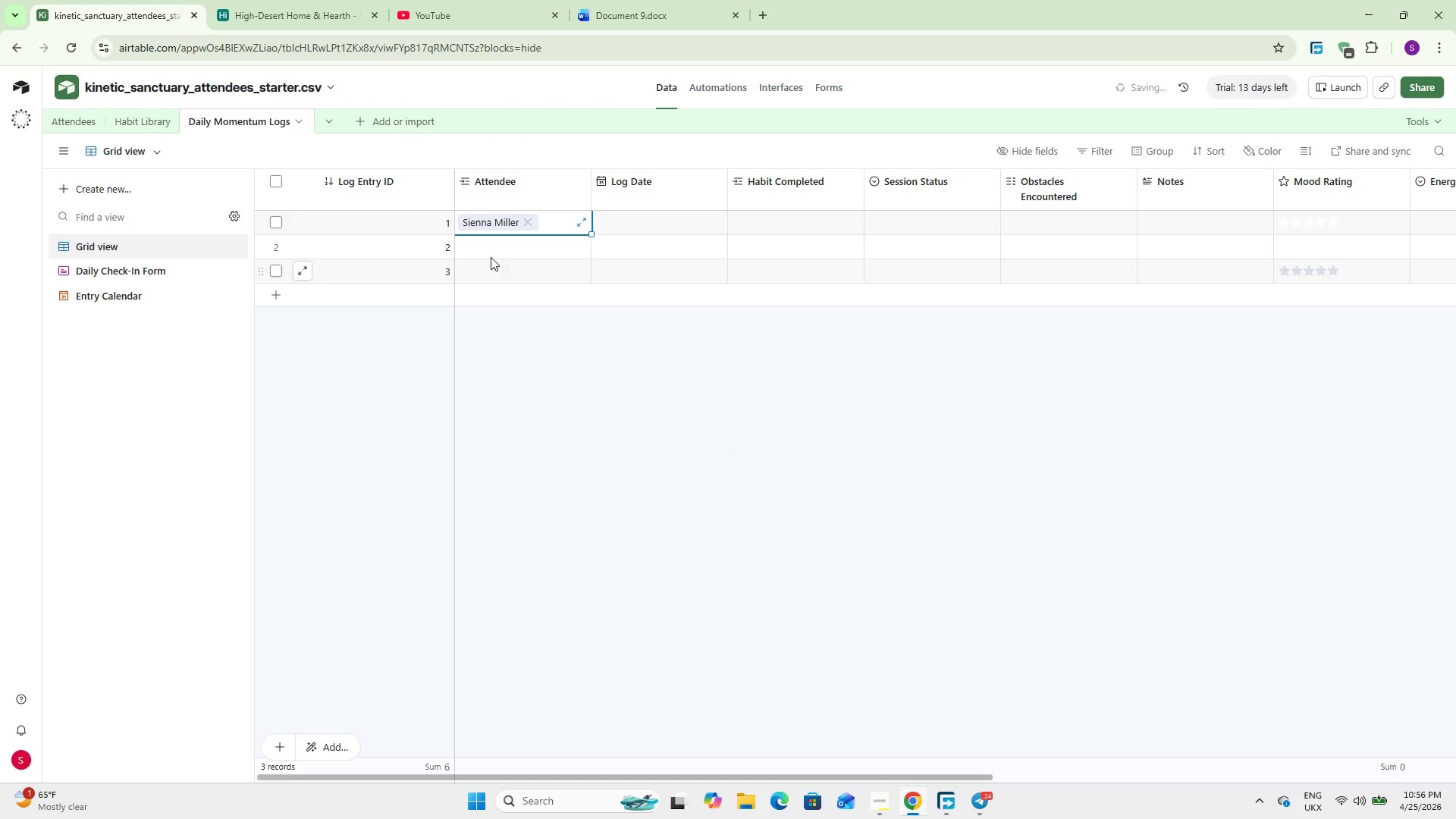 
left_click([485, 247])
 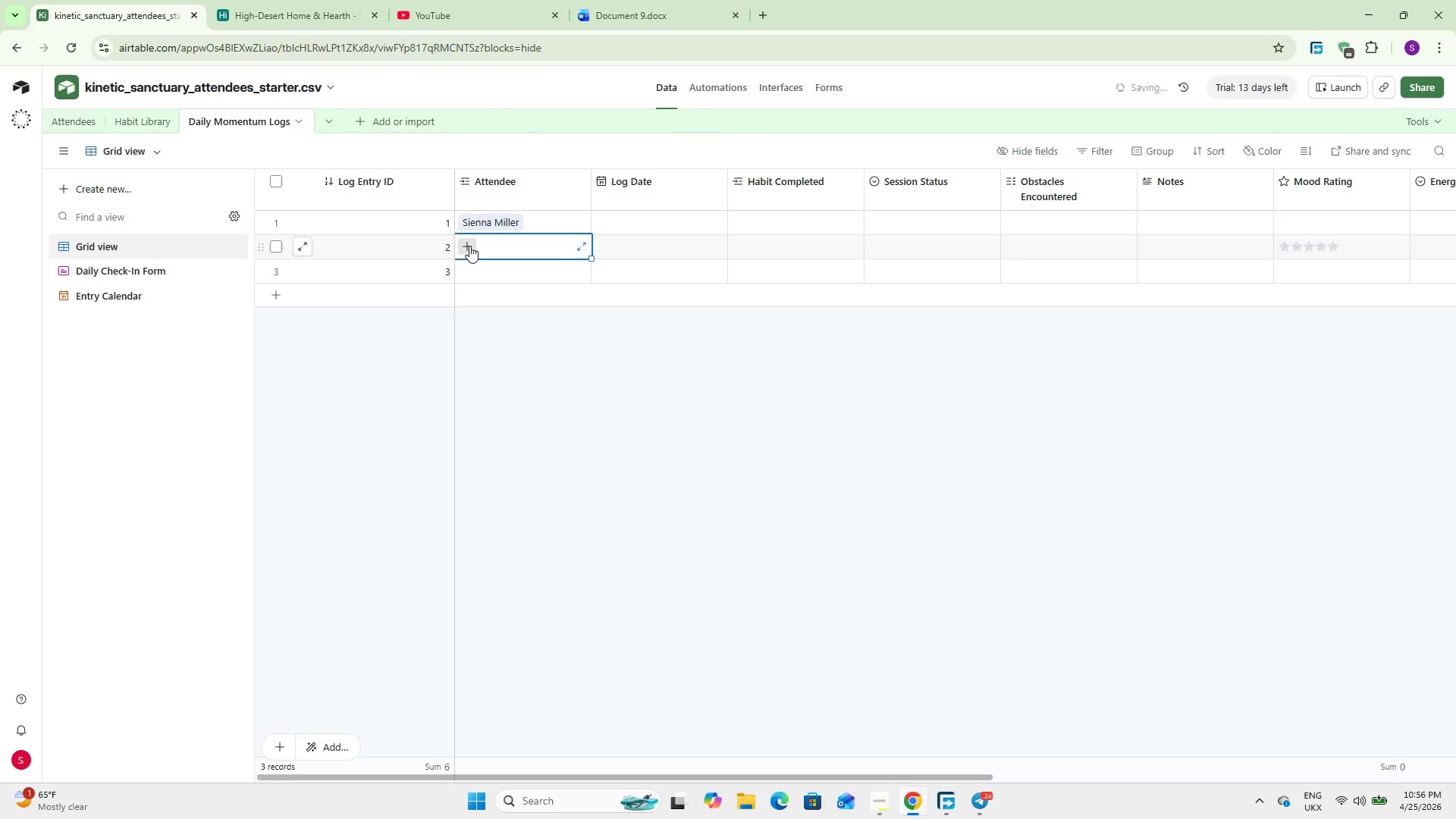 
left_click([469, 246])
 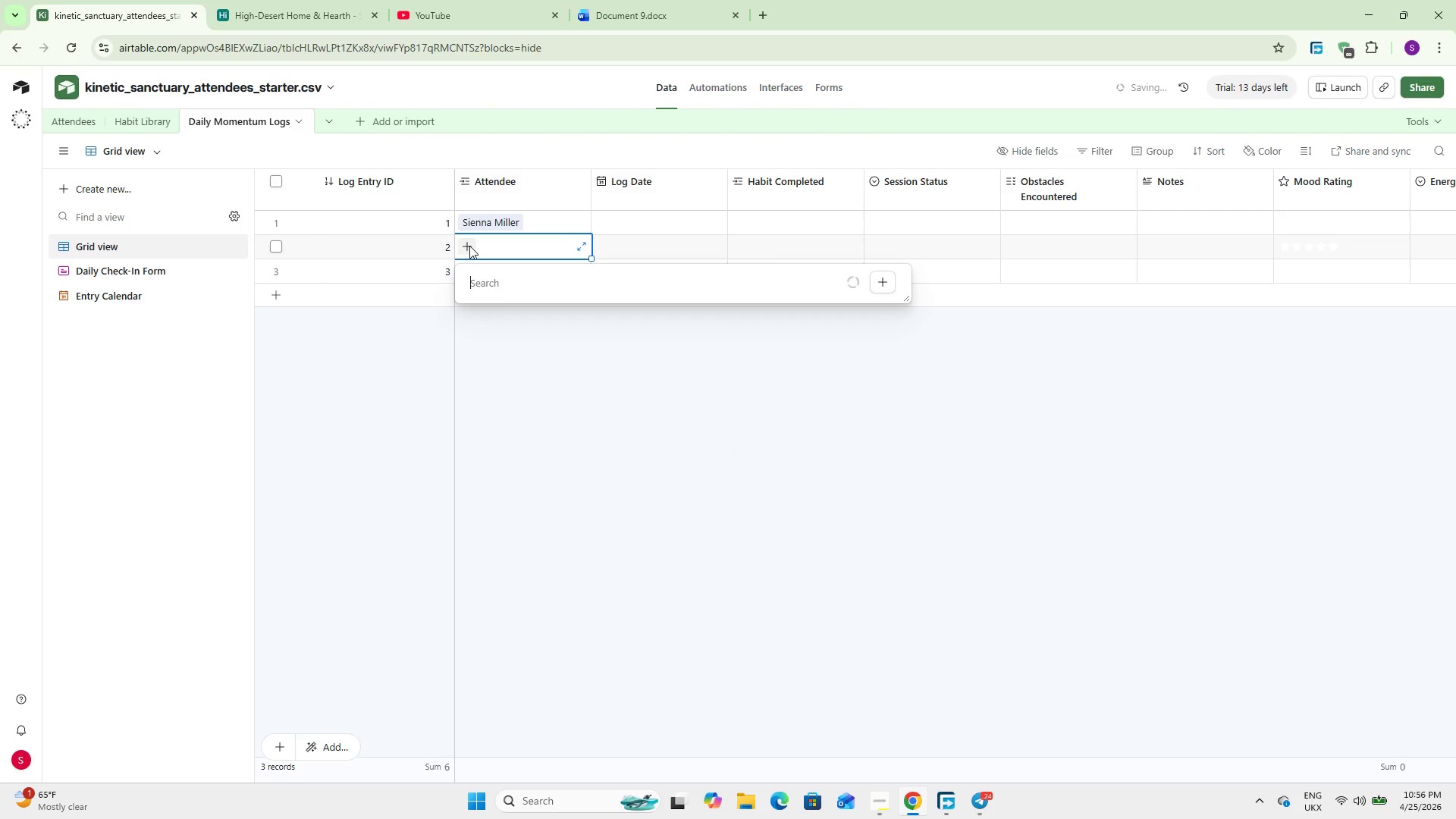 
type(Ju)
 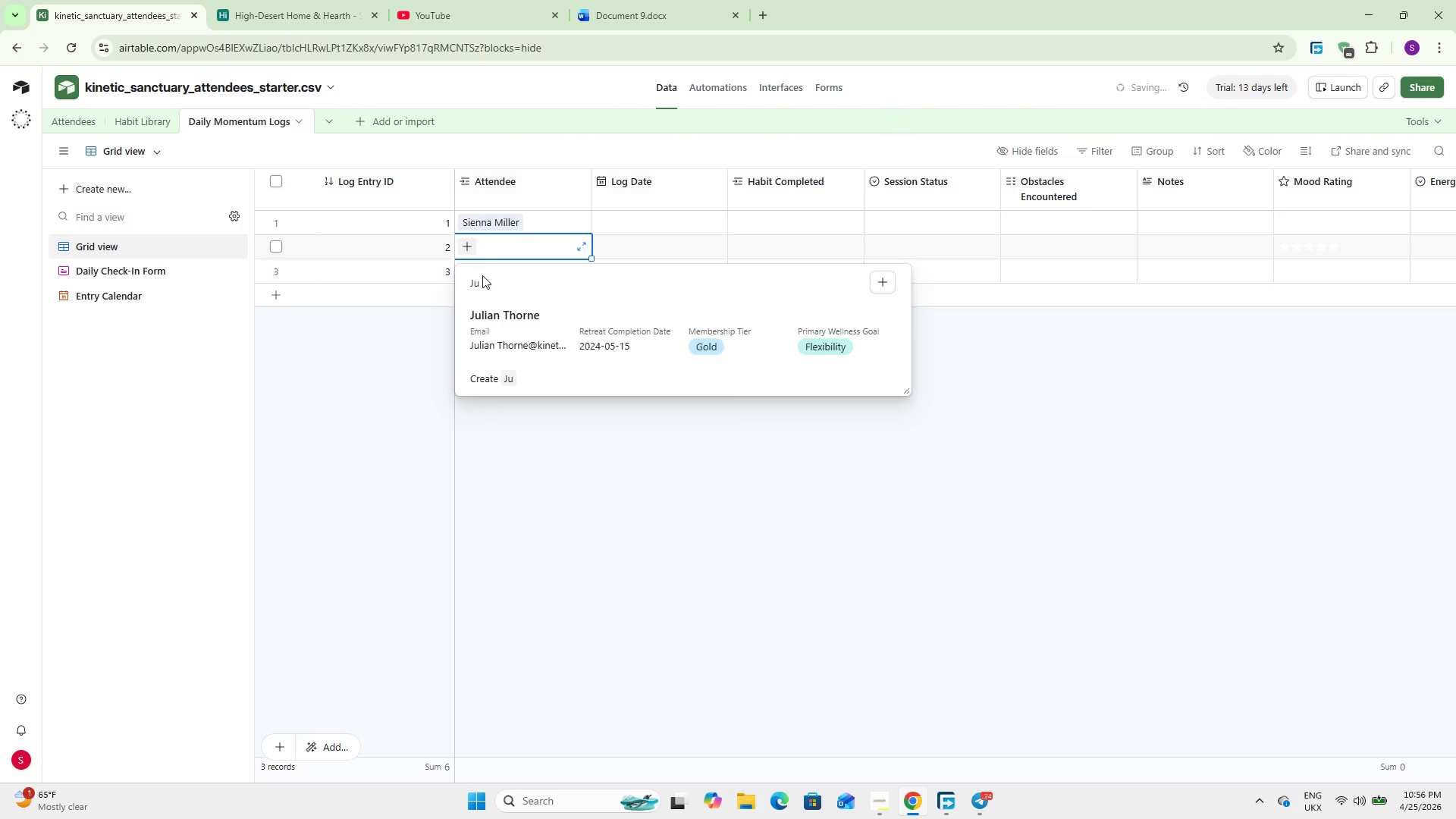 
left_click([485, 331])
 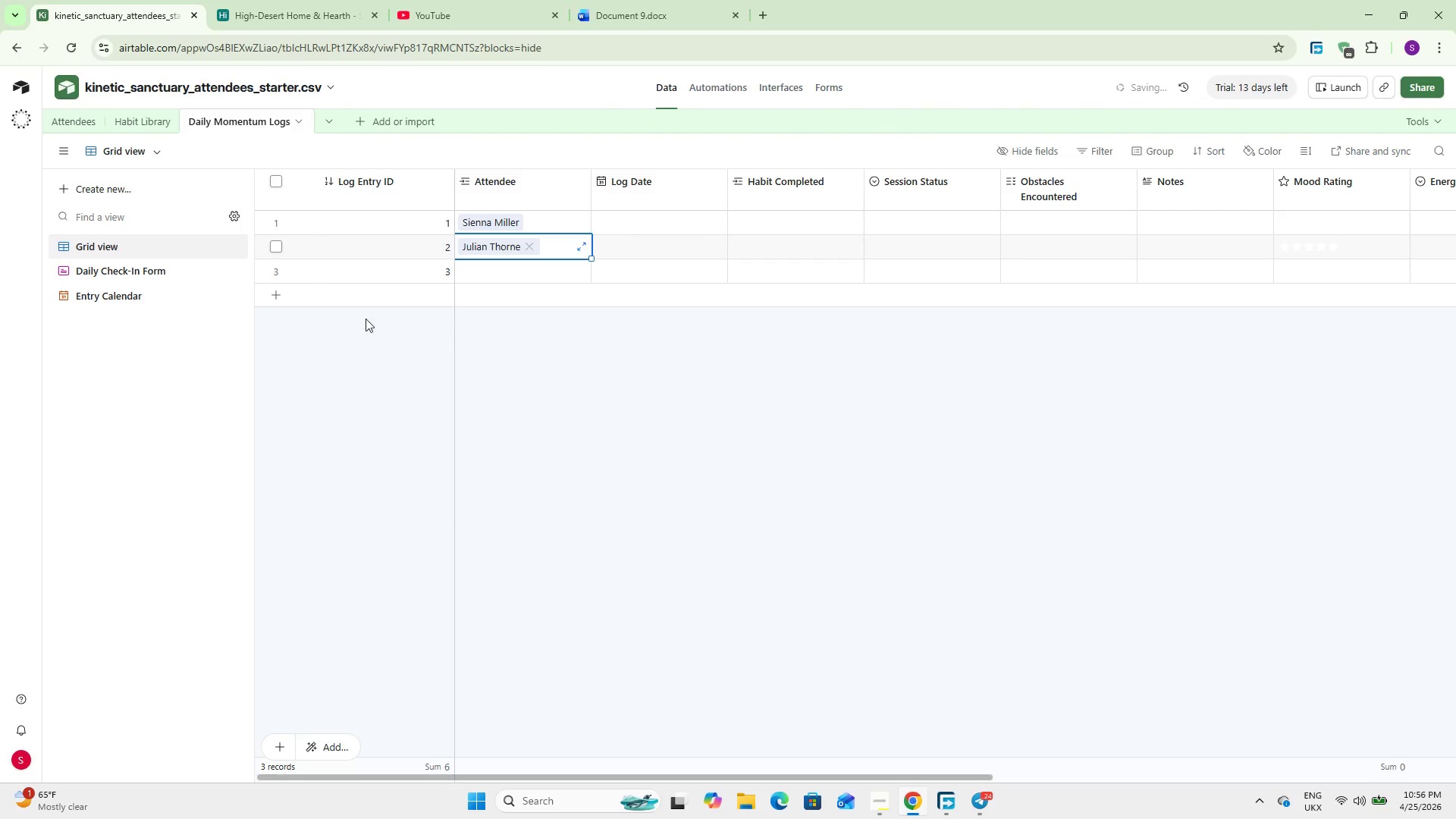 
left_click([285, 290])
 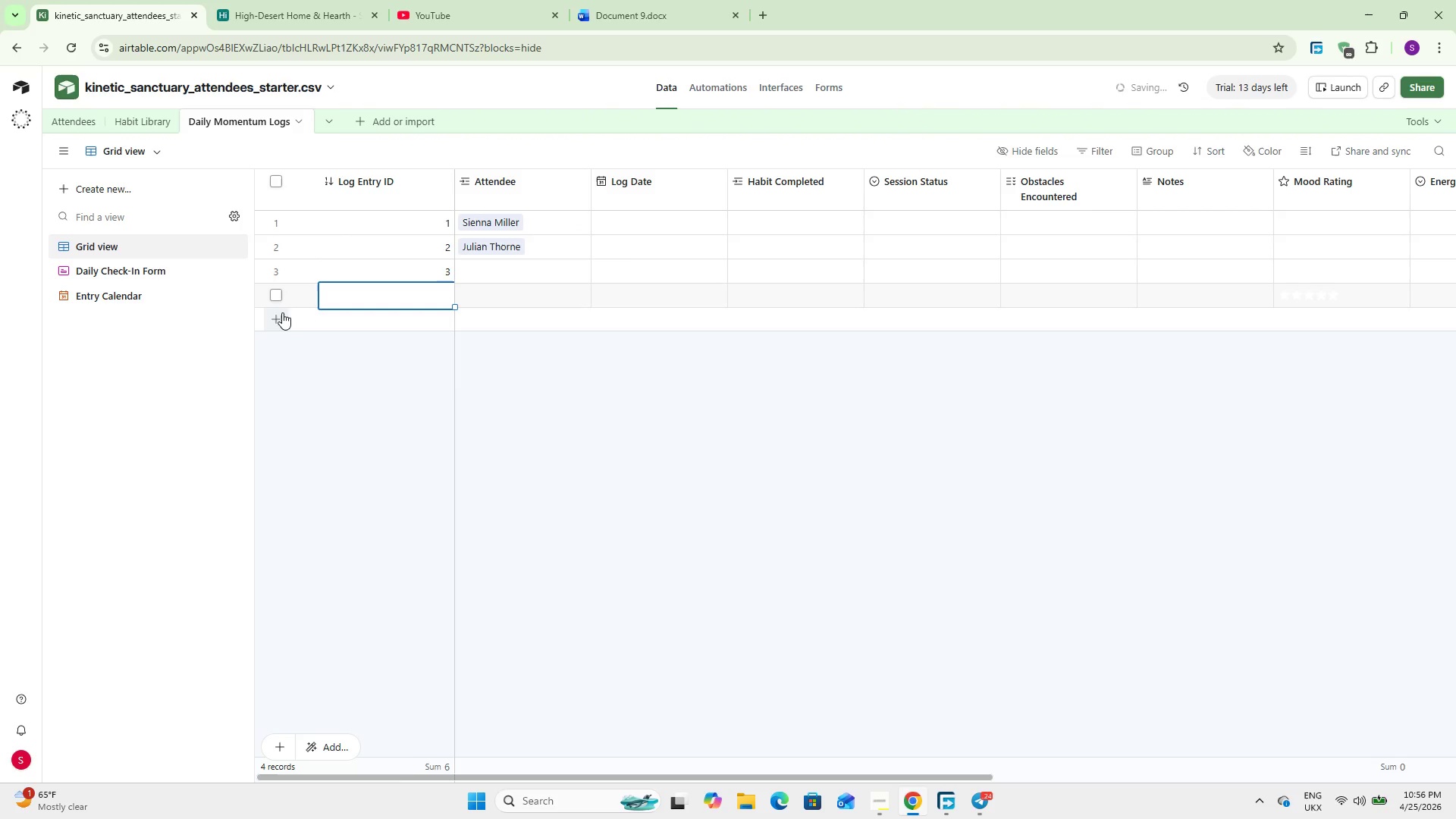 
left_click([281, 319])
 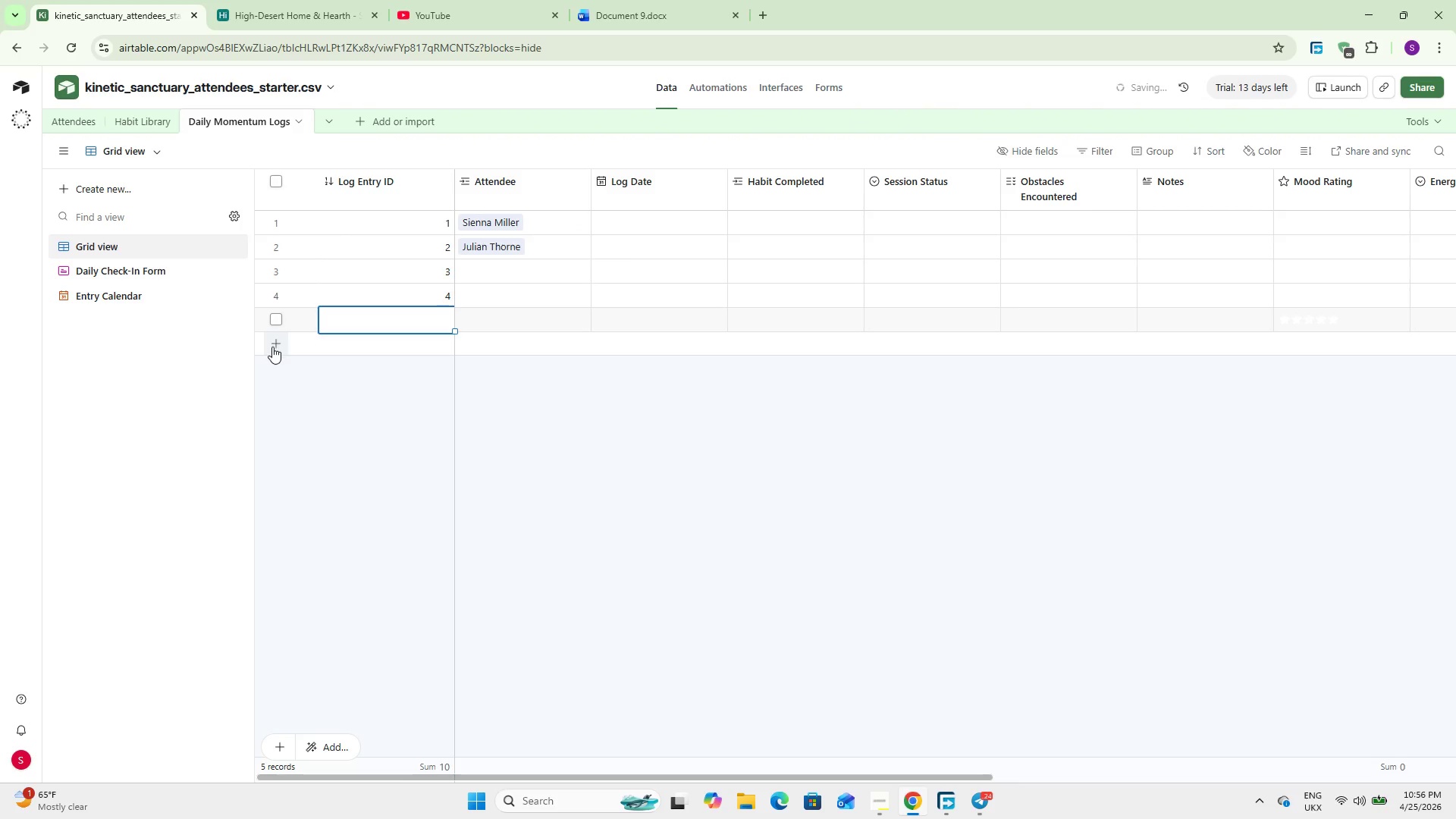 
left_click([272, 348])
 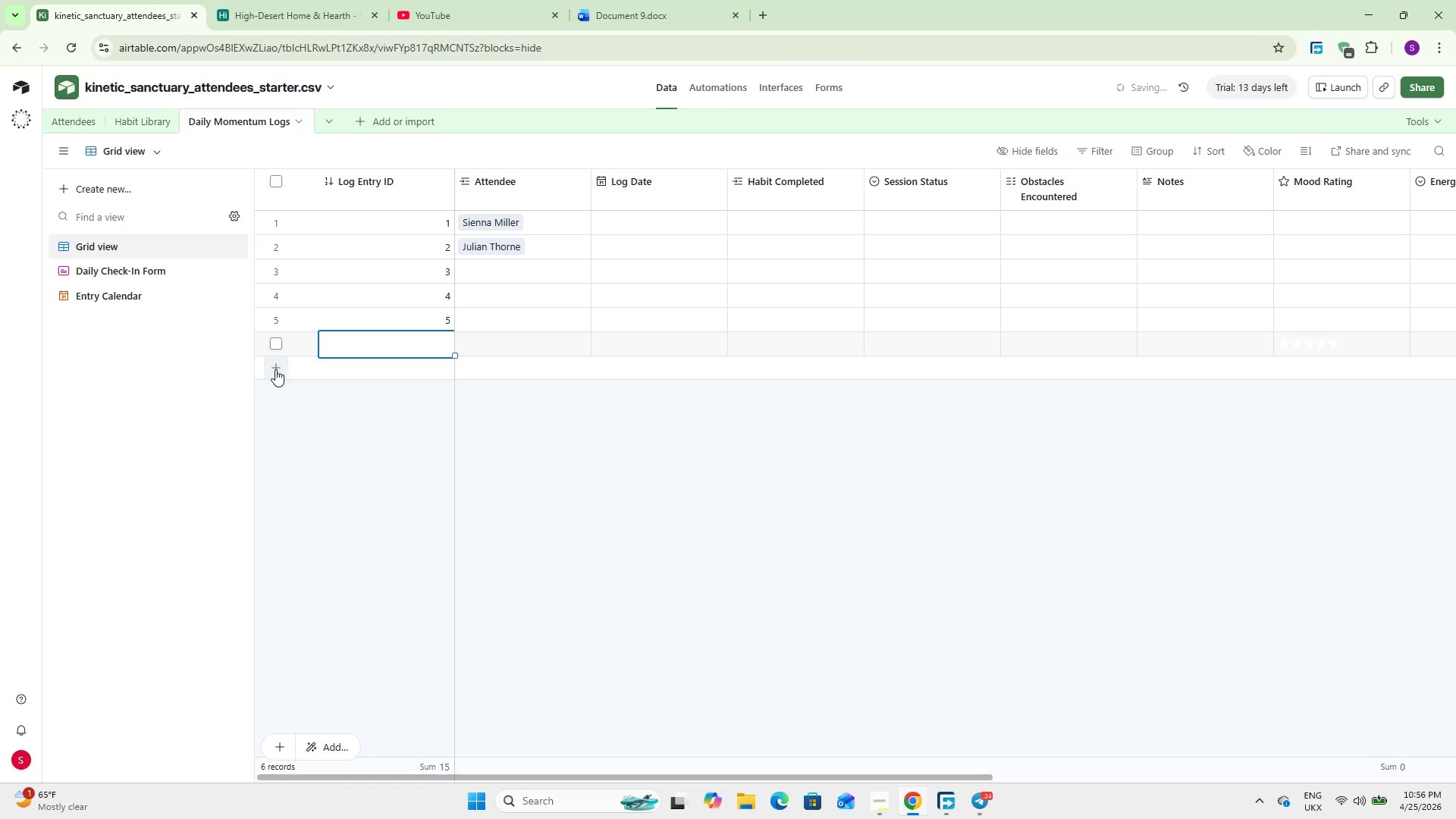 
left_click_drag(start_coordinate=[275, 371], to_coordinate=[276, 376])
 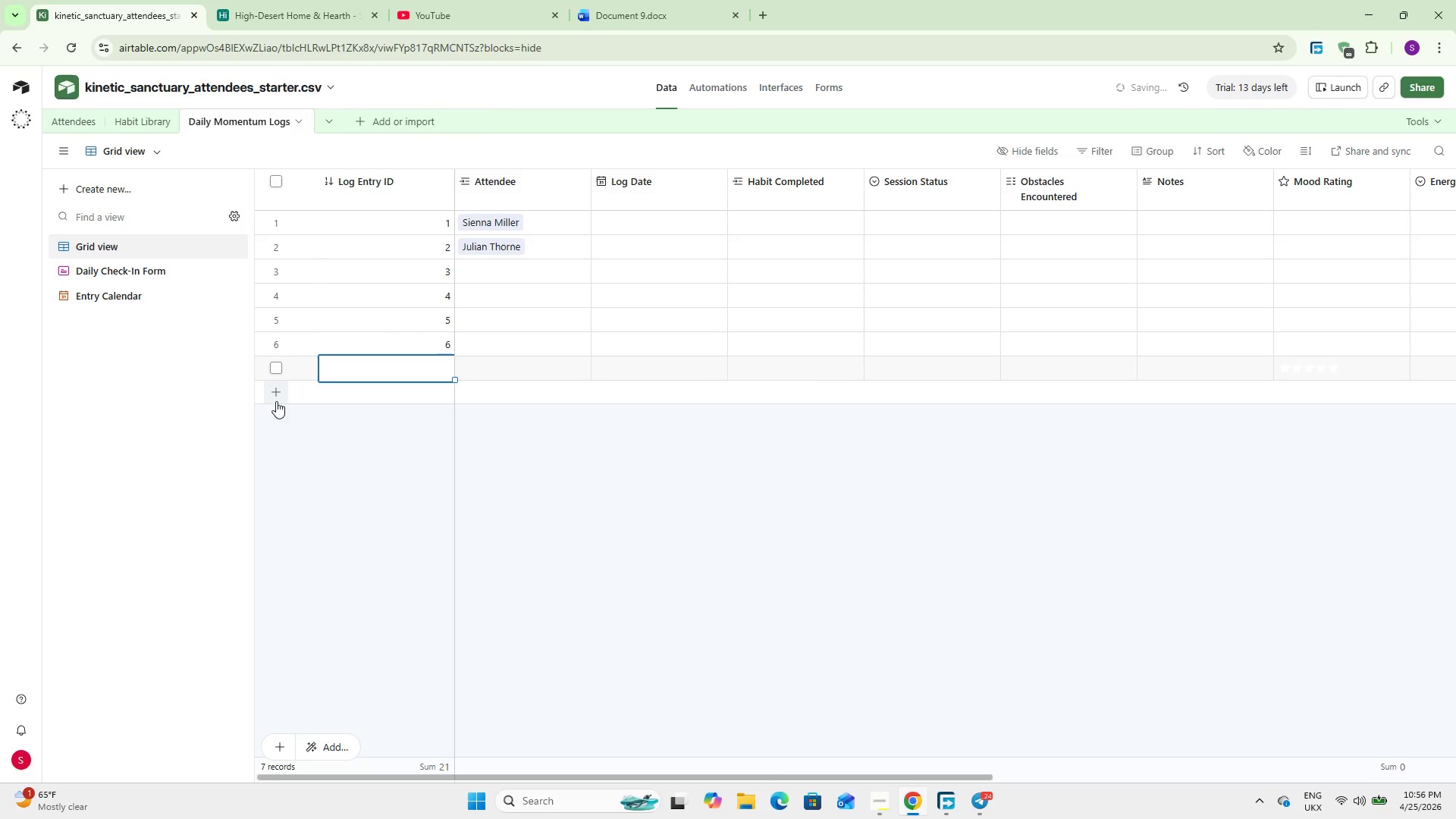 
left_click([276, 401])
 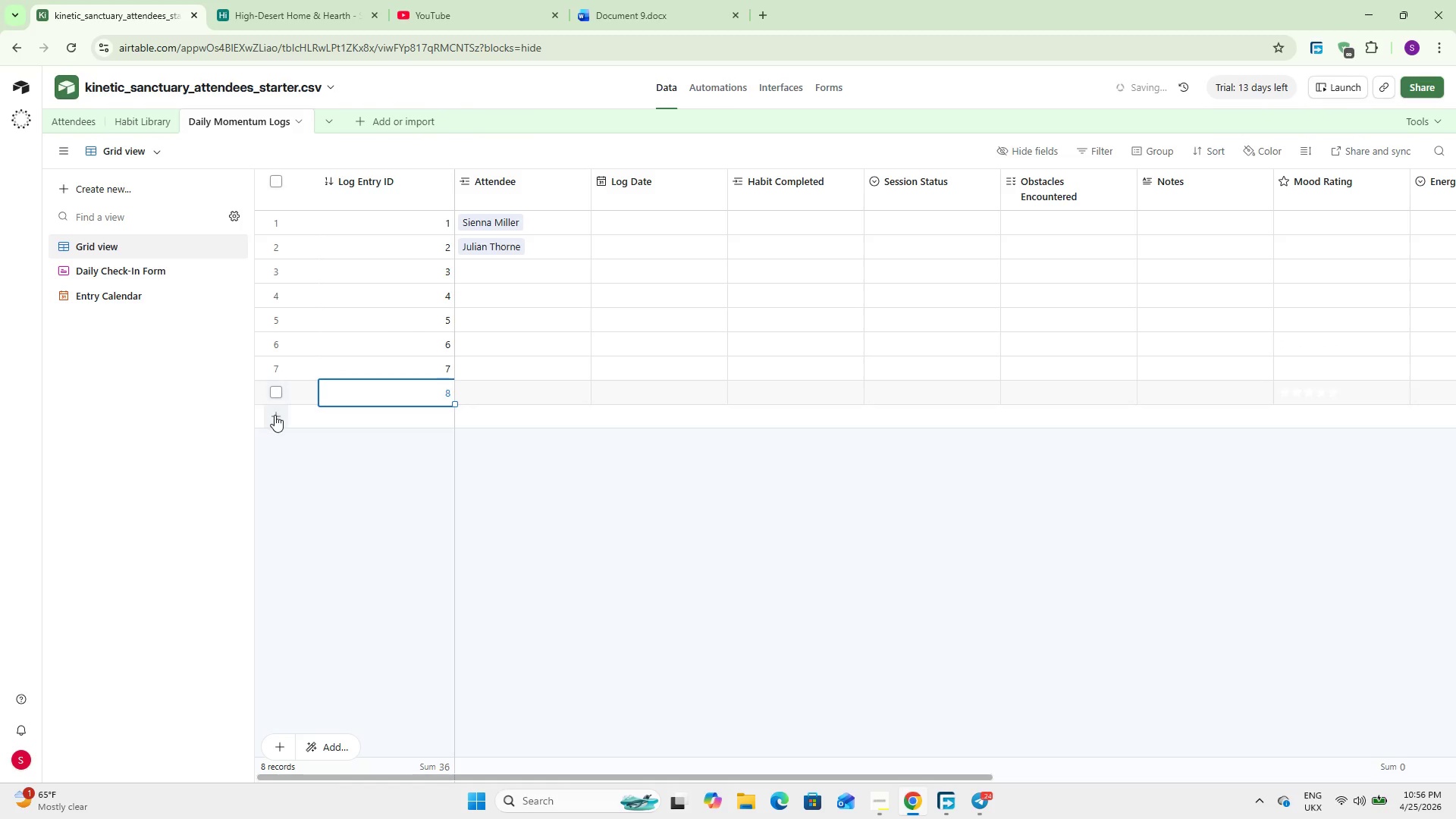 
left_click([275, 416])
 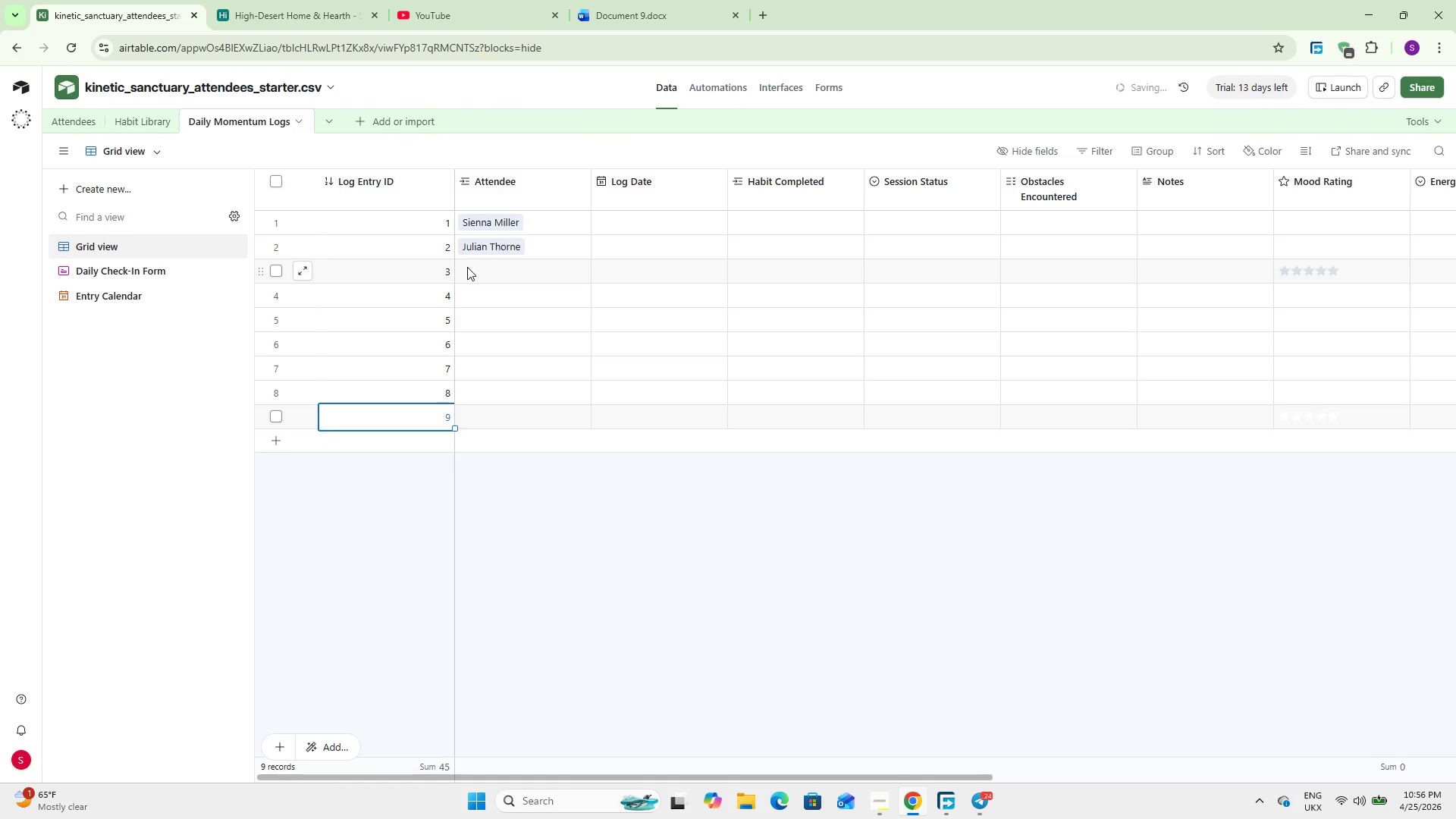 
left_click([469, 268])
 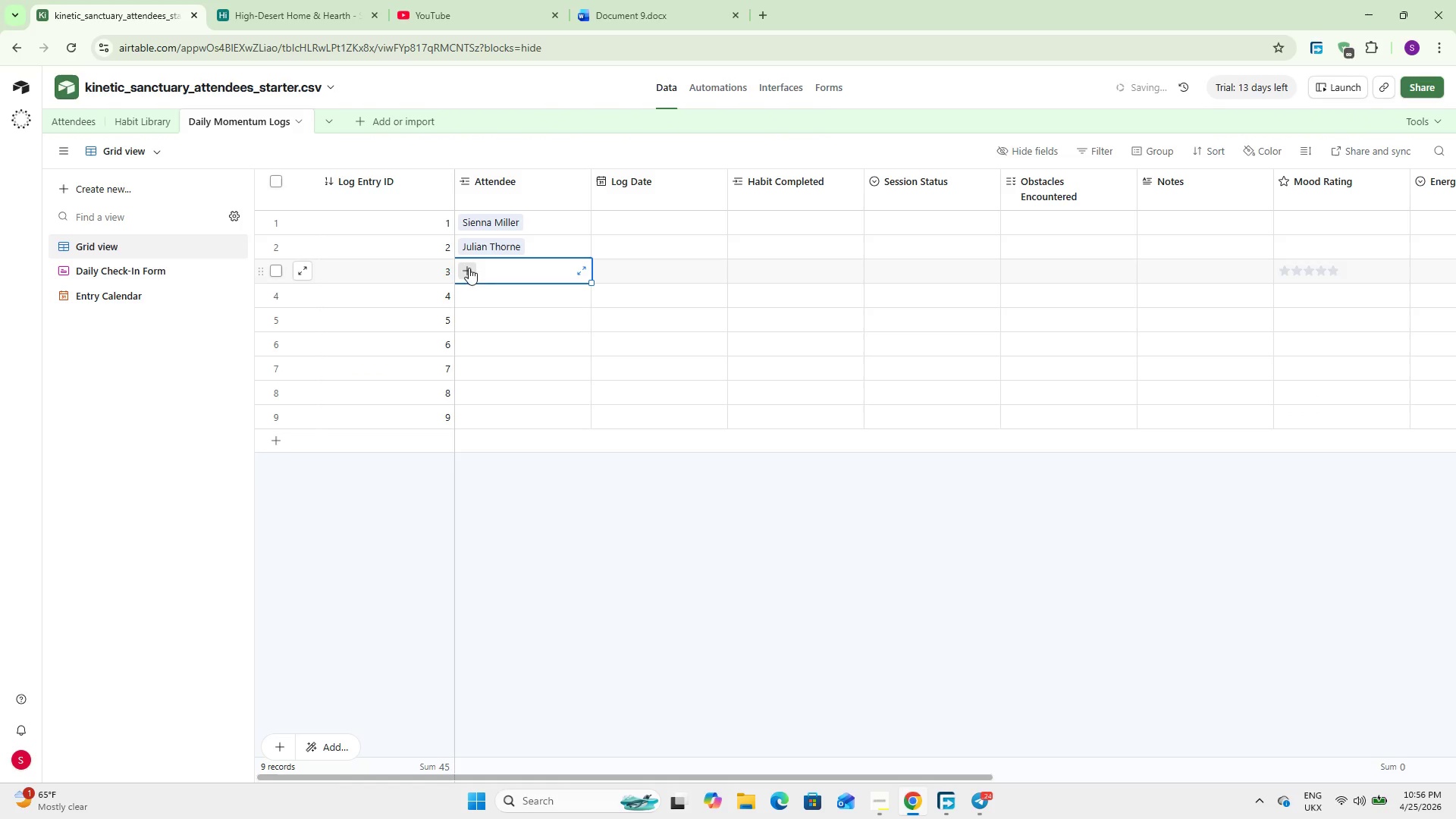 
left_click([461, 265])
 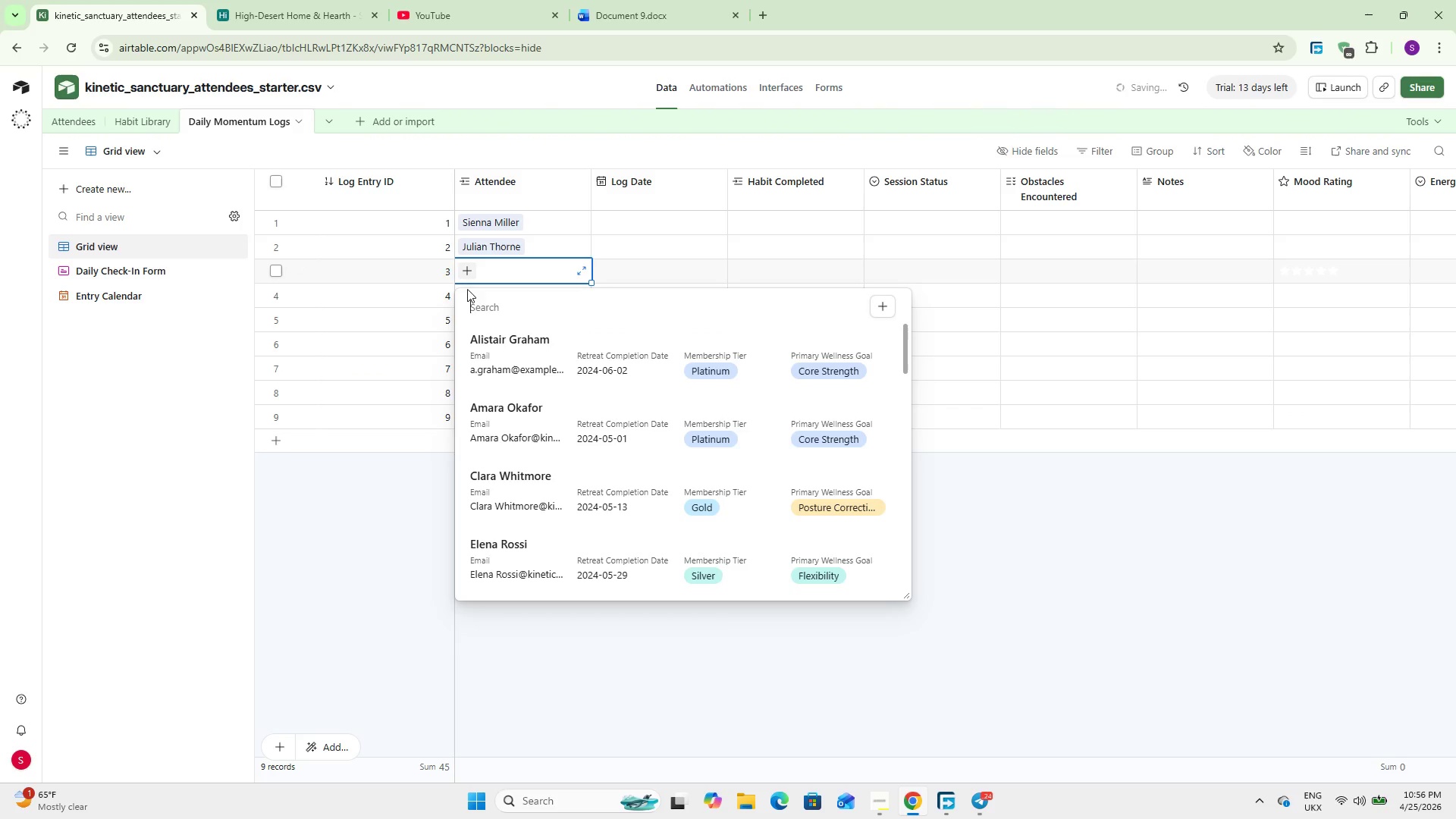 
left_click([510, 416])
 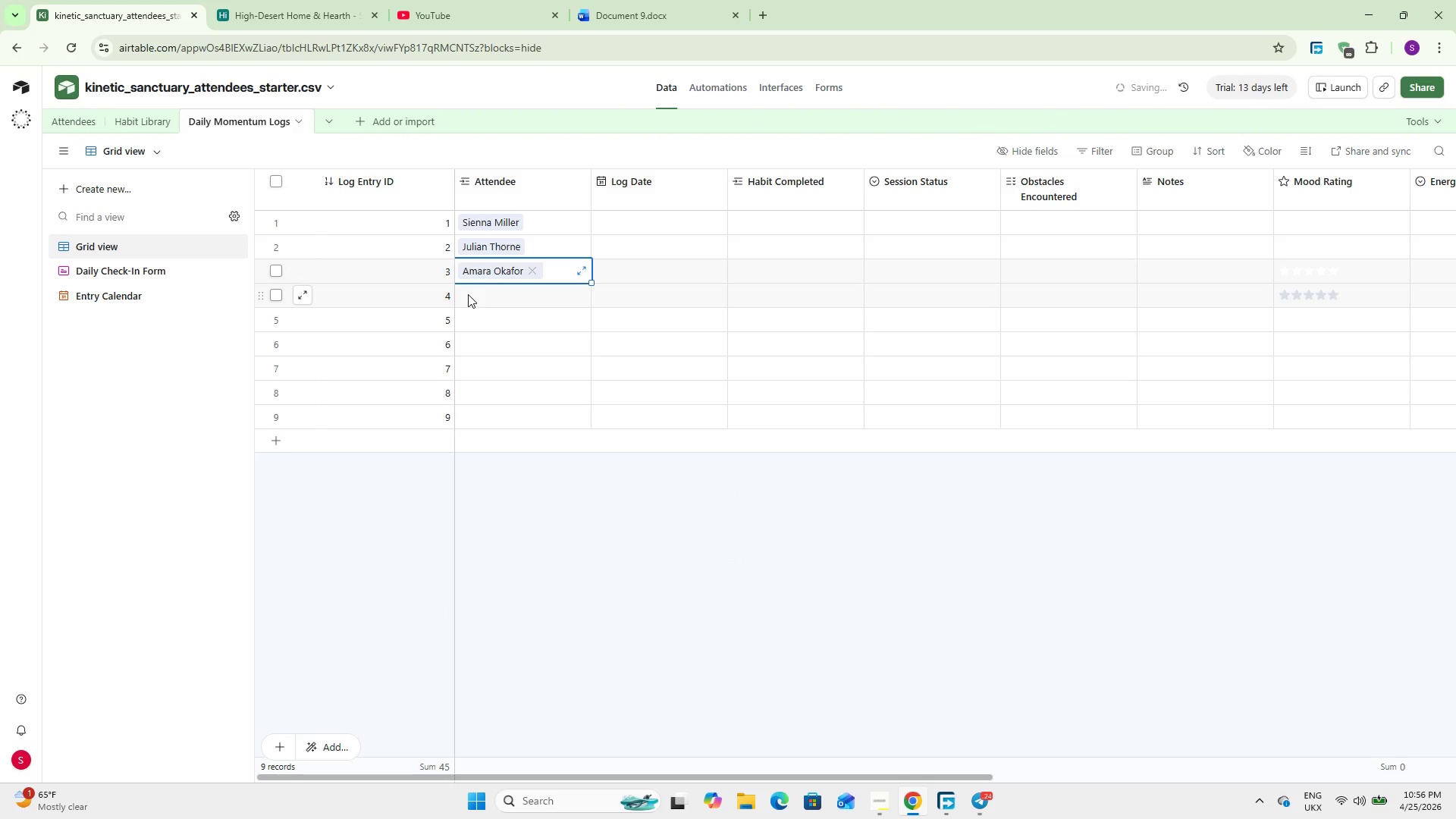 
double_click([465, 293])
 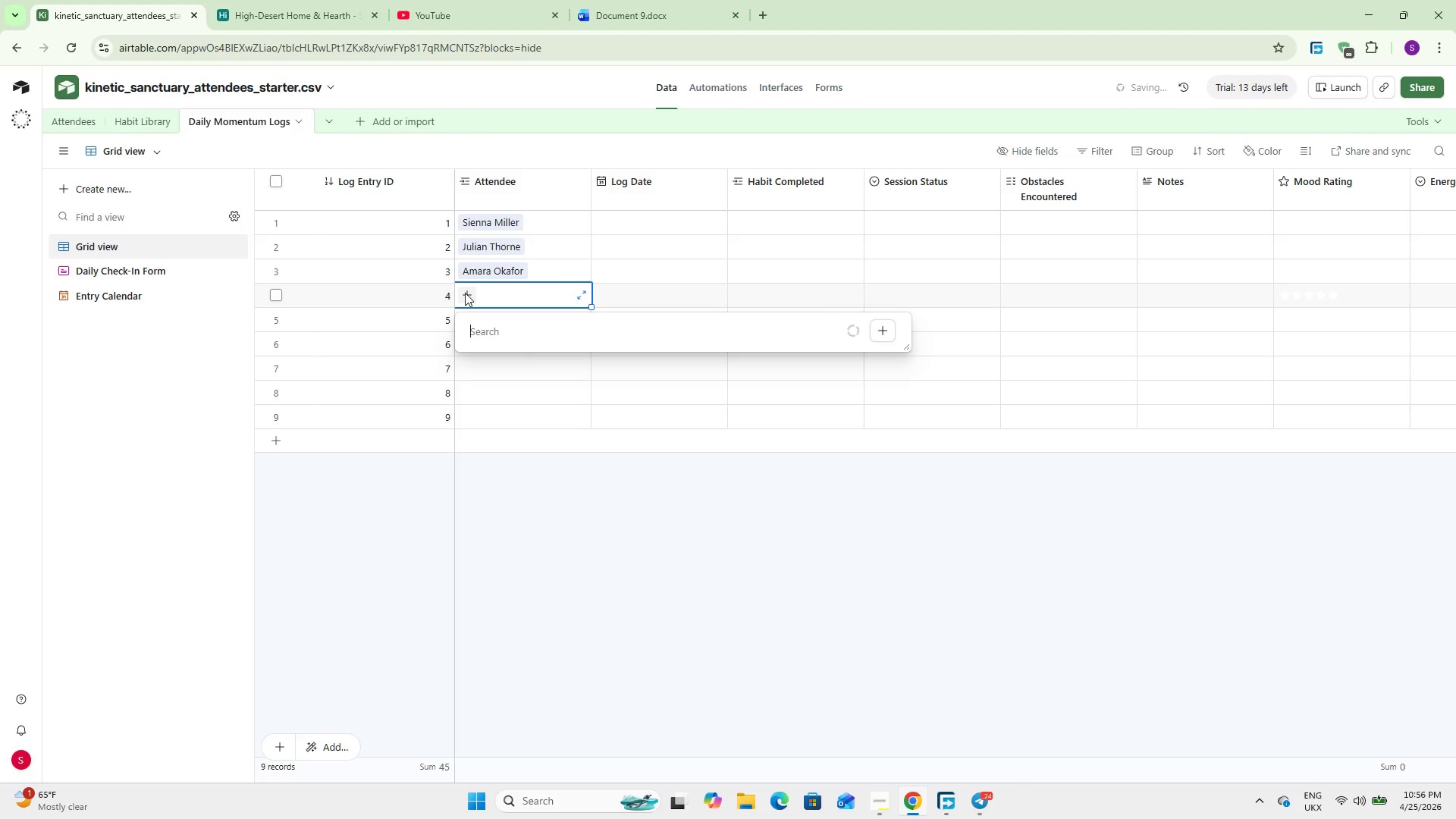 
type(le)
 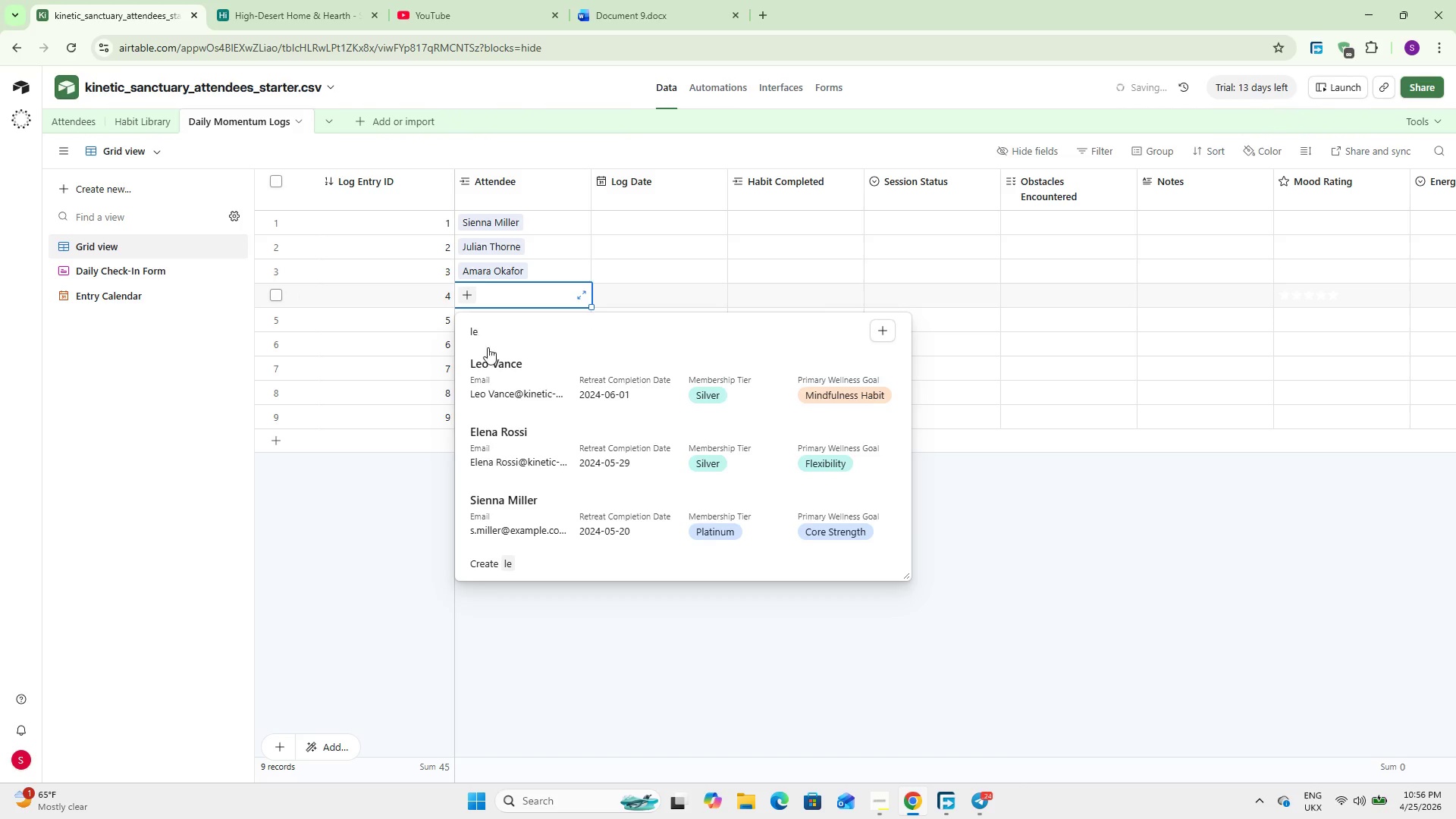 
left_click([498, 363])
 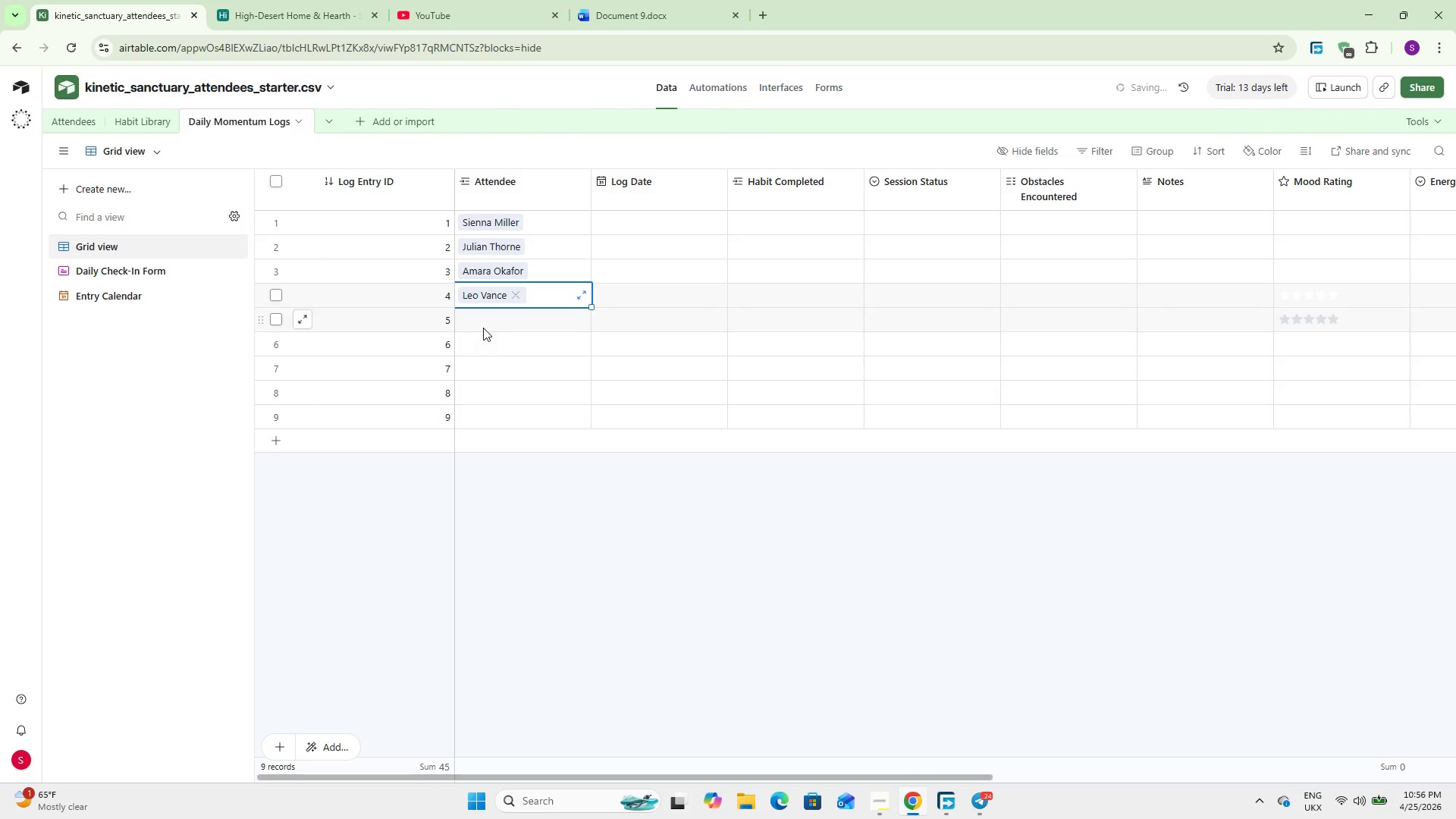 
double_click([467, 321])
 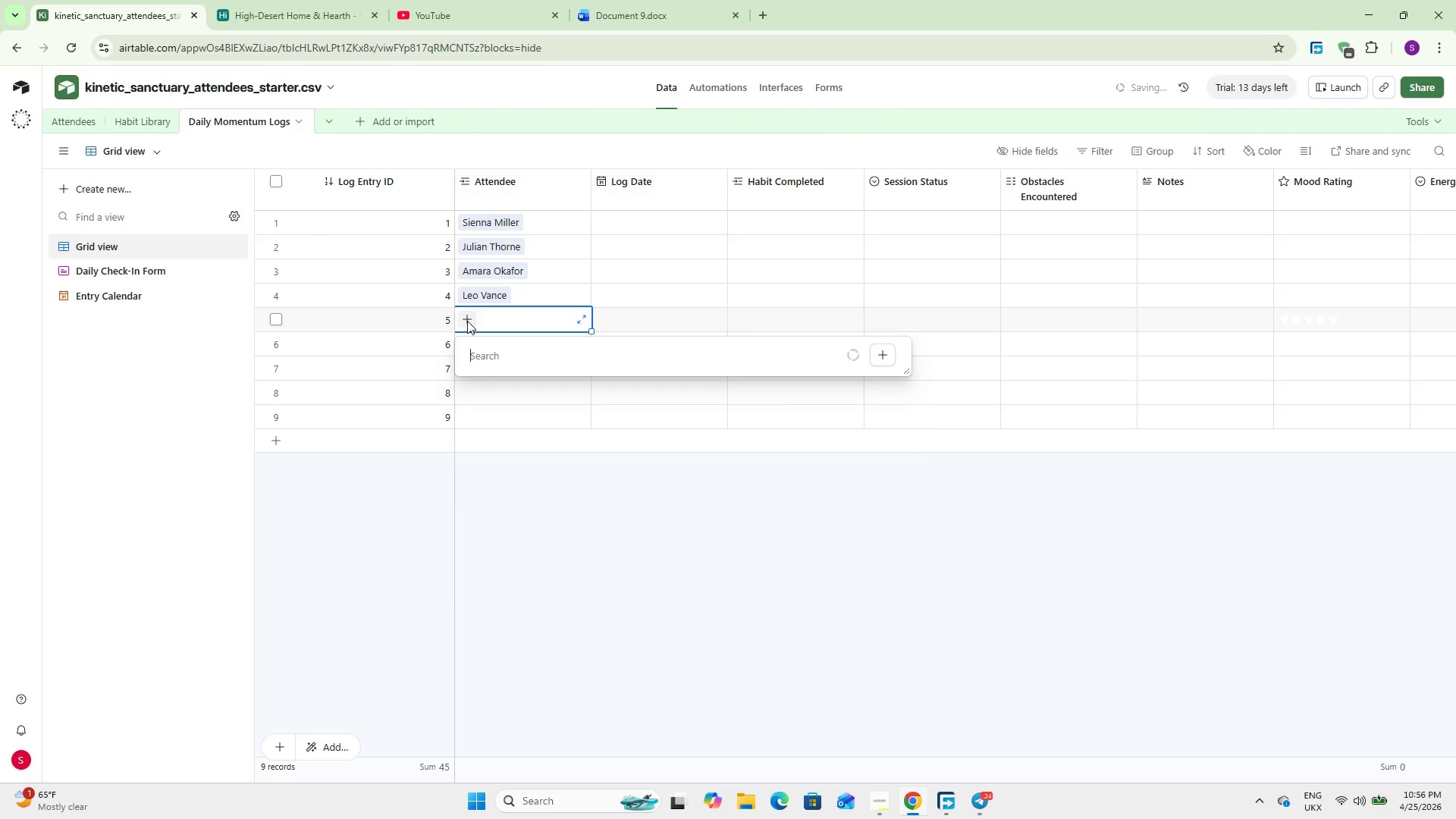 
type(maya)
 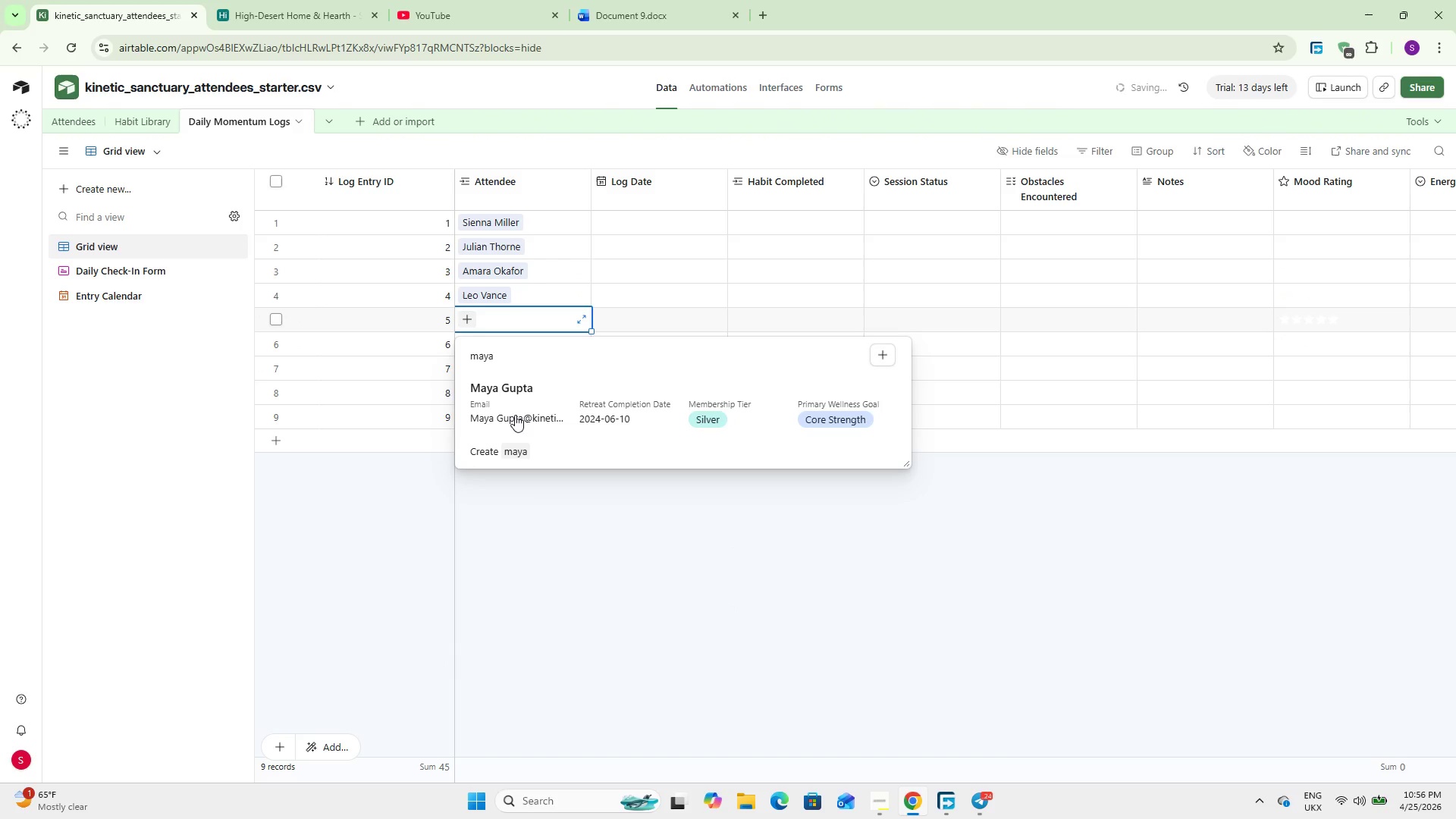 
left_click([516, 398])
 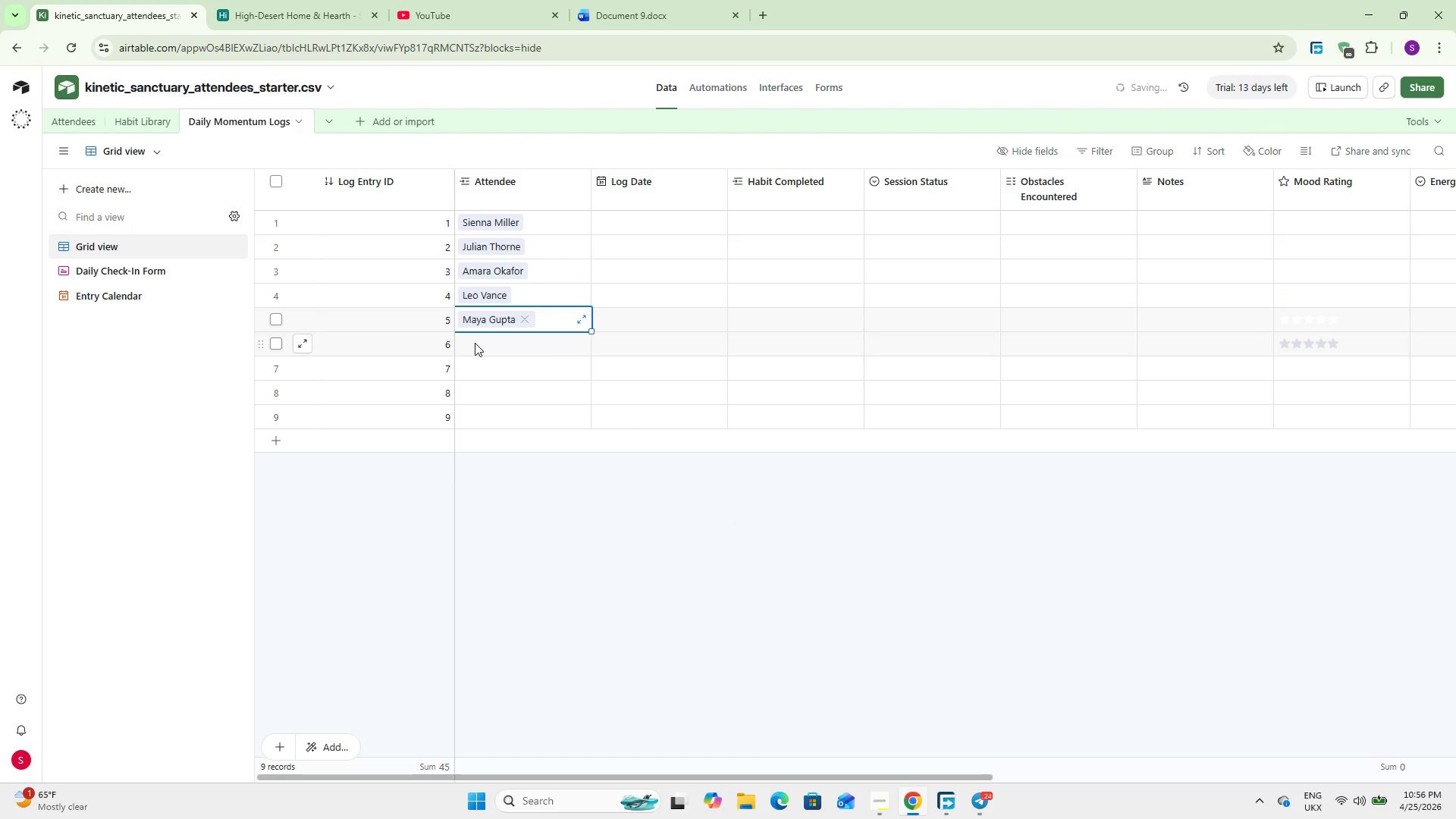 
double_click([472, 343])
 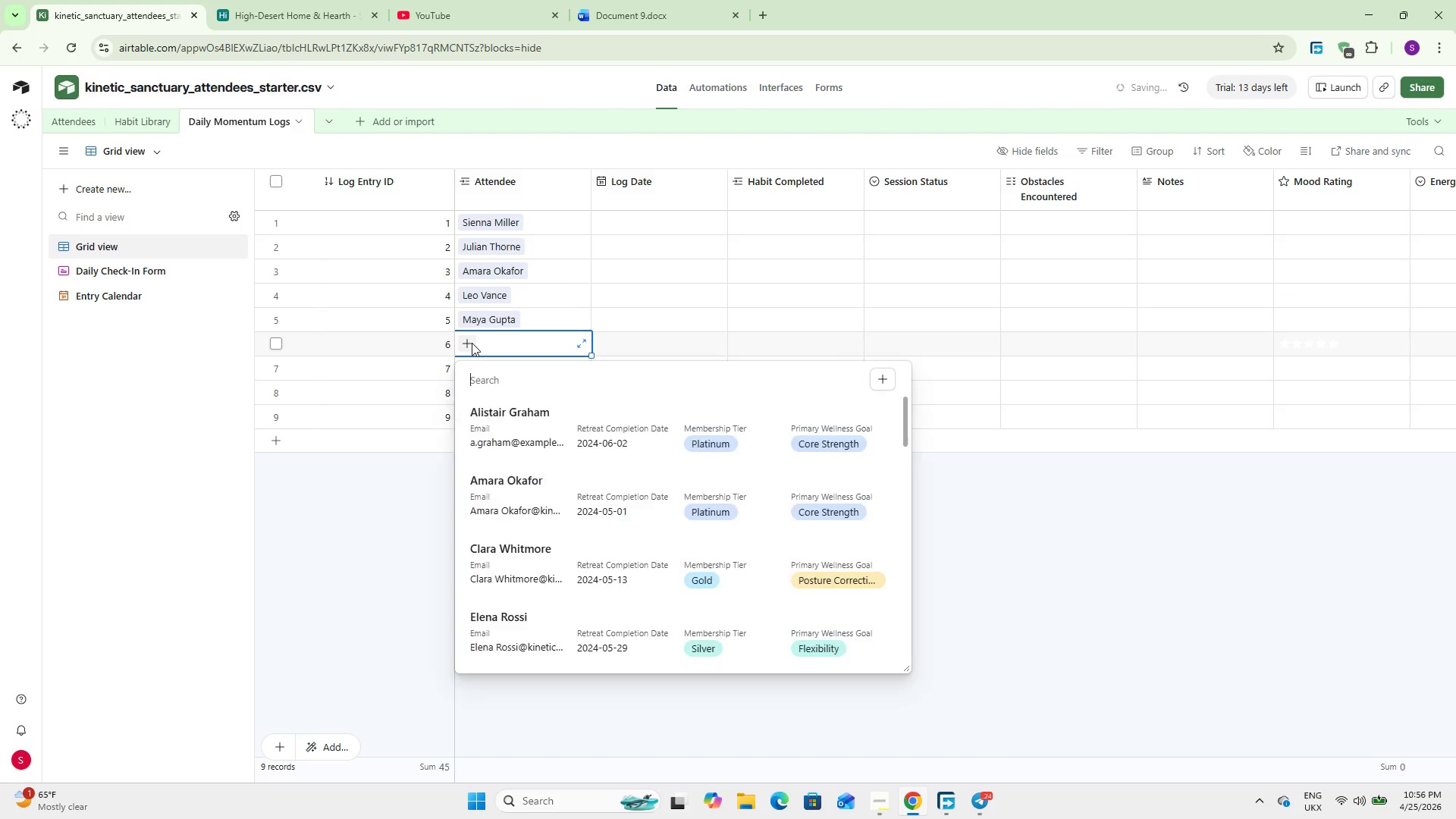 
type(el)
 